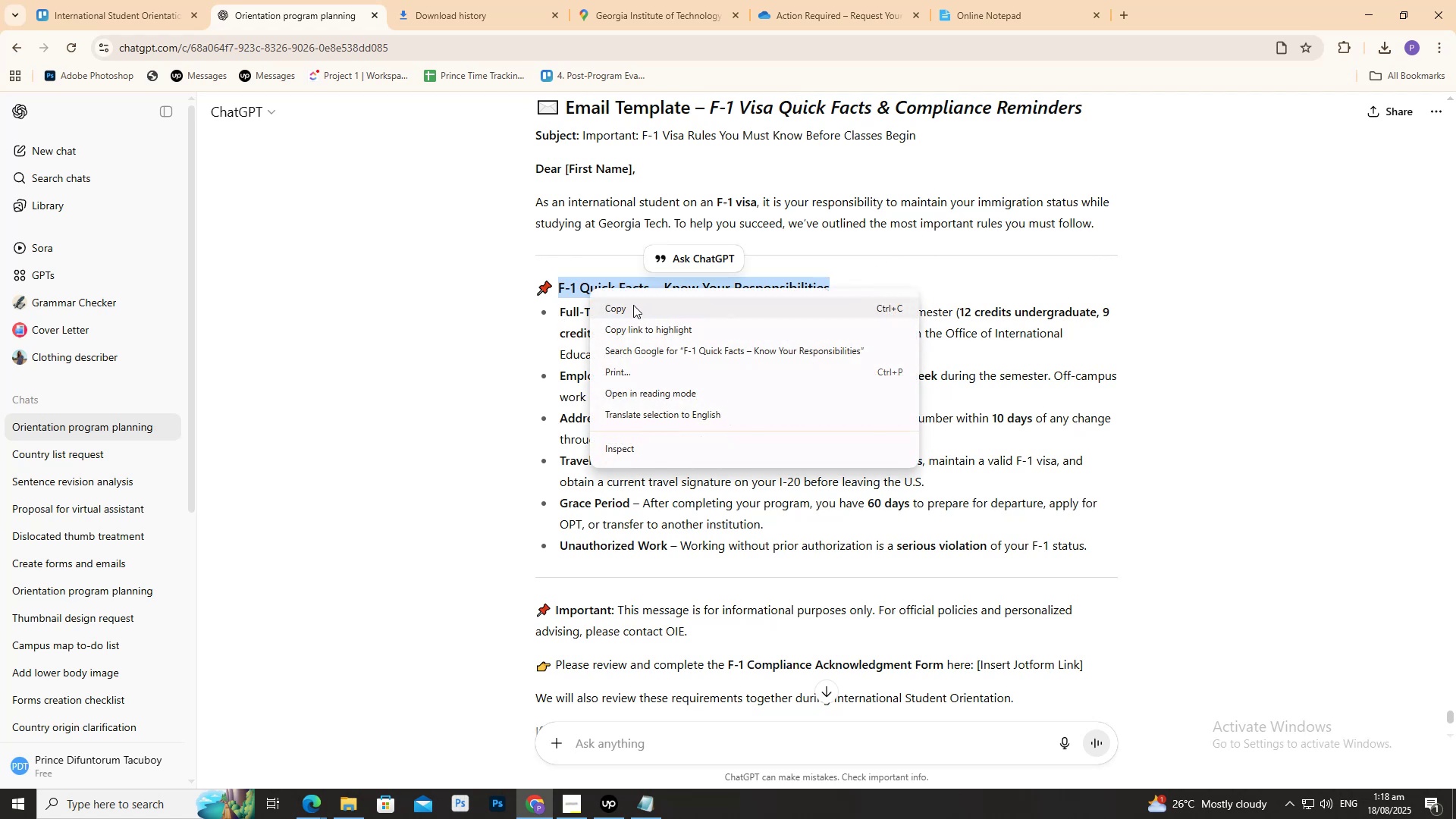 
left_click([635, 306])
 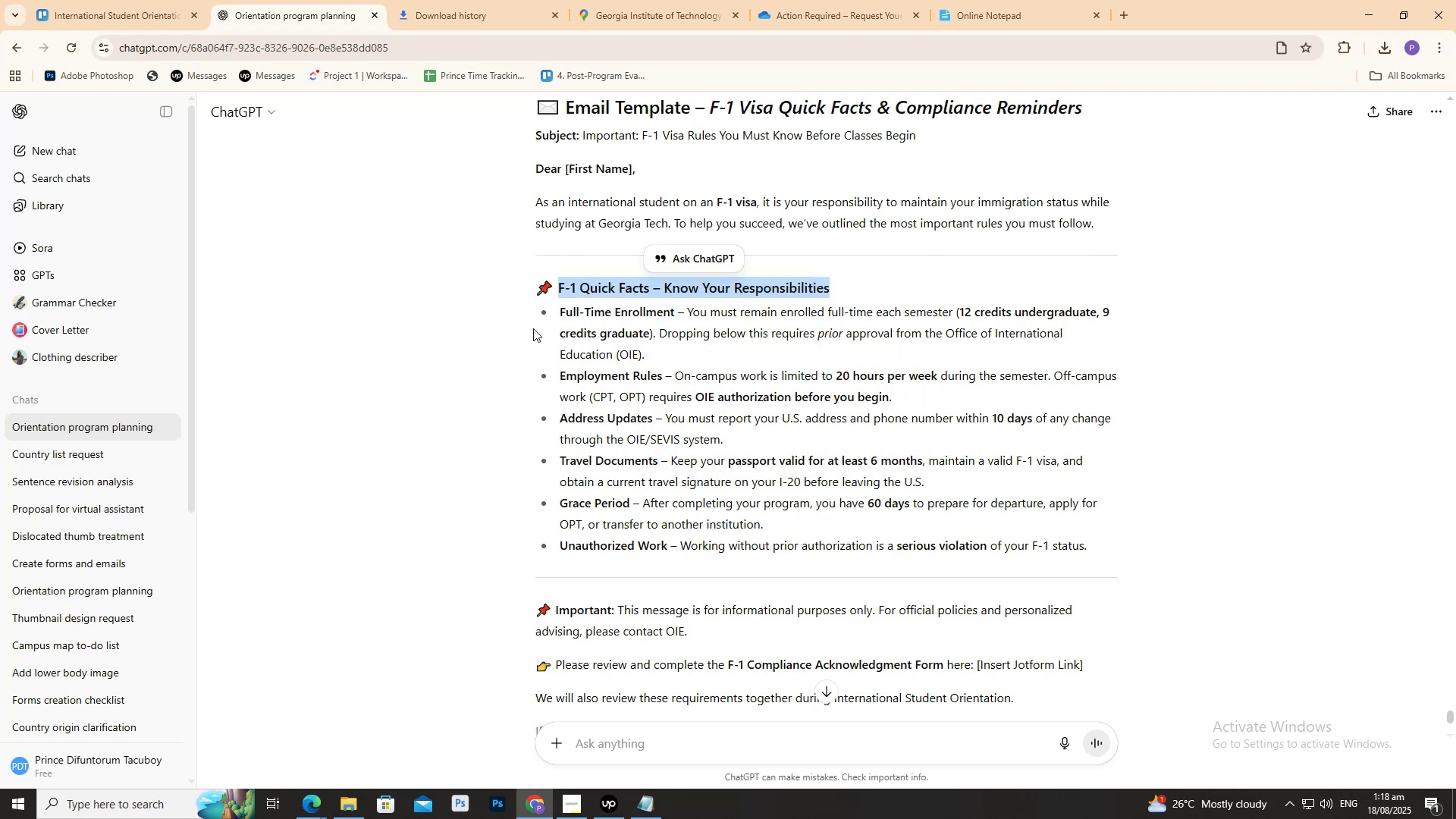 
scroll: coordinate [532, 328], scroll_direction: down, amount: 1.0
 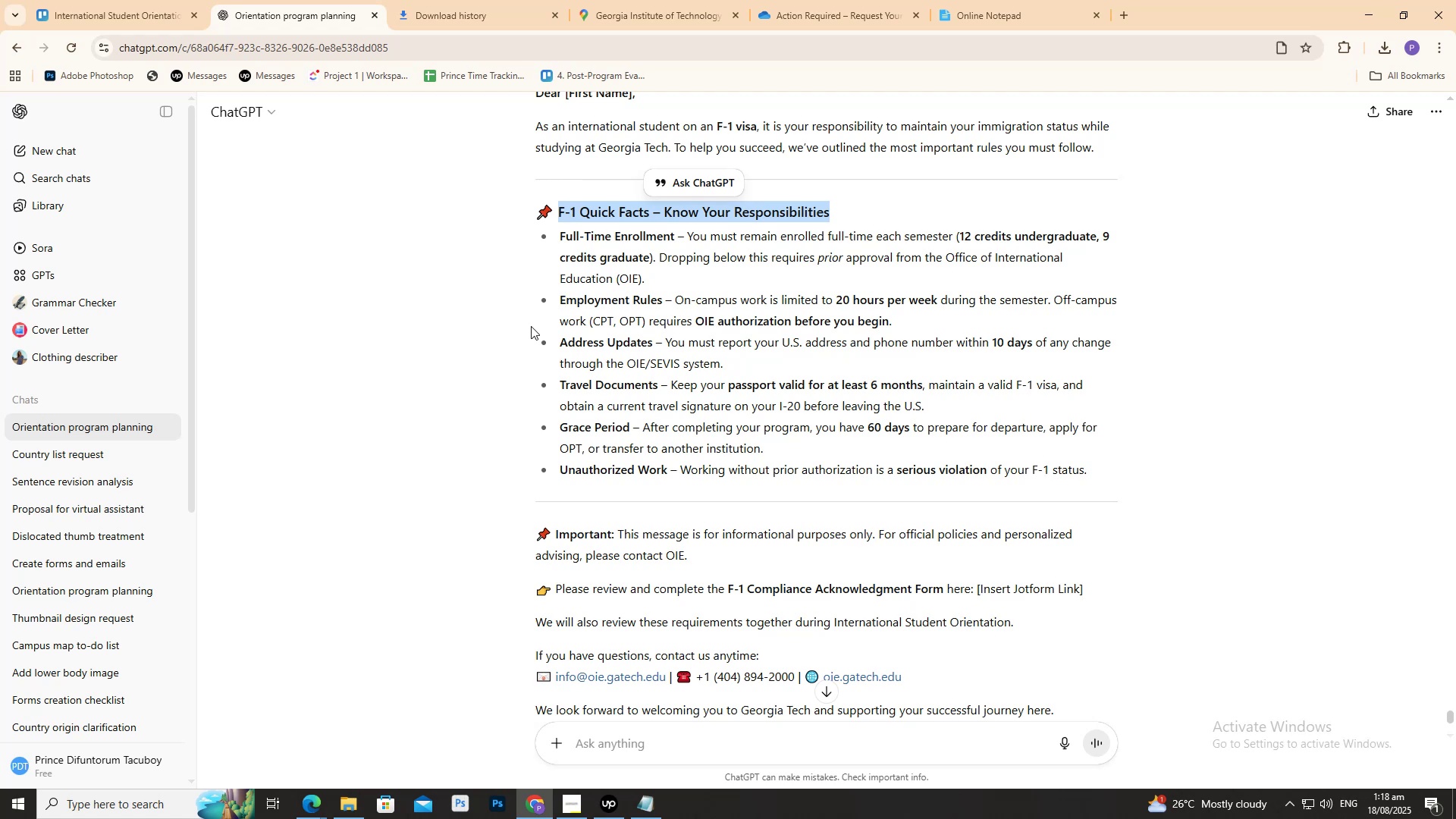 
scroll: coordinate [531, 326], scroll_direction: up, amount: 3.0
 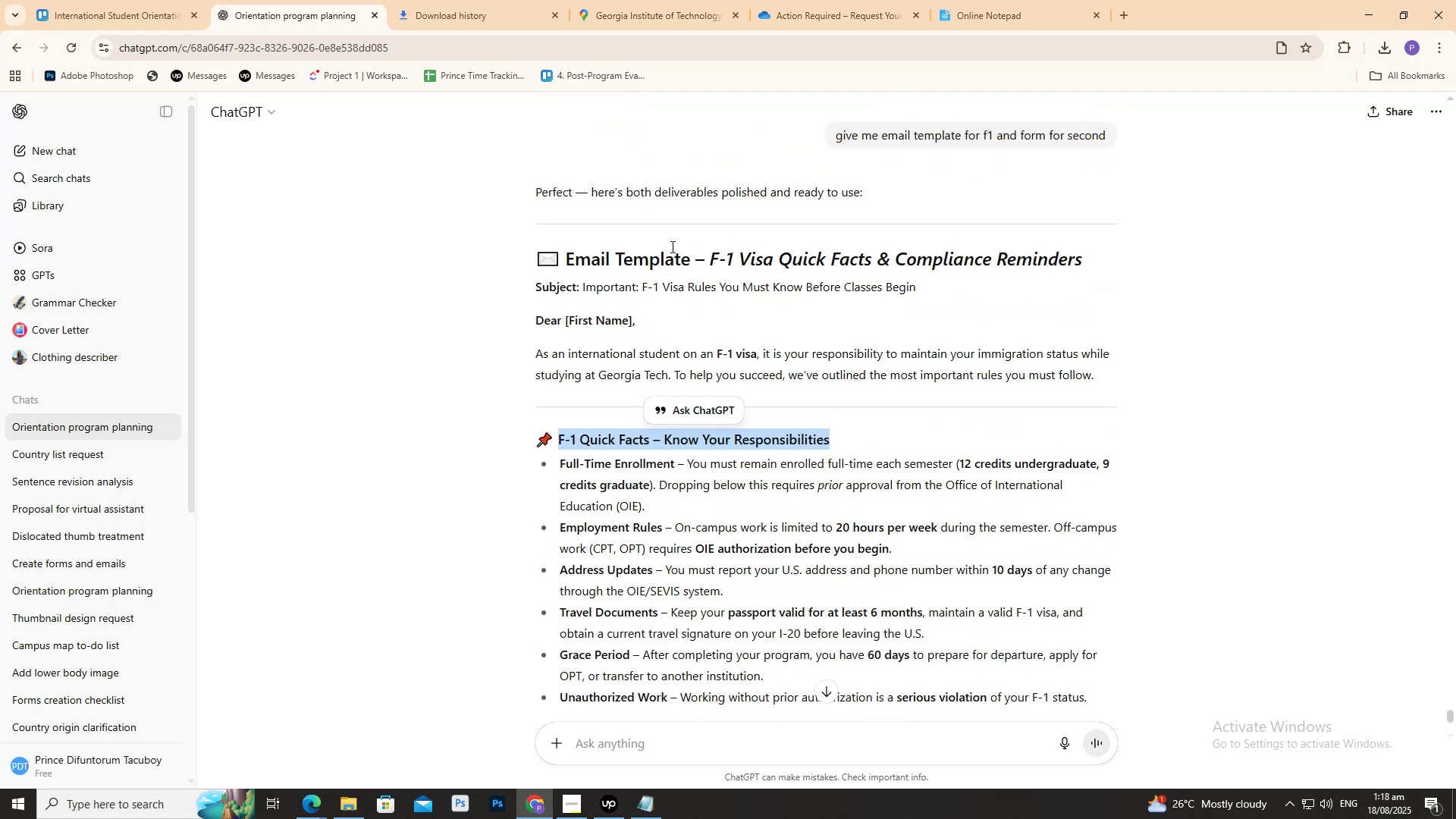 
left_click_drag(start_coordinate=[708, 251], to_coordinate=[1087, 263])
 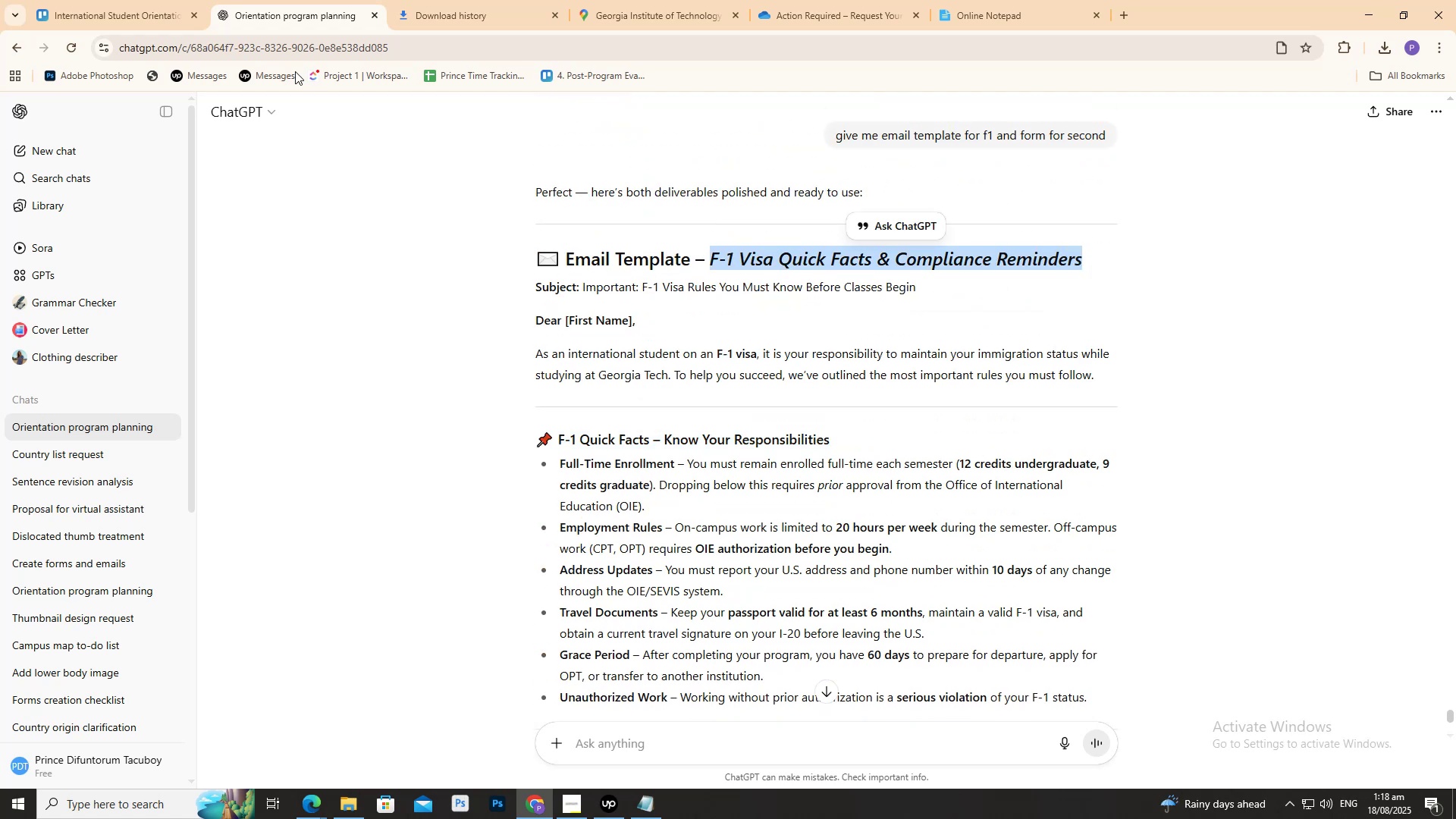 
double_click([149, 0])
 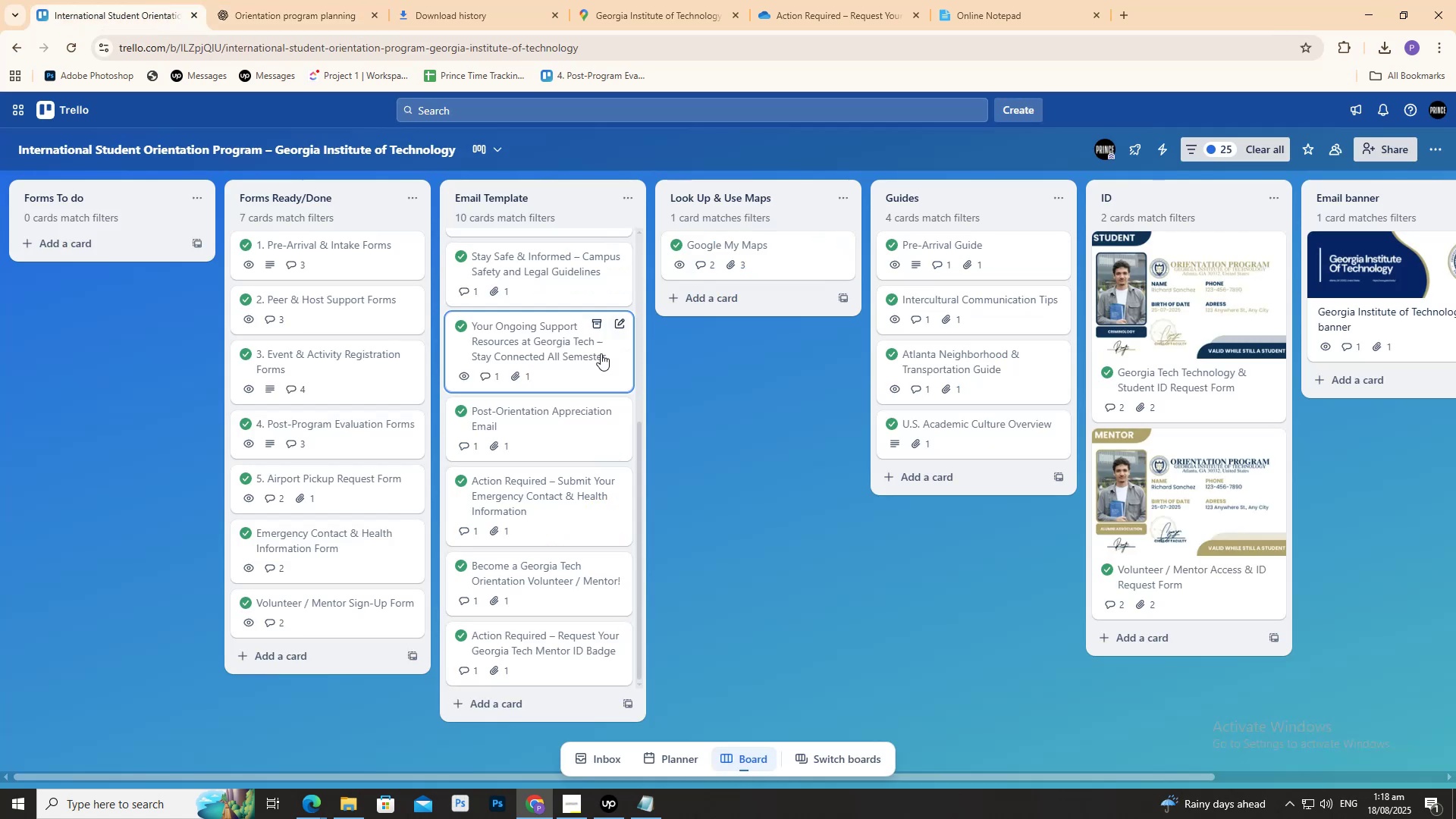 
scroll: coordinate [566, 464], scroll_direction: down, amount: 3.0
 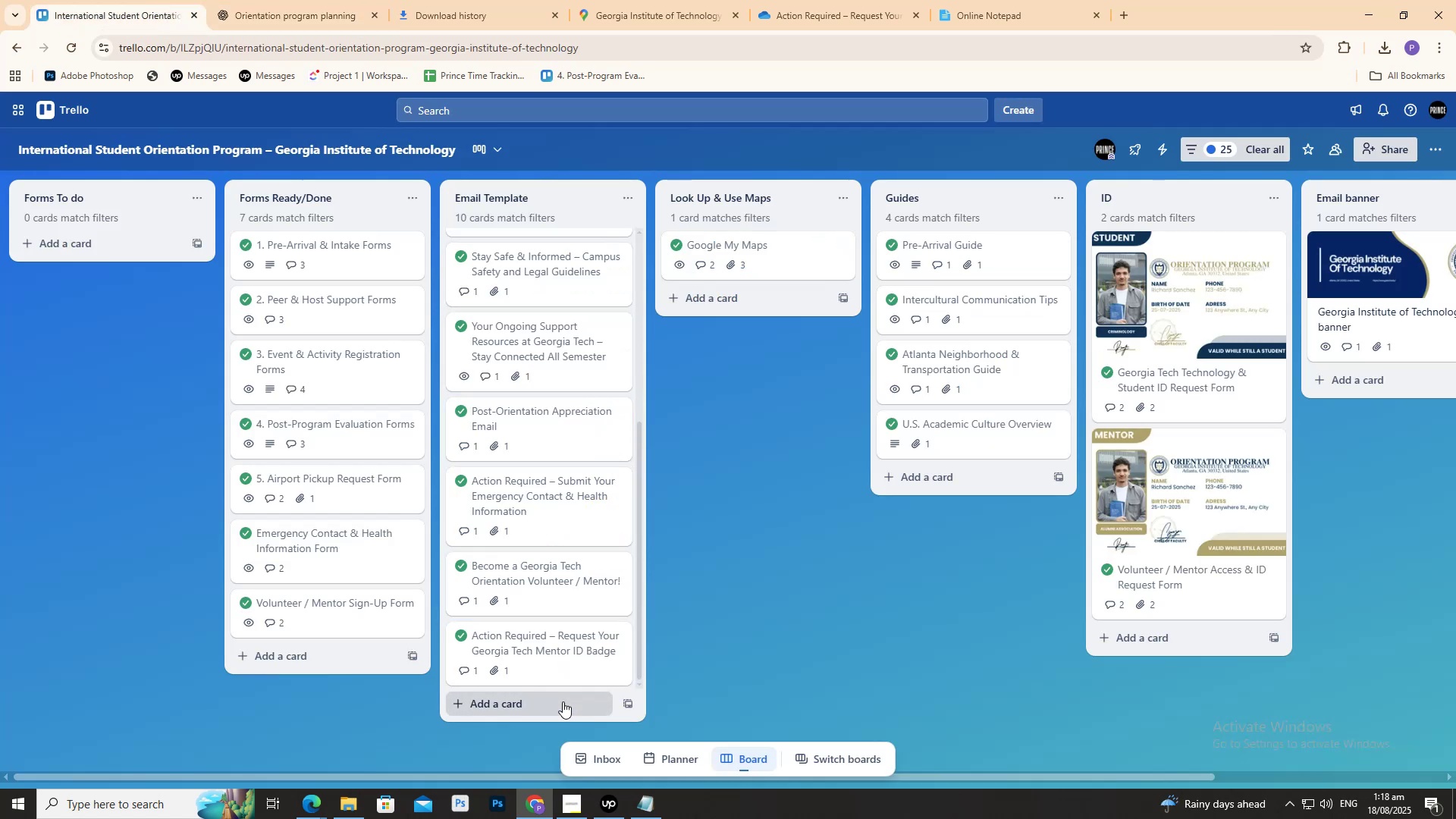 
left_click([563, 701])
 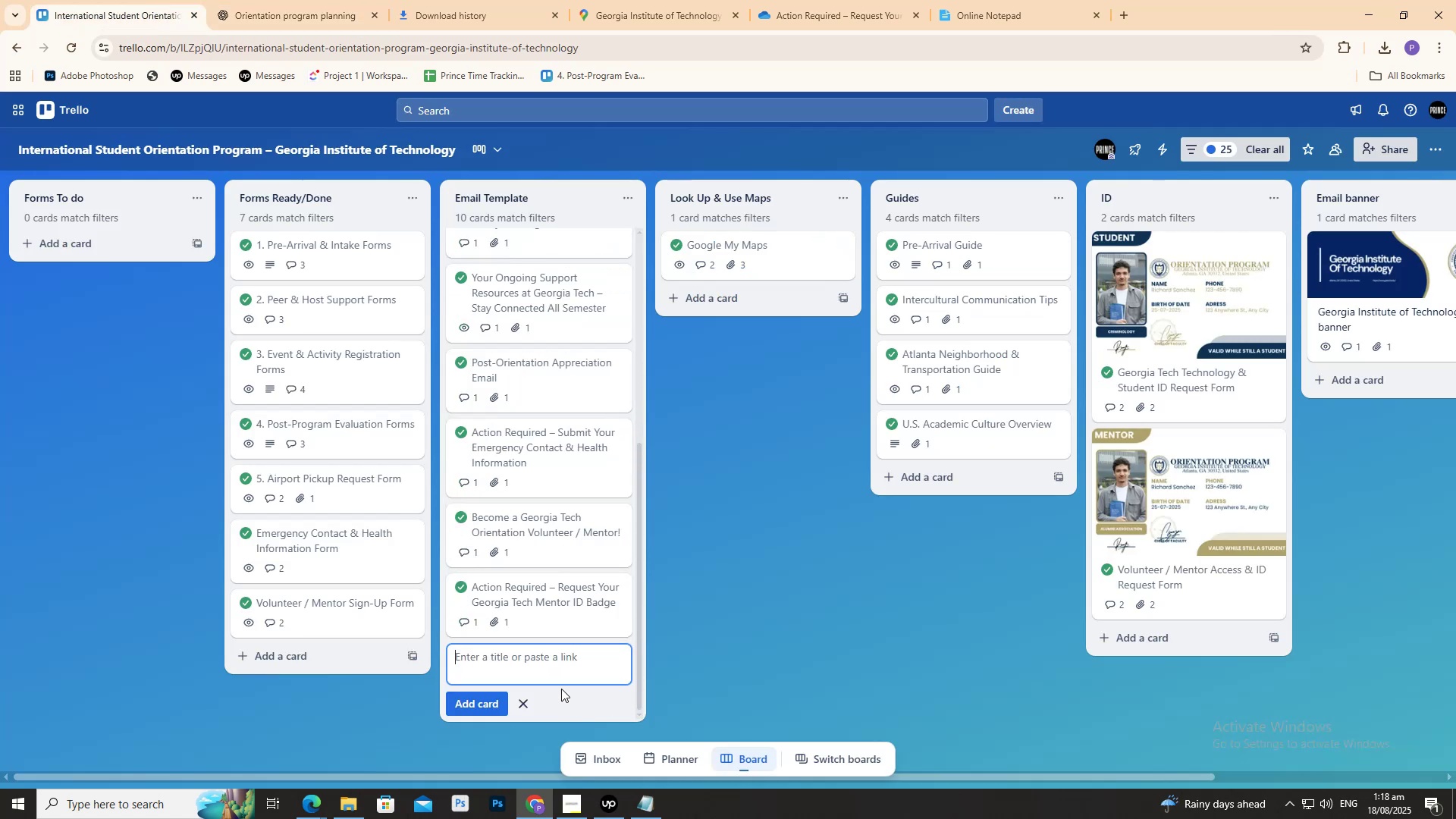 
key(Control+ControlLeft)
 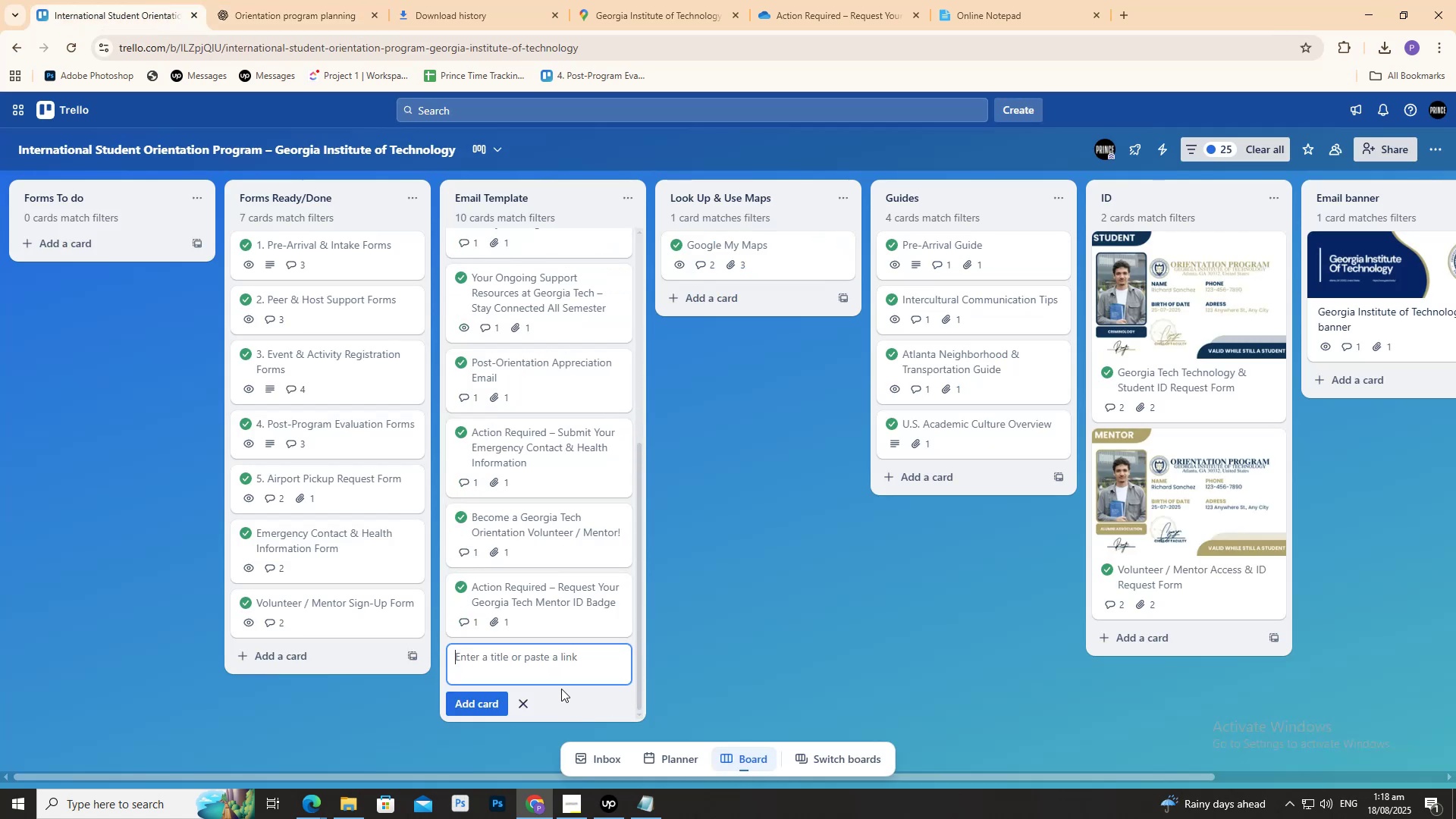 
key(Control+V)
 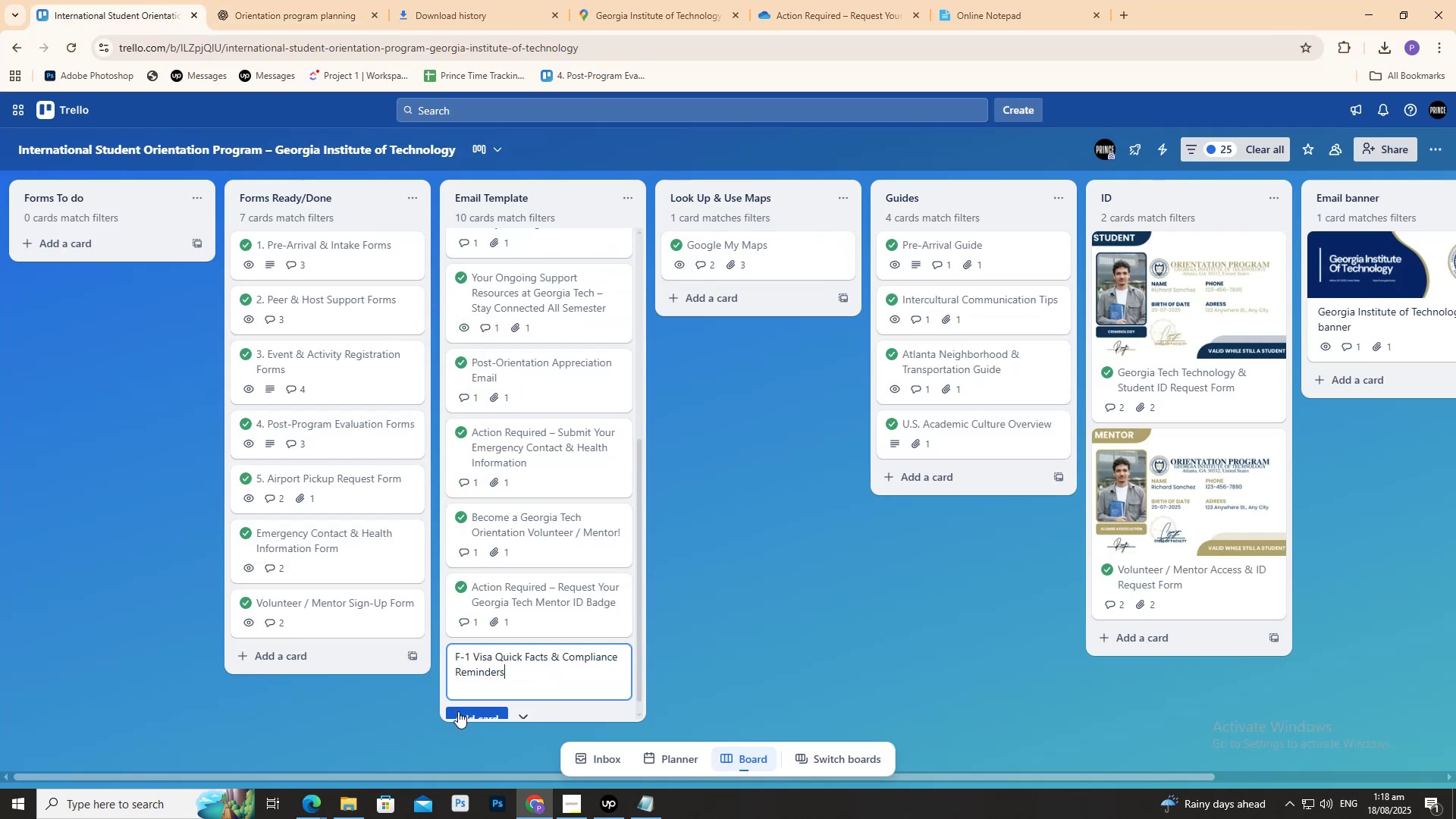 
left_click([459, 711])
 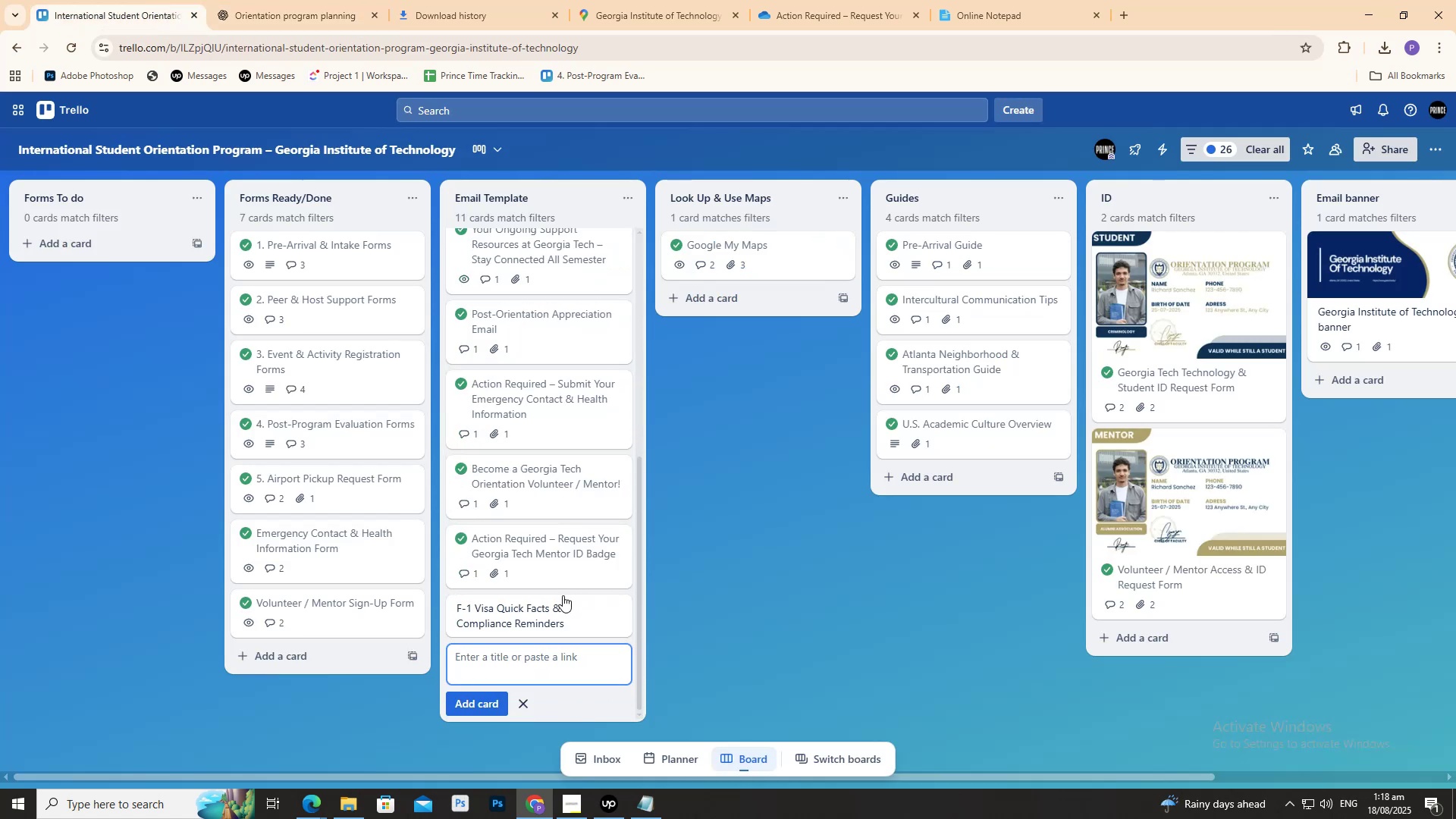 
left_click([557, 610])
 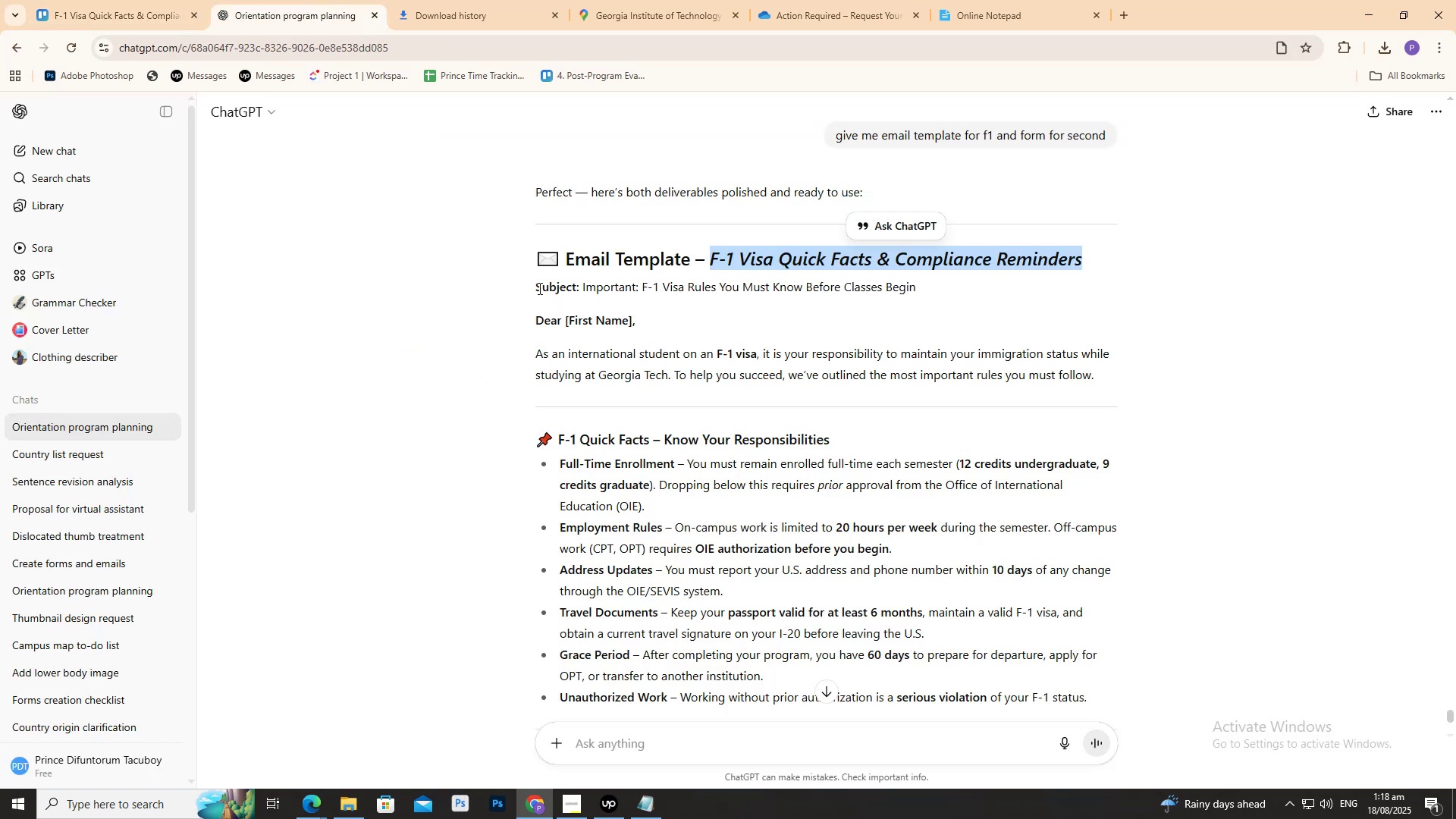 
left_click_drag(start_coordinate=[532, 287], to_coordinate=[625, 344])
 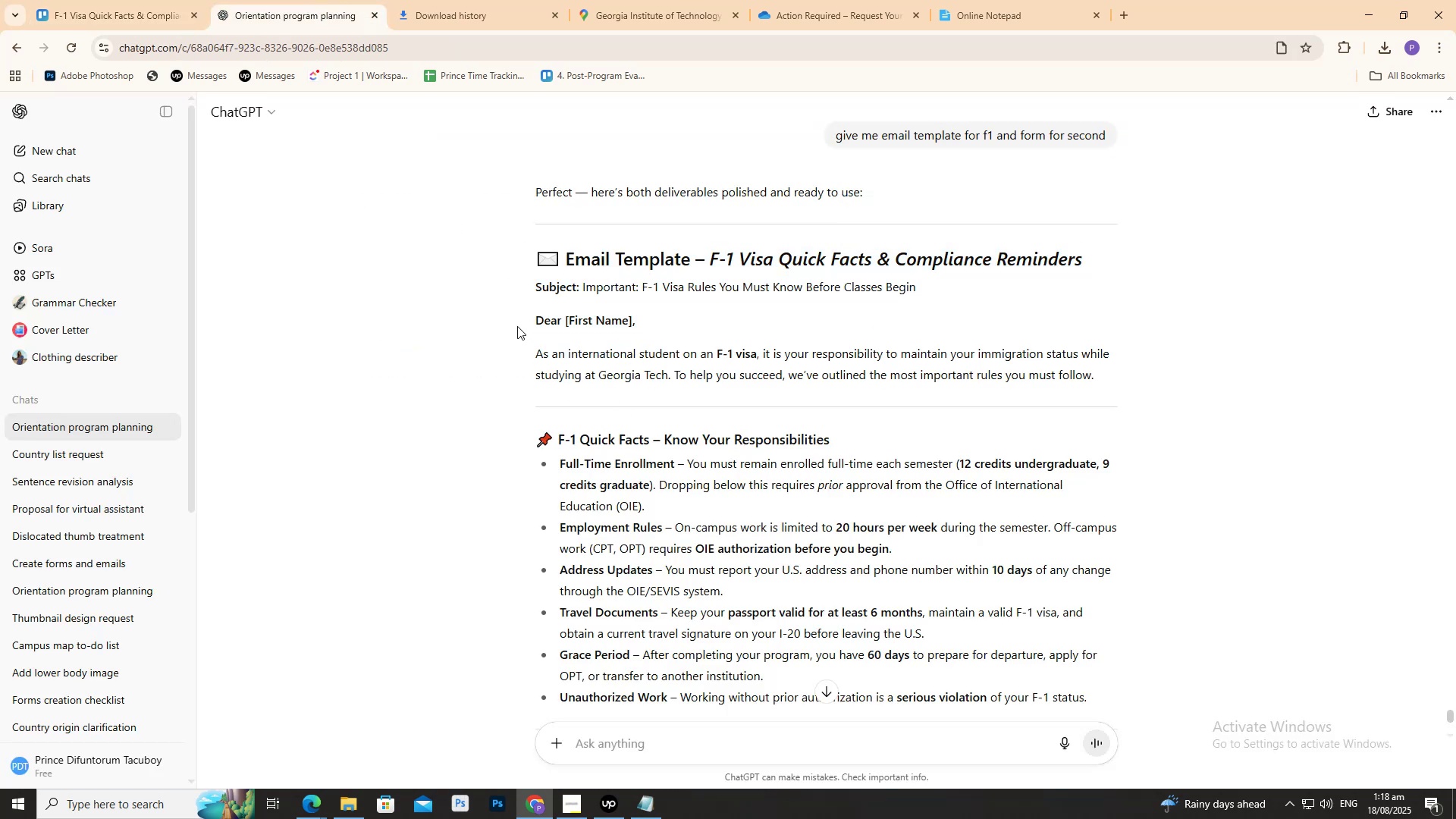 
left_click_drag(start_coordinate=[522, 316], to_coordinate=[544, 326])
 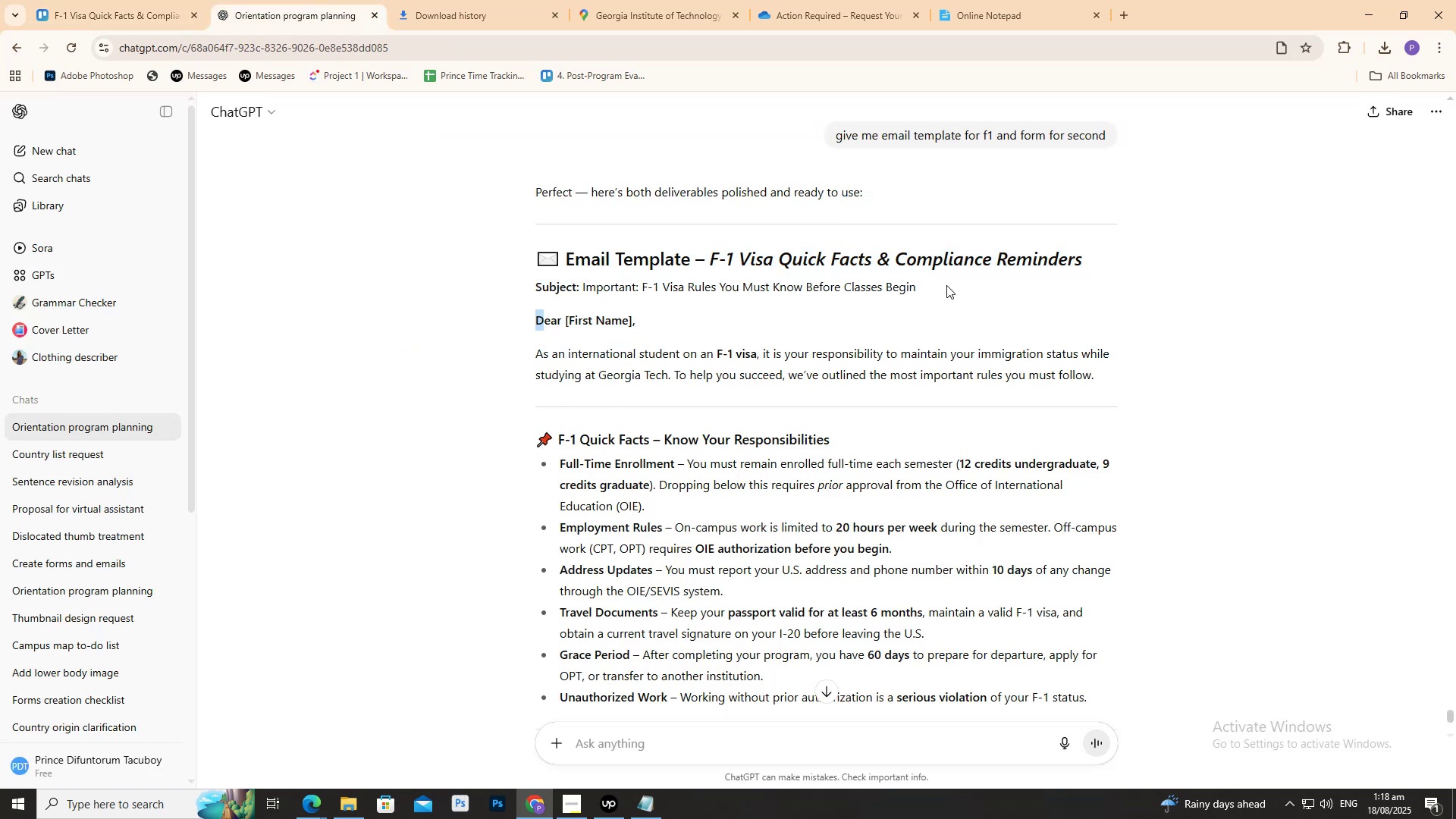 
left_click_drag(start_coordinate=[934, 286], to_coordinate=[582, 289])
 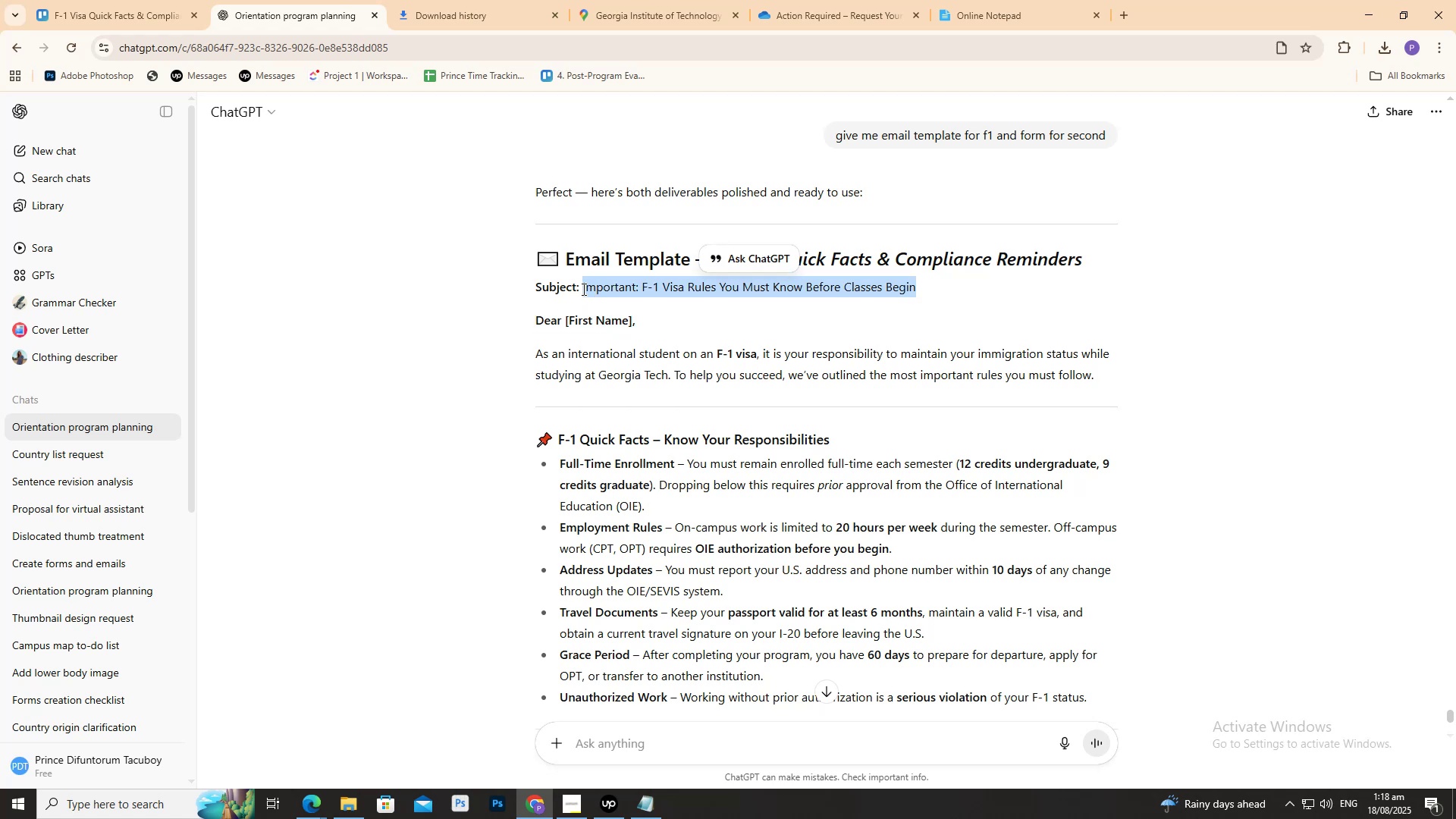 
key(Control+C)
 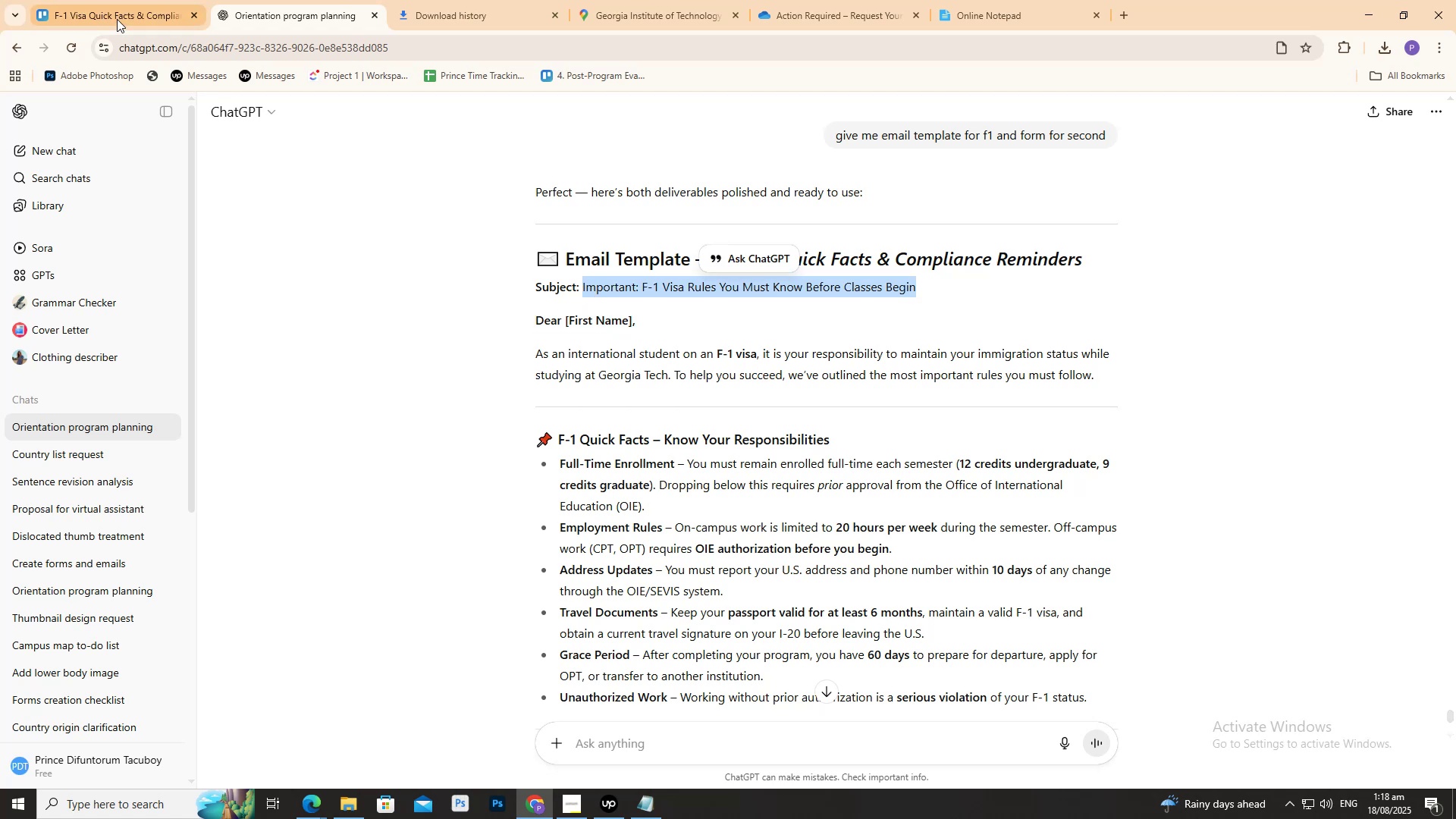 
key(Control+C)
 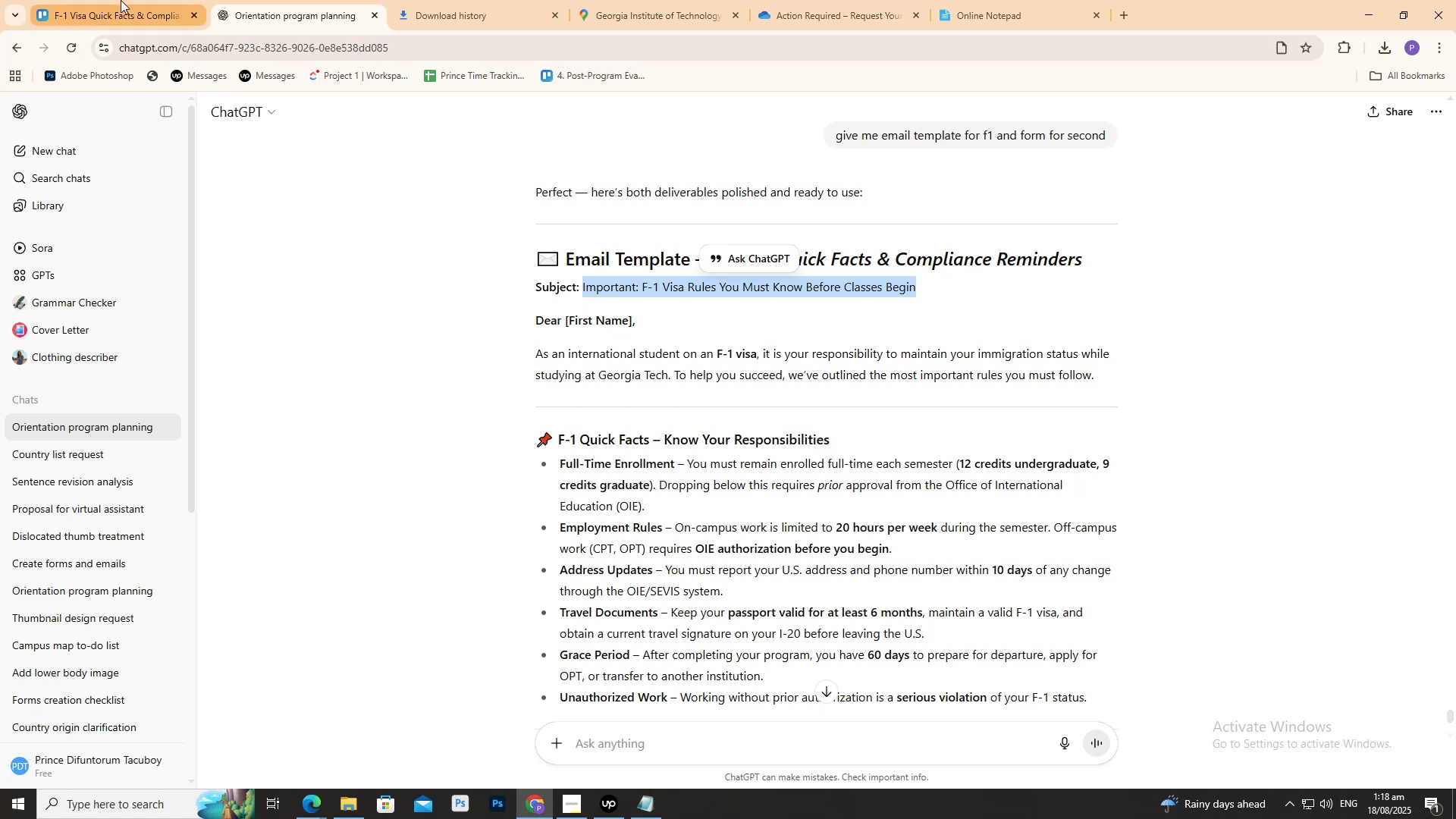 
left_click([121, 0])
 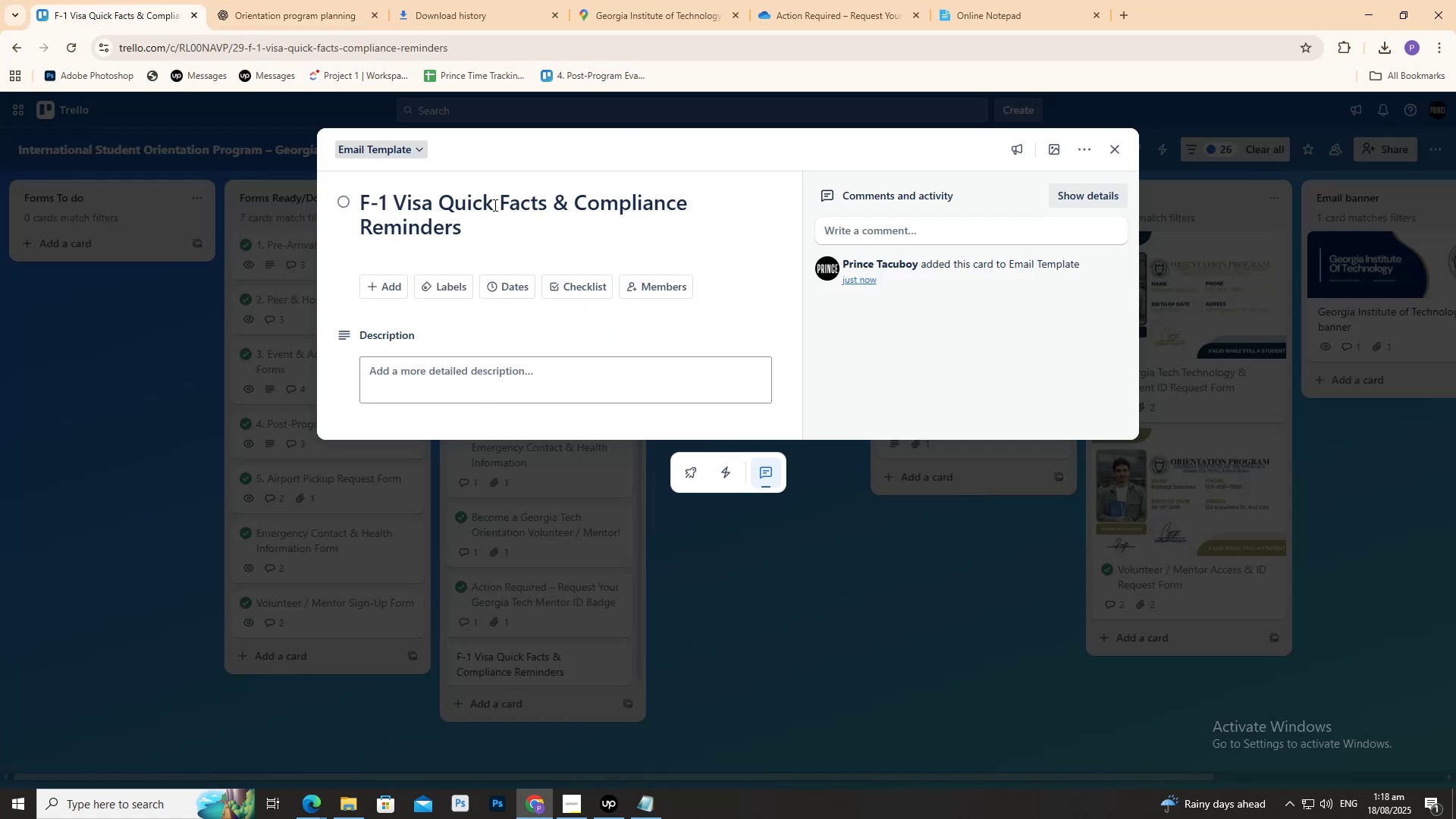 
double_click([494, 204])
 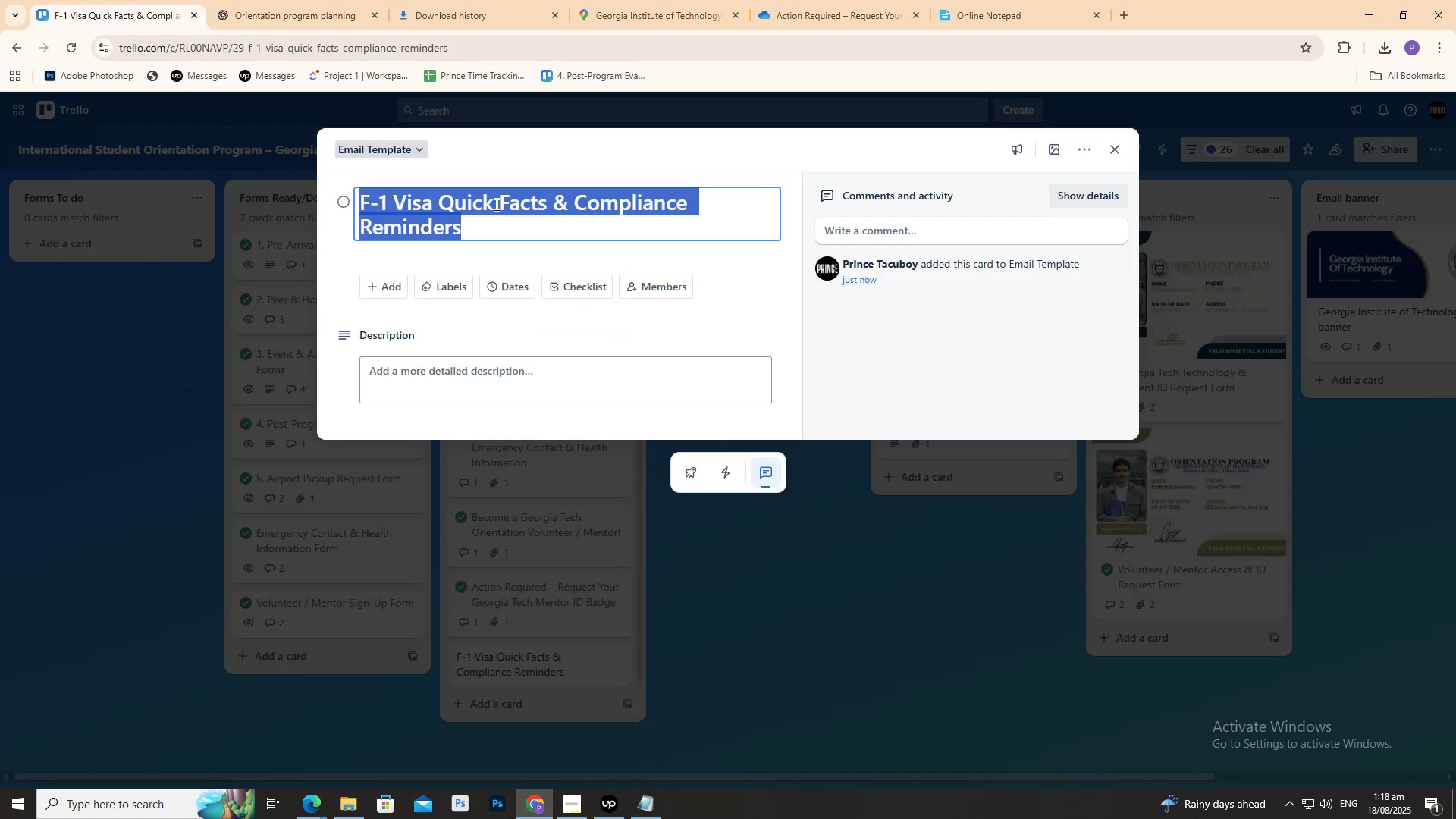 
key(Control+V)
 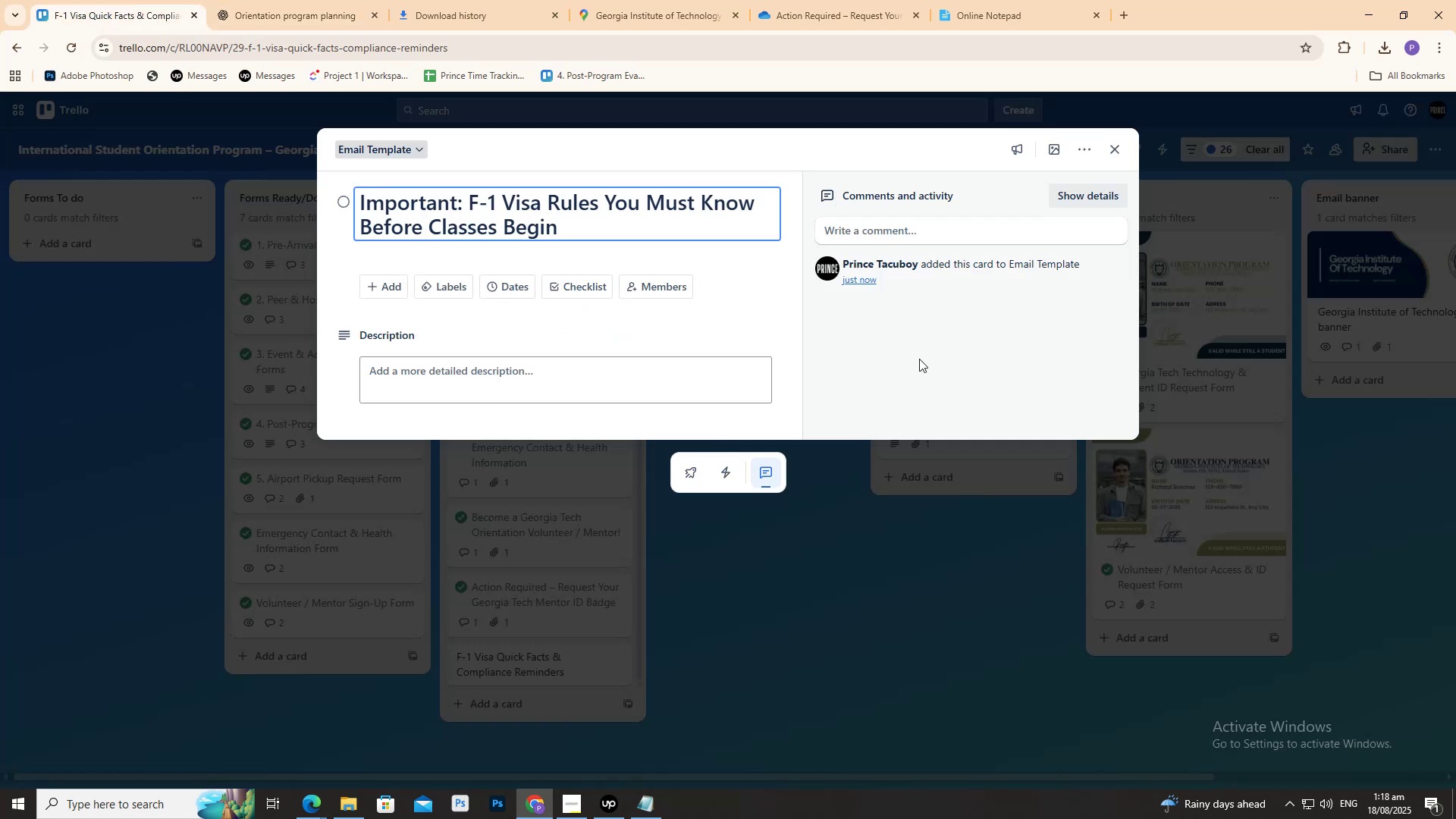 
left_click([919, 359])
 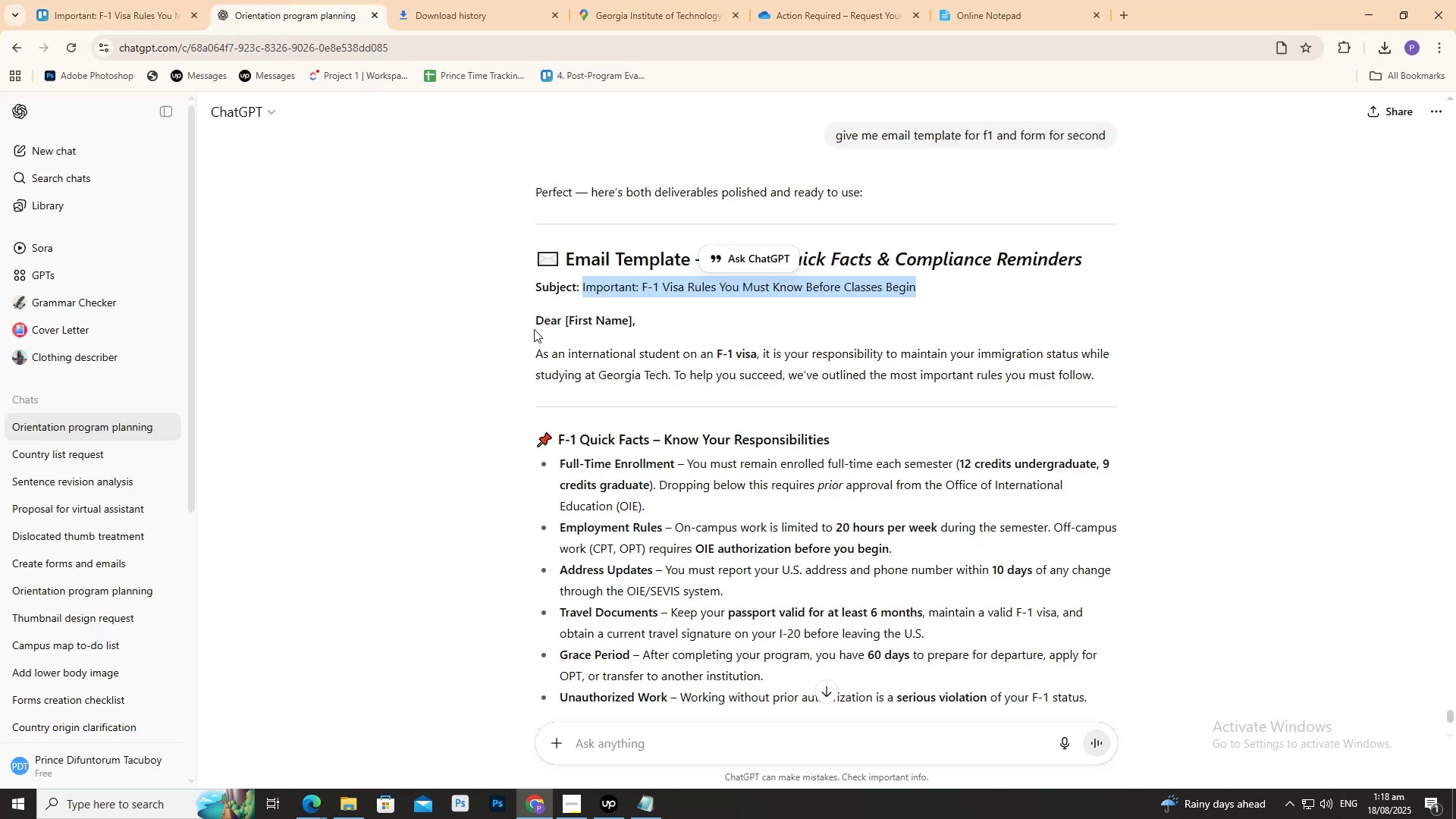 
left_click_drag(start_coordinate=[522, 317], to_coordinate=[755, 503])
 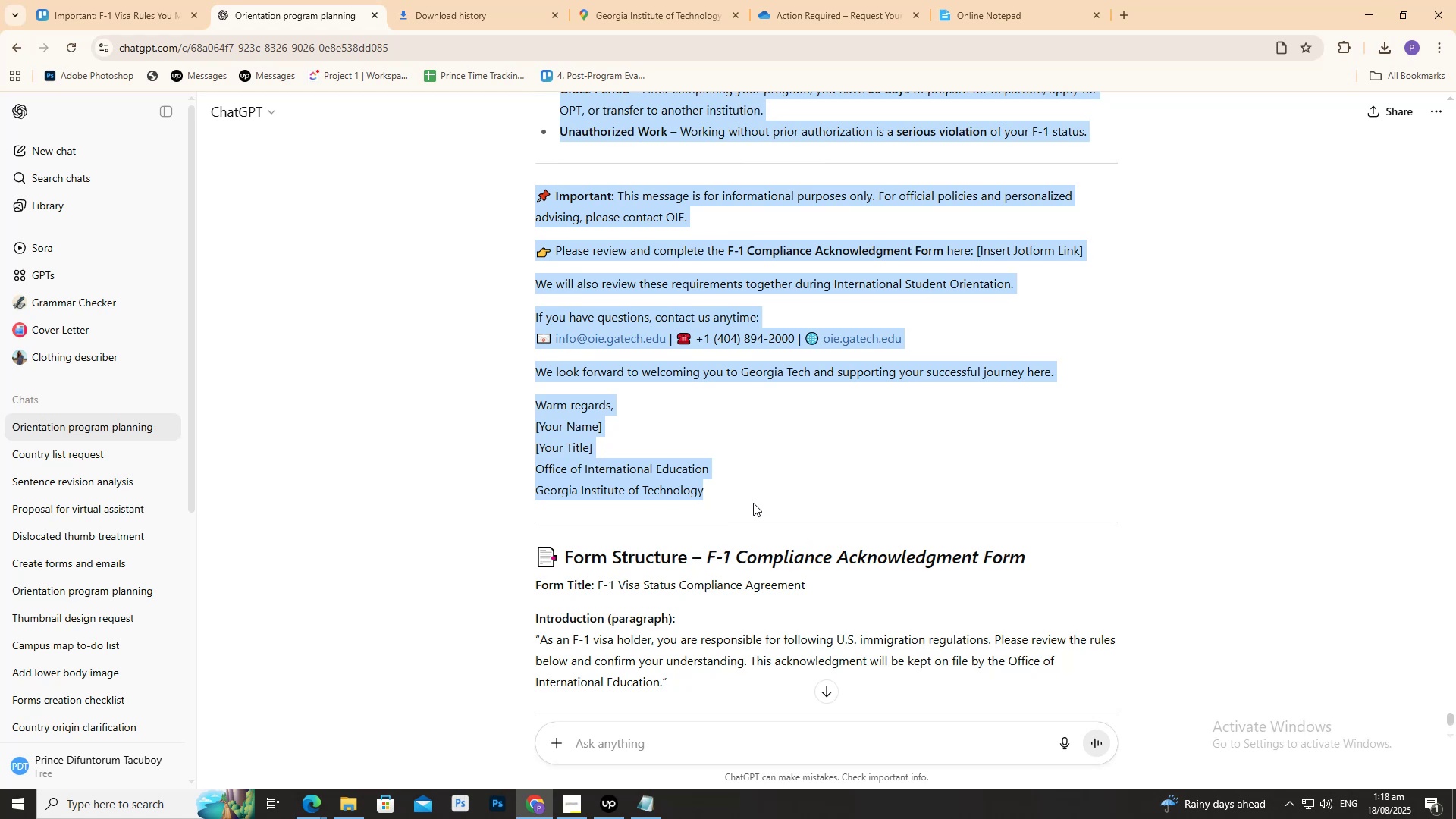 
key(Control+C)
 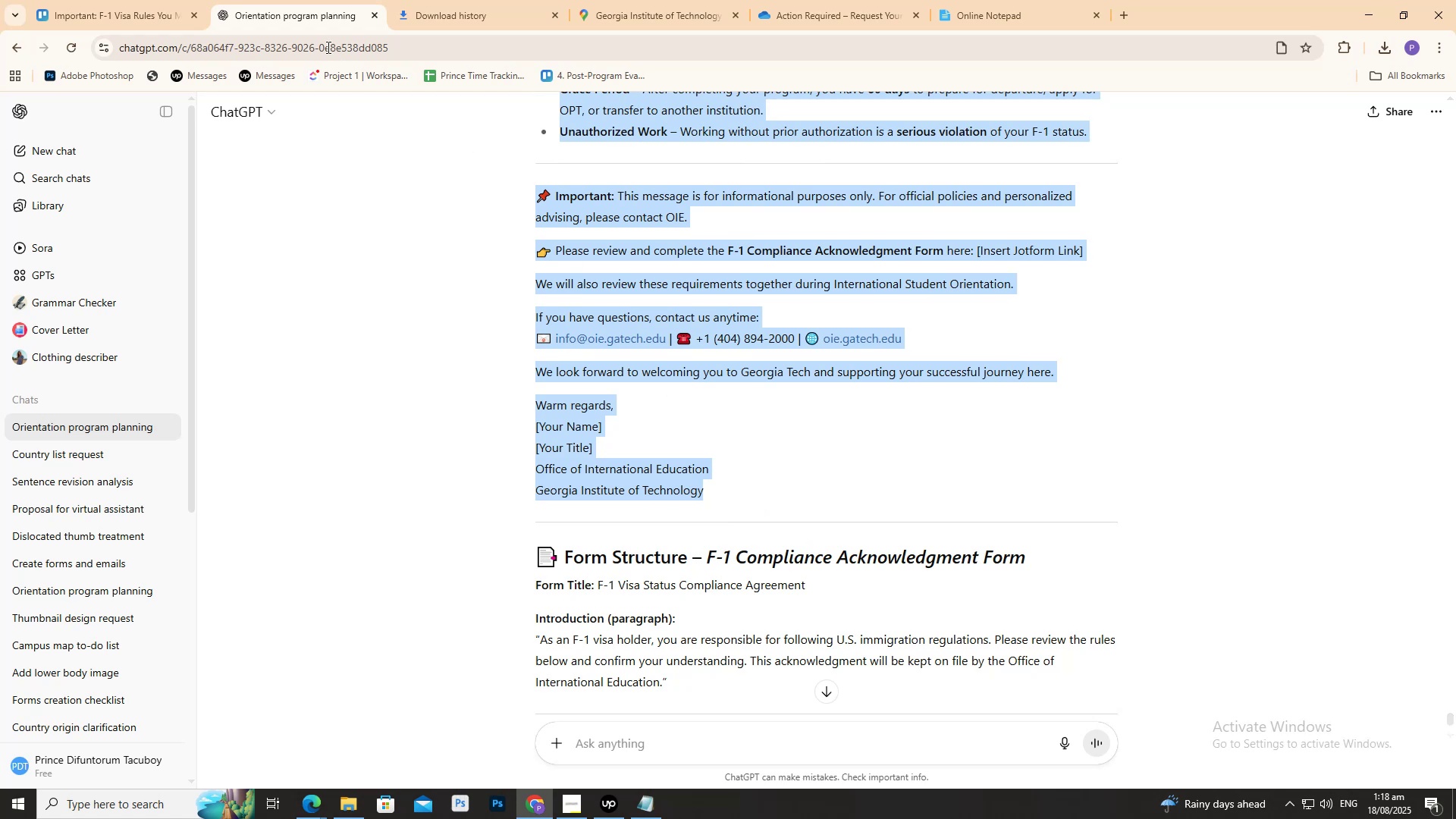 
key(Control+C)
 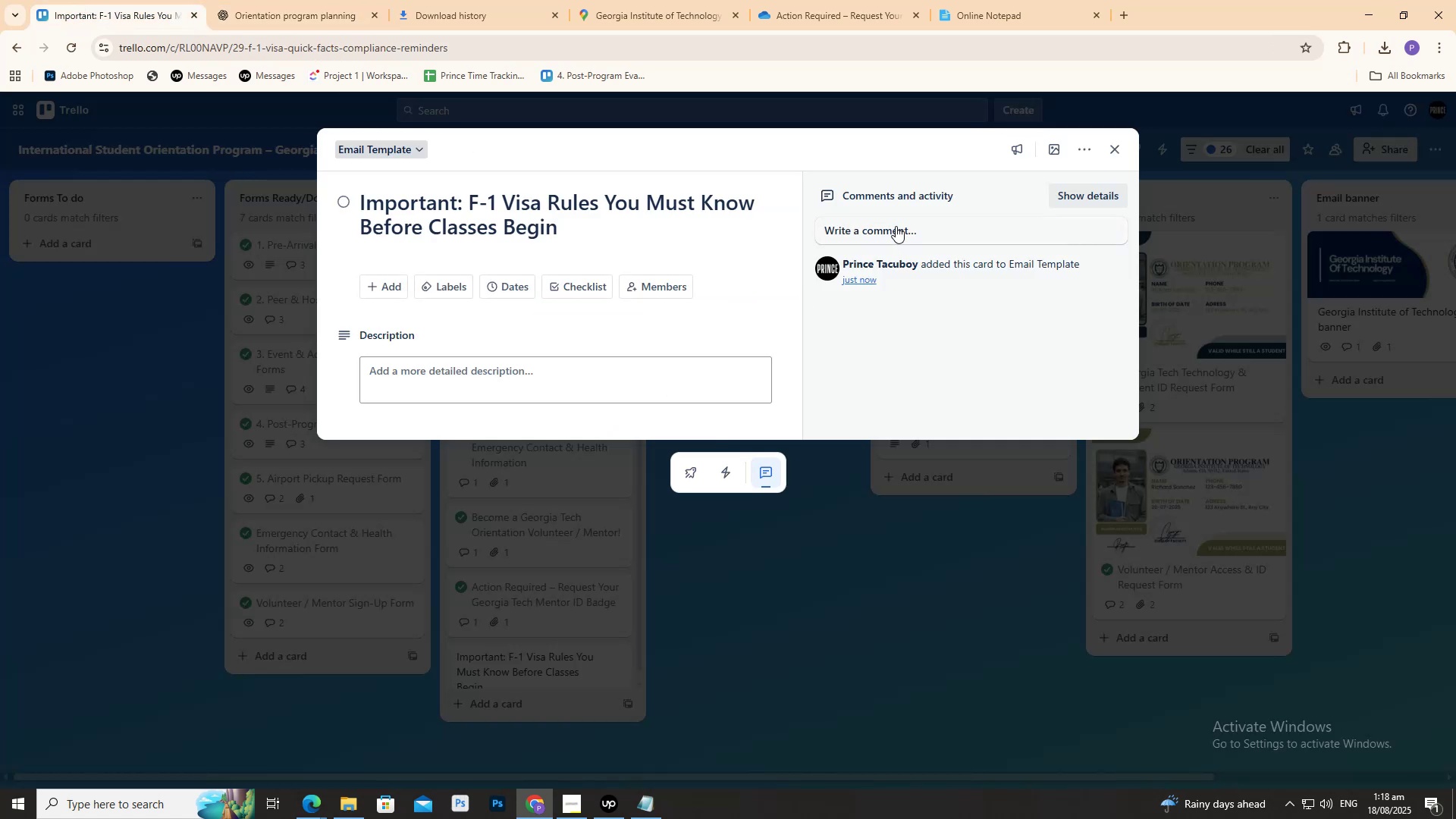 
key(Control+ControlLeft)
 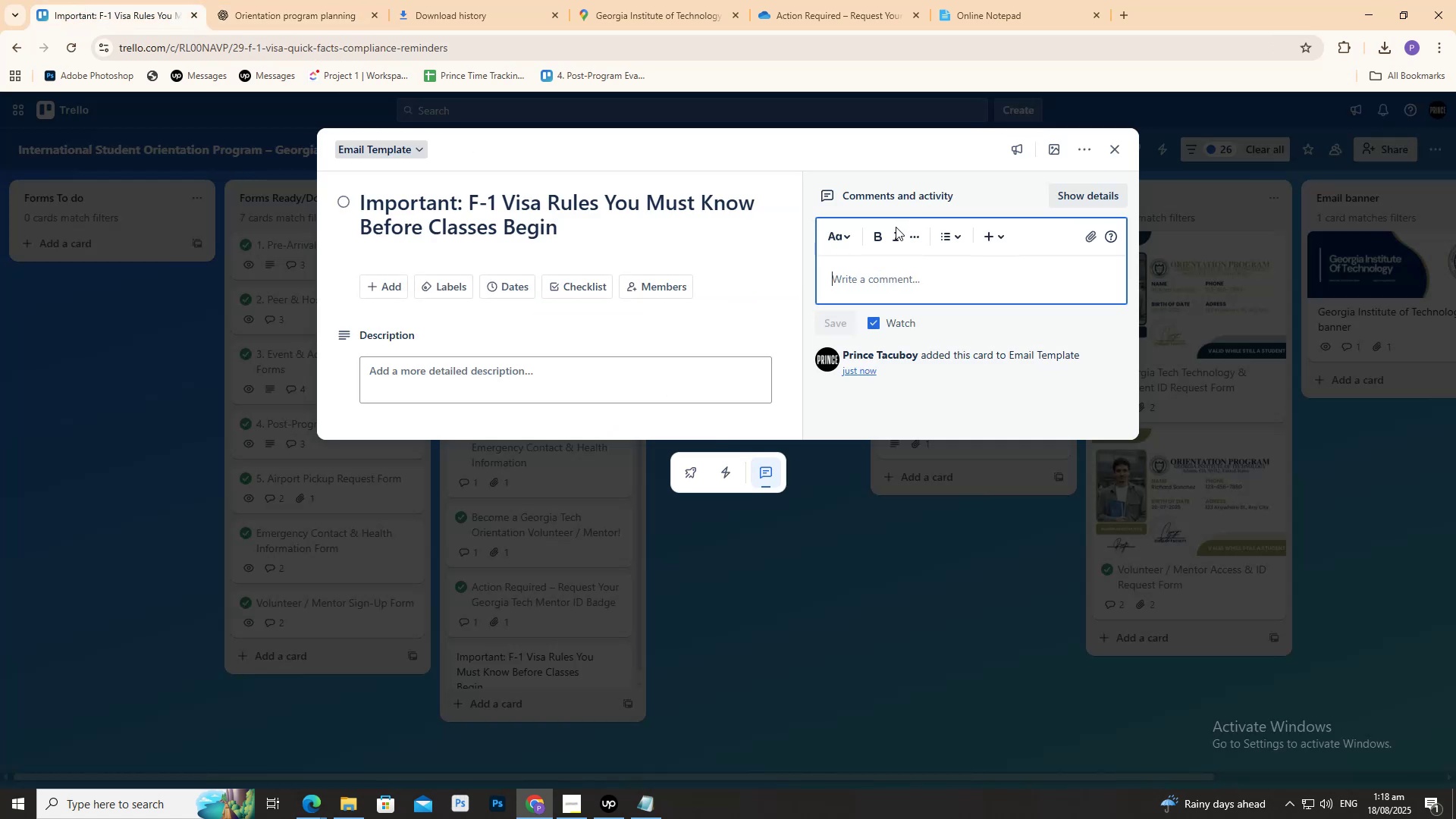 
key(Control+V)
 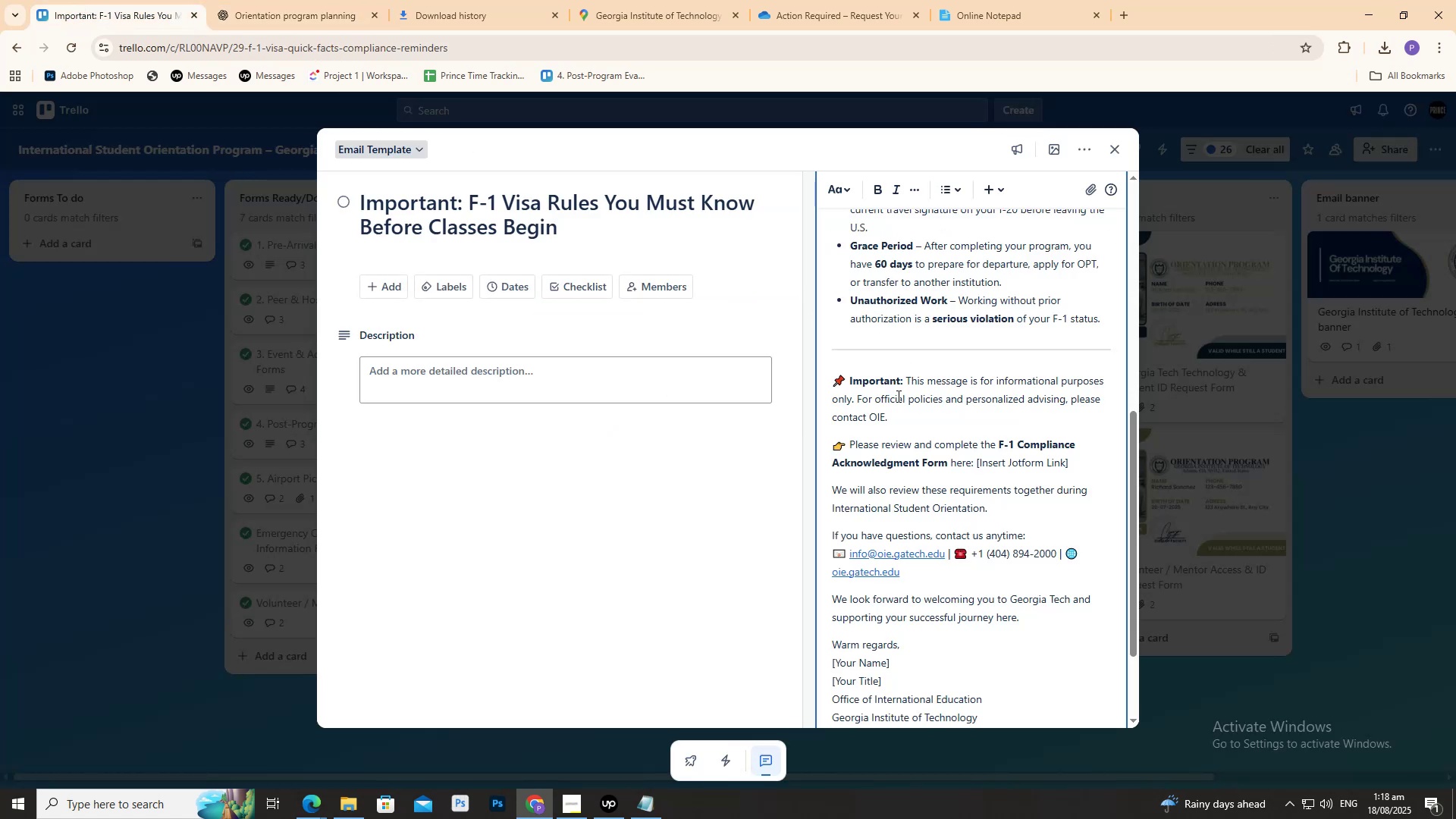 
scroll: coordinate [906, 456], scroll_direction: up, amount: 7.0
 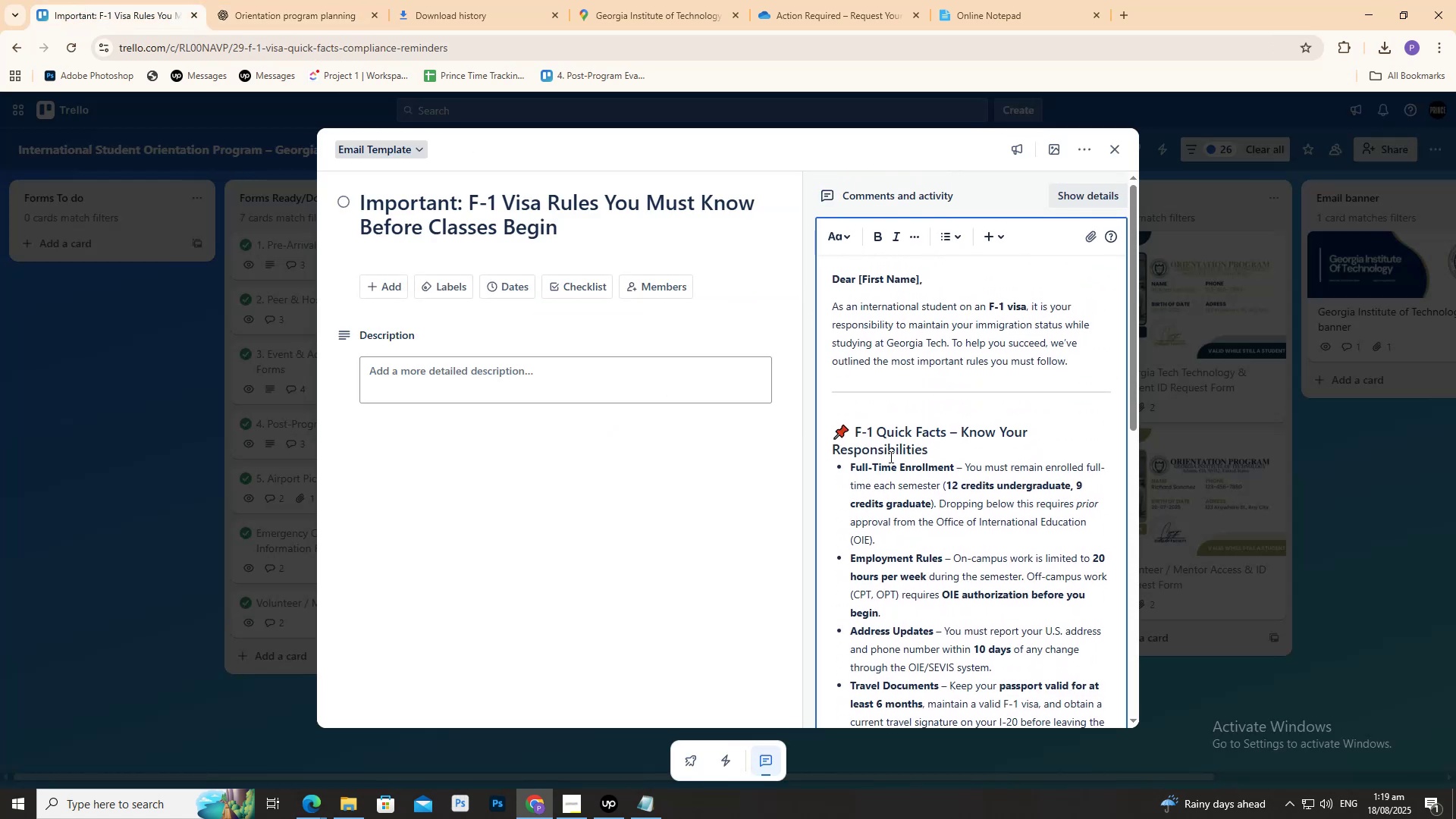 
wait(5.7)
 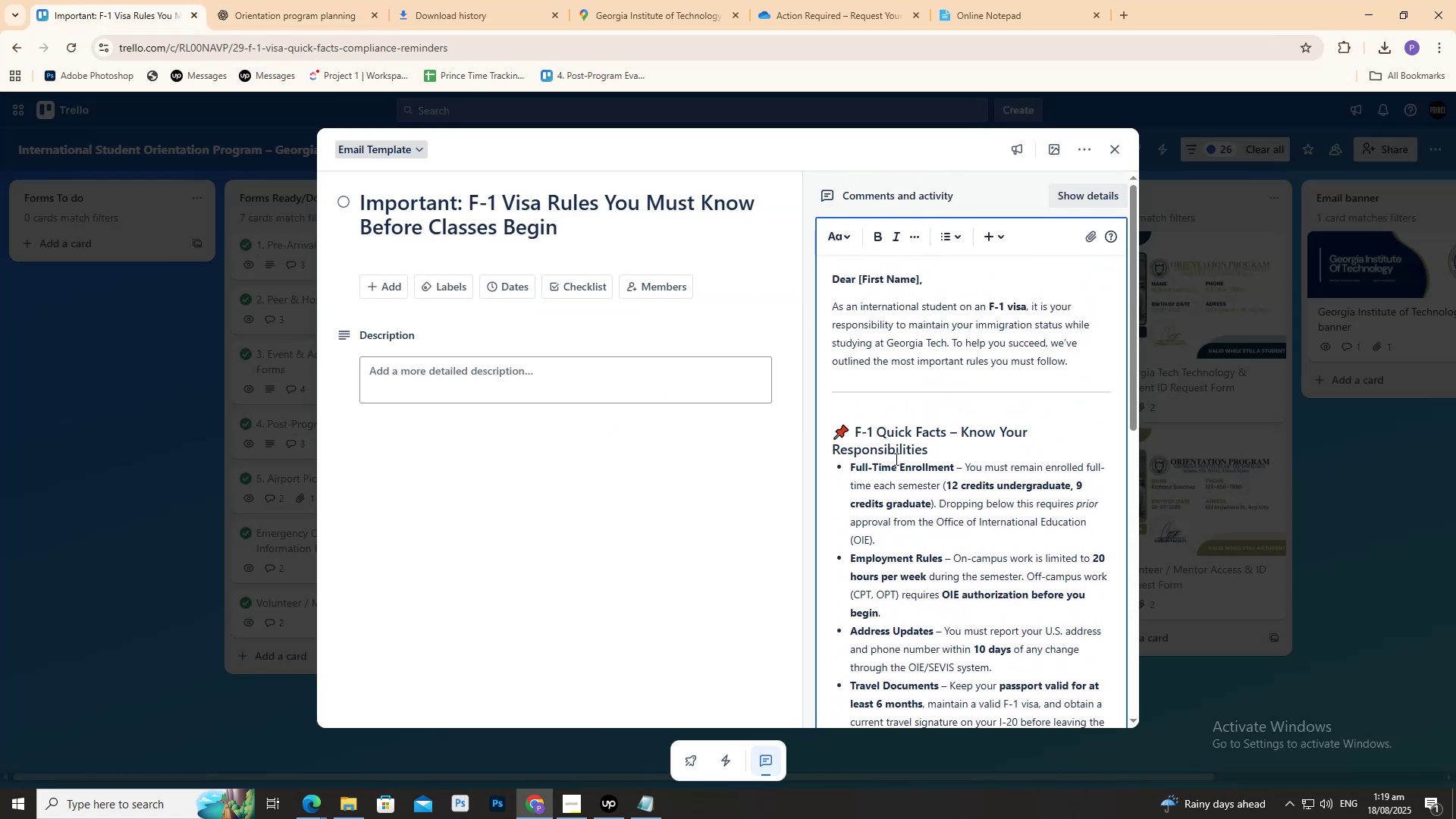 
scroll: coordinate [832, 684], scroll_direction: down, amount: 15.0
 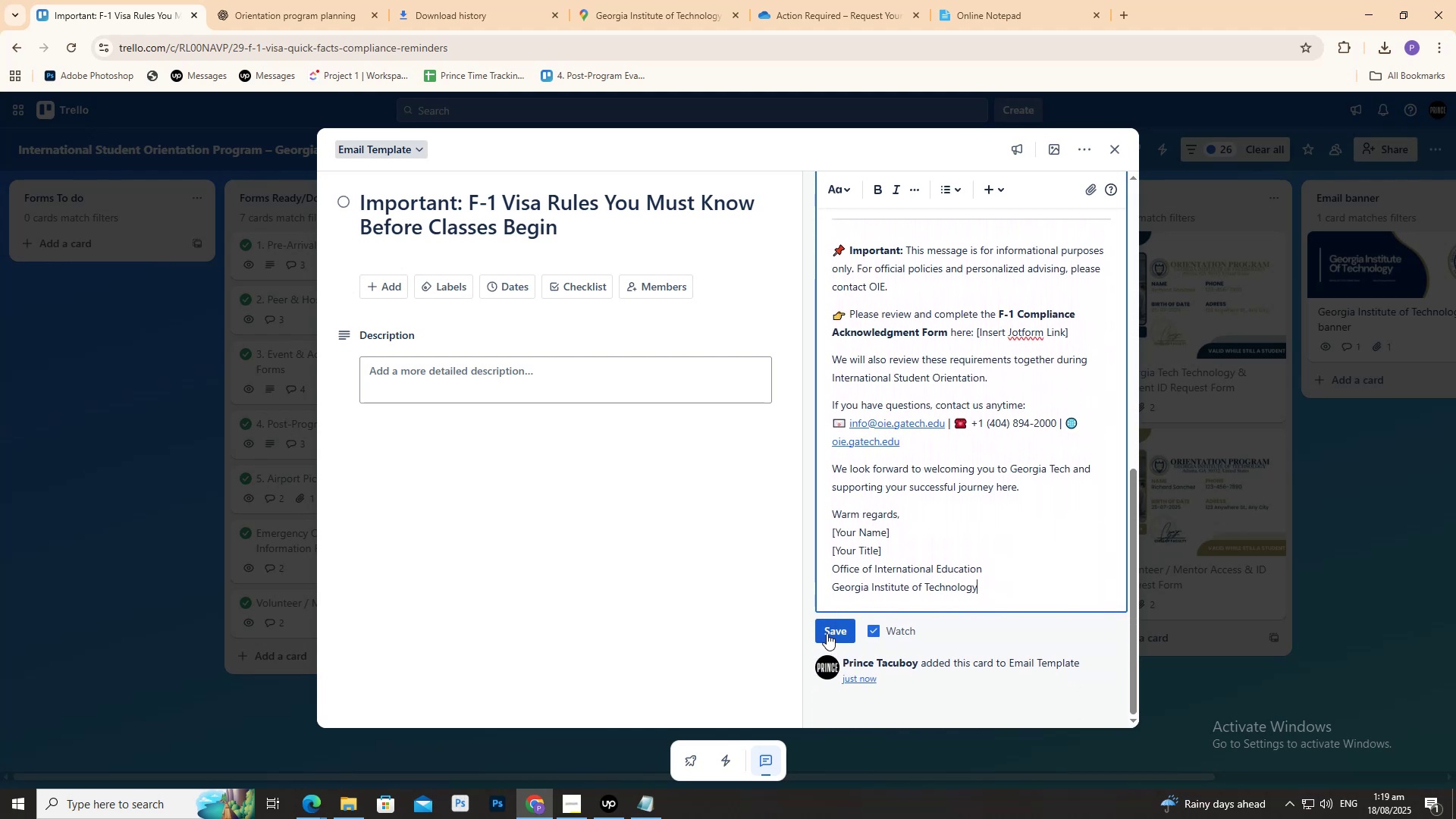 
left_click([827, 633])
 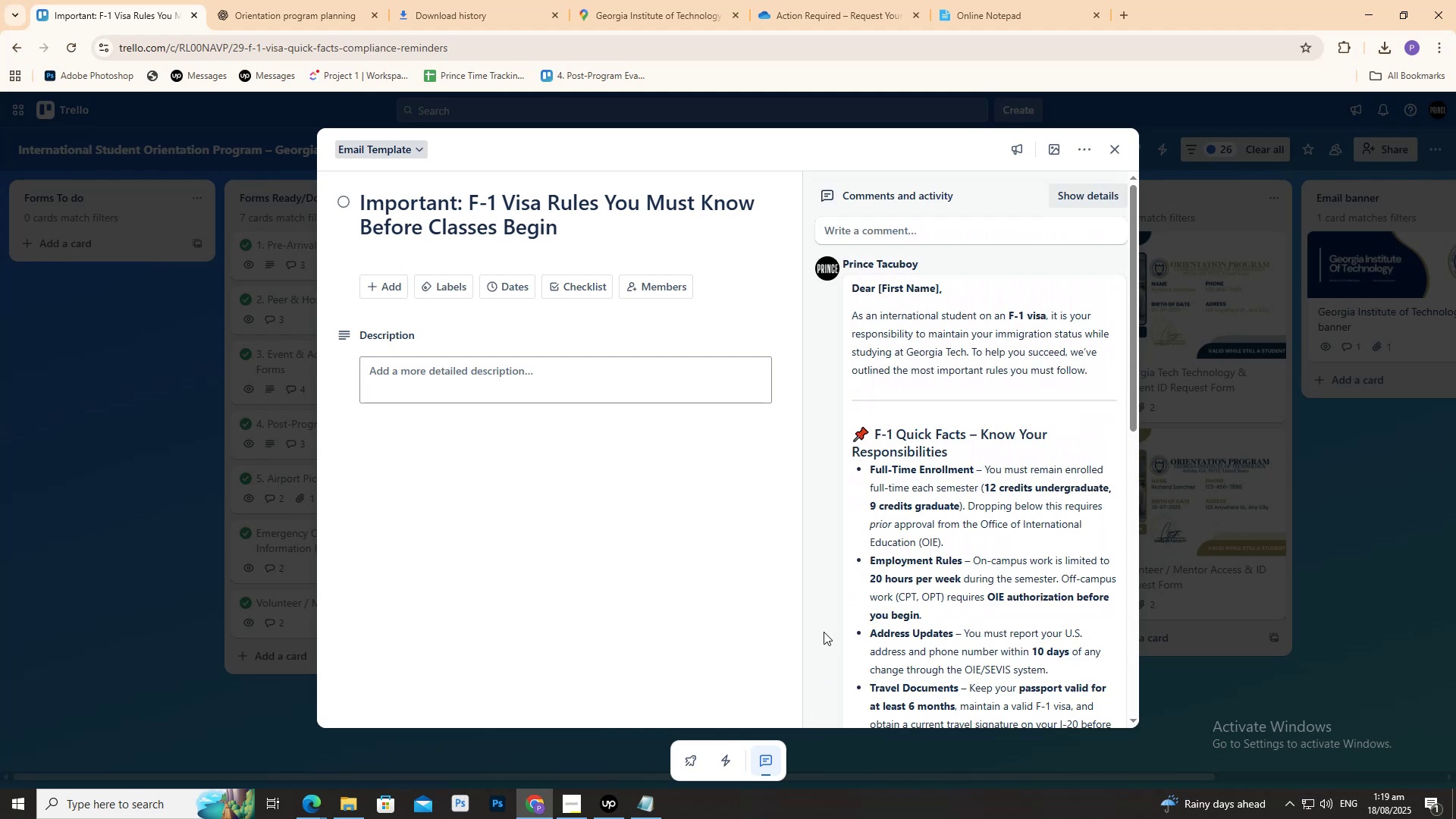 
scroll: coordinate [823, 621], scroll_direction: down, amount: 16.0
 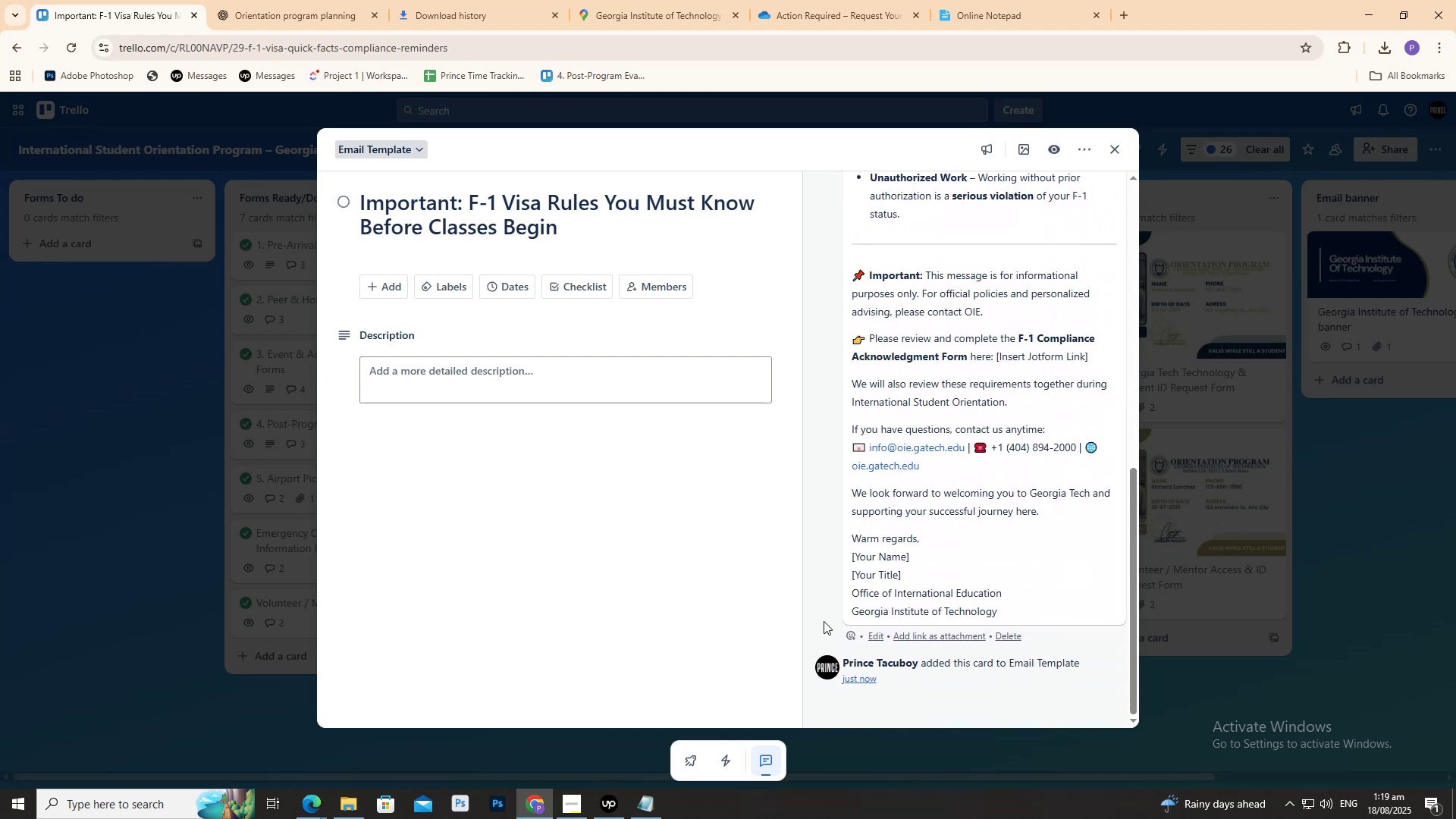 
scroll: coordinate [828, 622], scroll_direction: up, amount: 6.0
 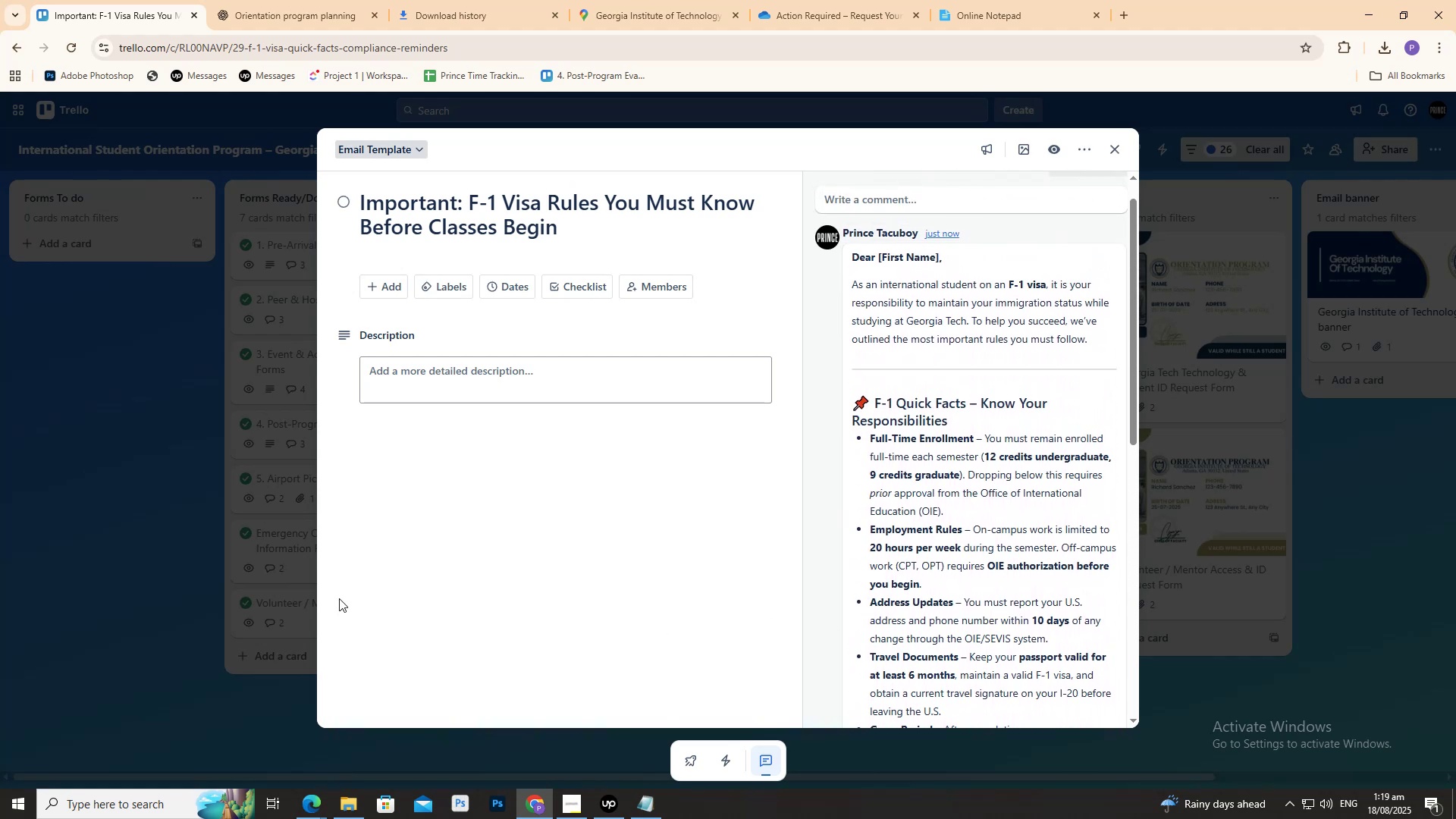 
left_click([259, 571])
 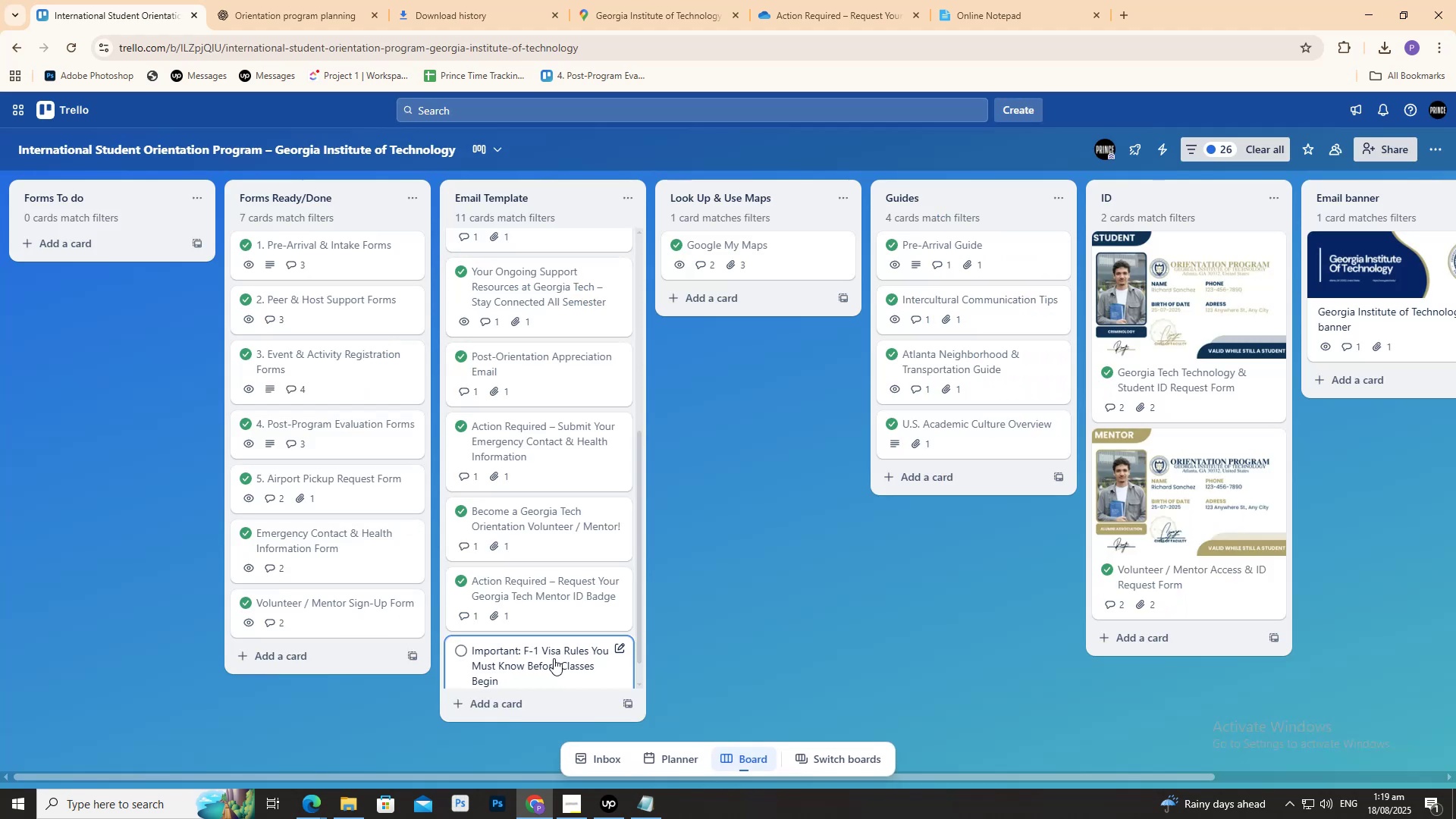 
left_click([500, 655])
 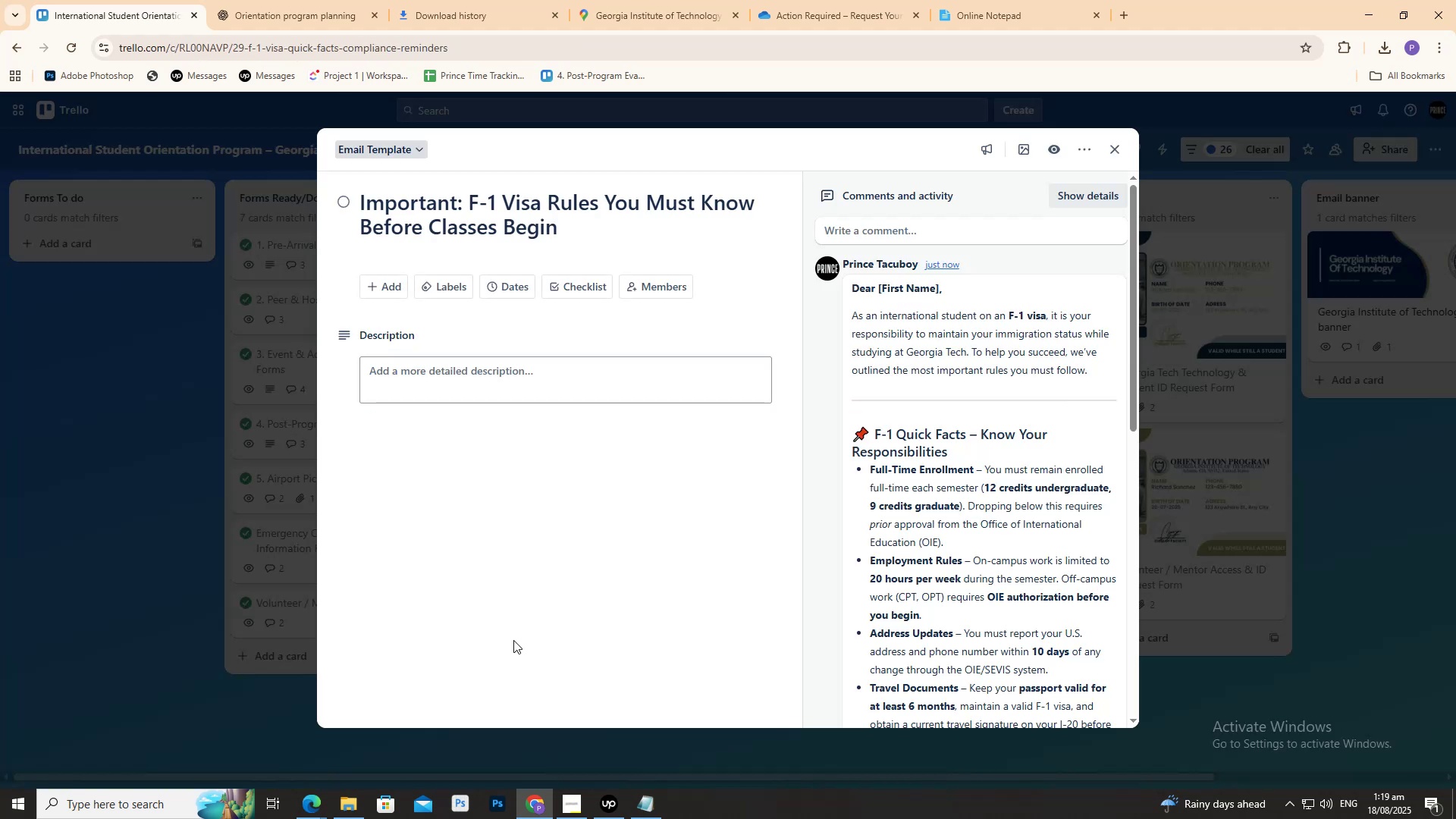 
scroll: coordinate [949, 519], scroll_direction: down, amount: 2.0
 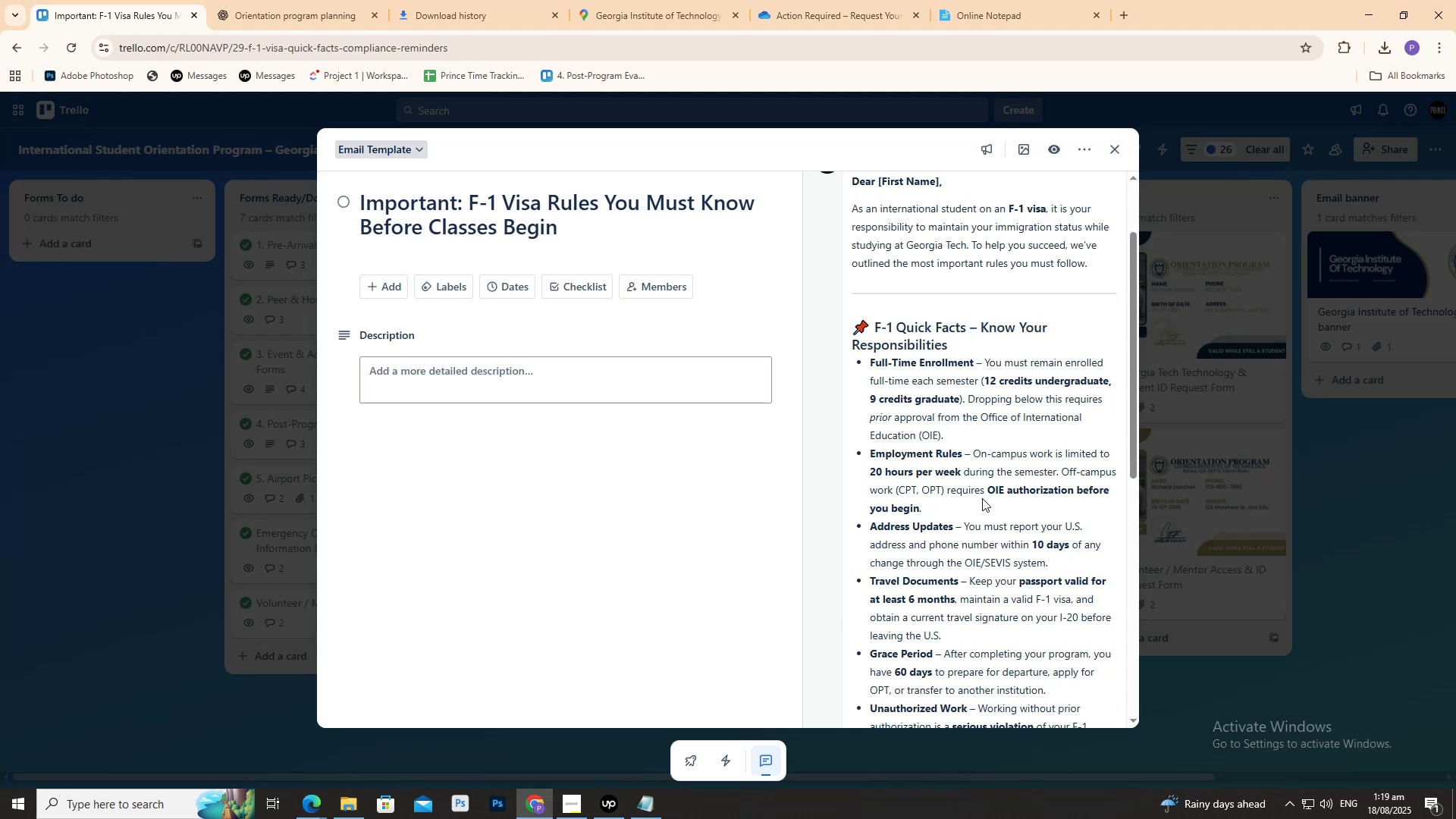 
wait(32.53)
 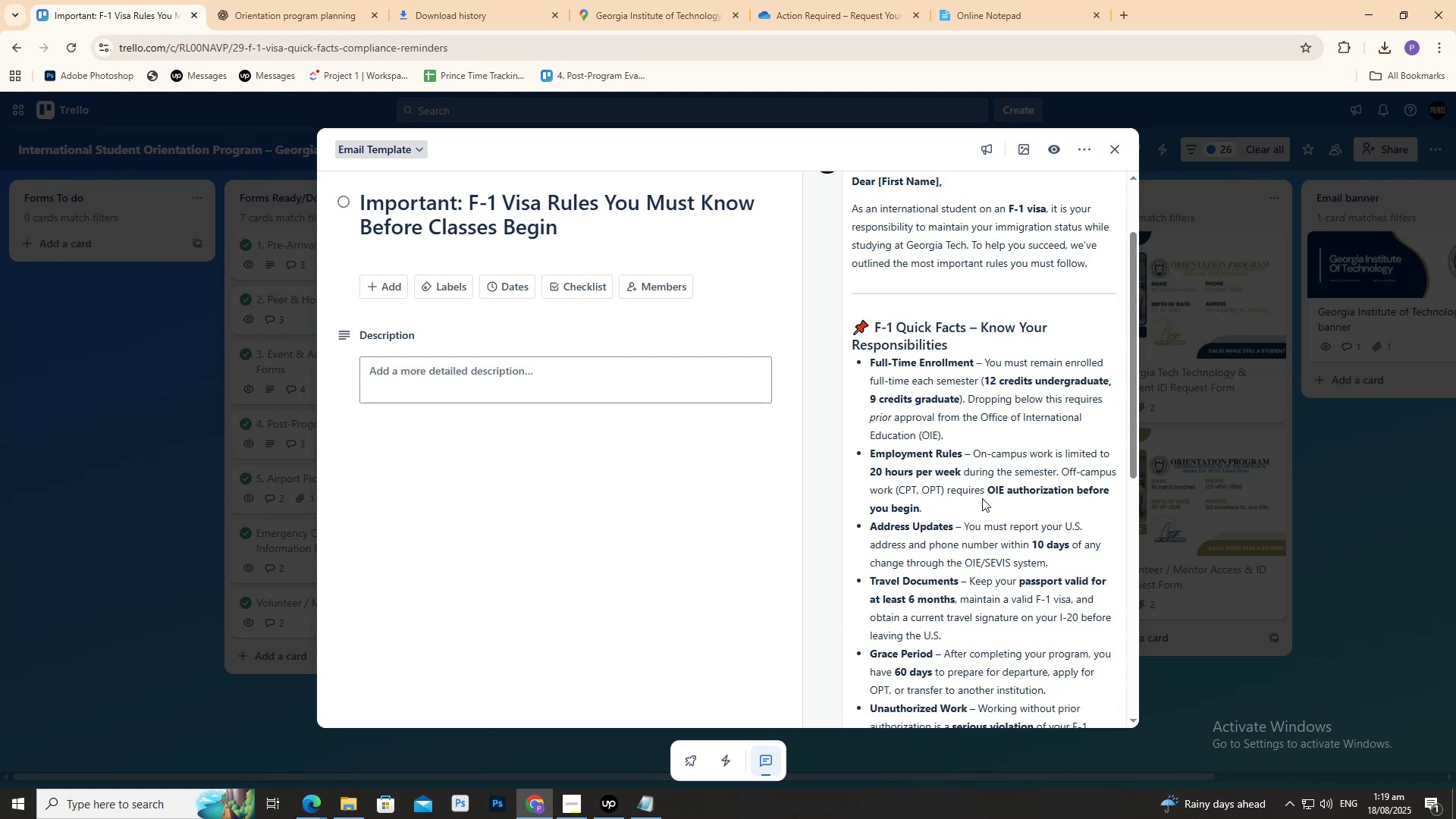 
scroll: coordinate [908, 519], scroll_direction: down, amount: 7.0
 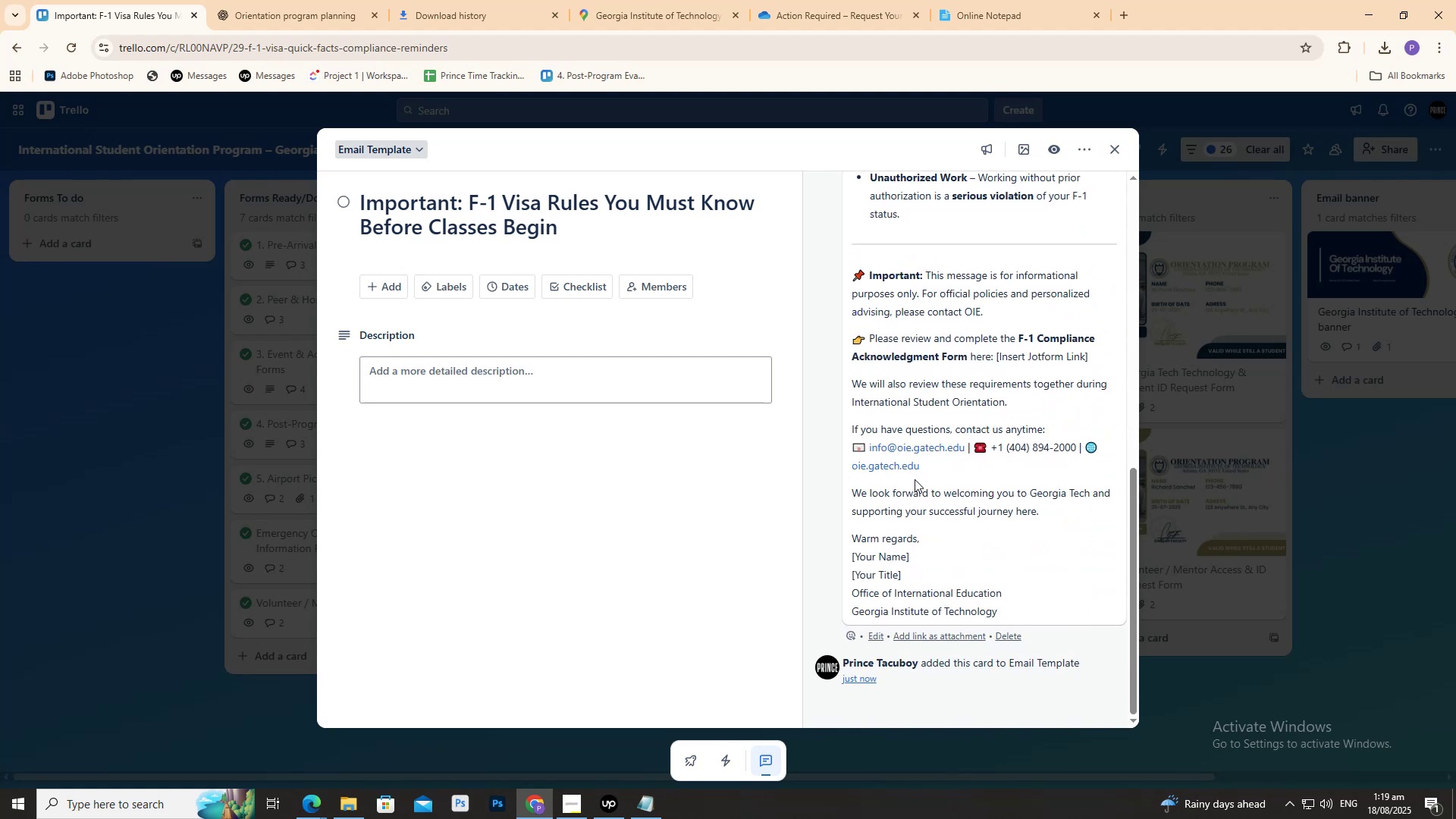 
scroll: coordinate [989, 466], scroll_direction: up, amount: 11.0
 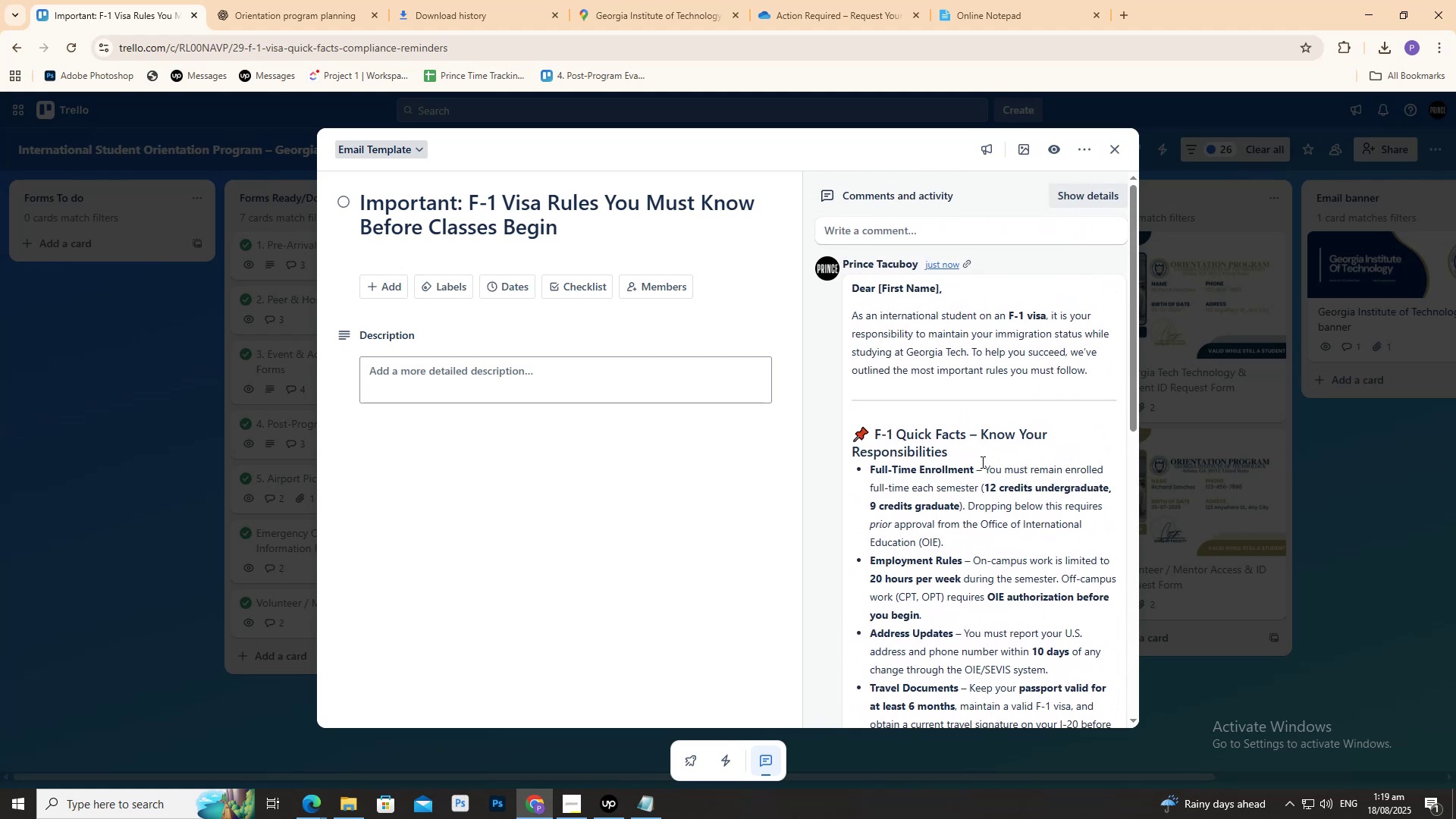 
scroll: coordinate [877, 365], scroll_direction: down, amount: 11.0
 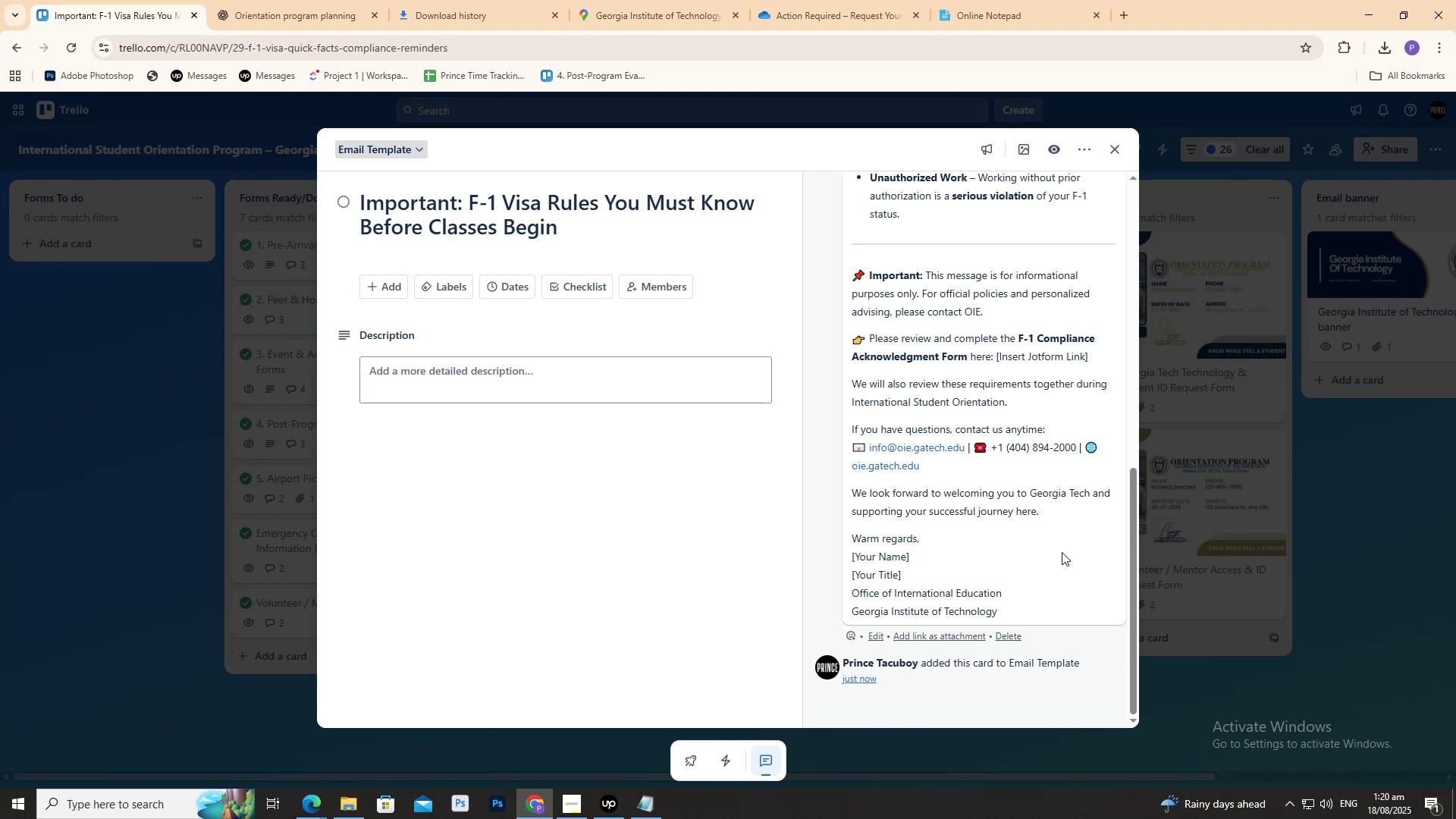 
left_click_drag(start_coordinate=[1012, 610], to_coordinate=[849, 284])
 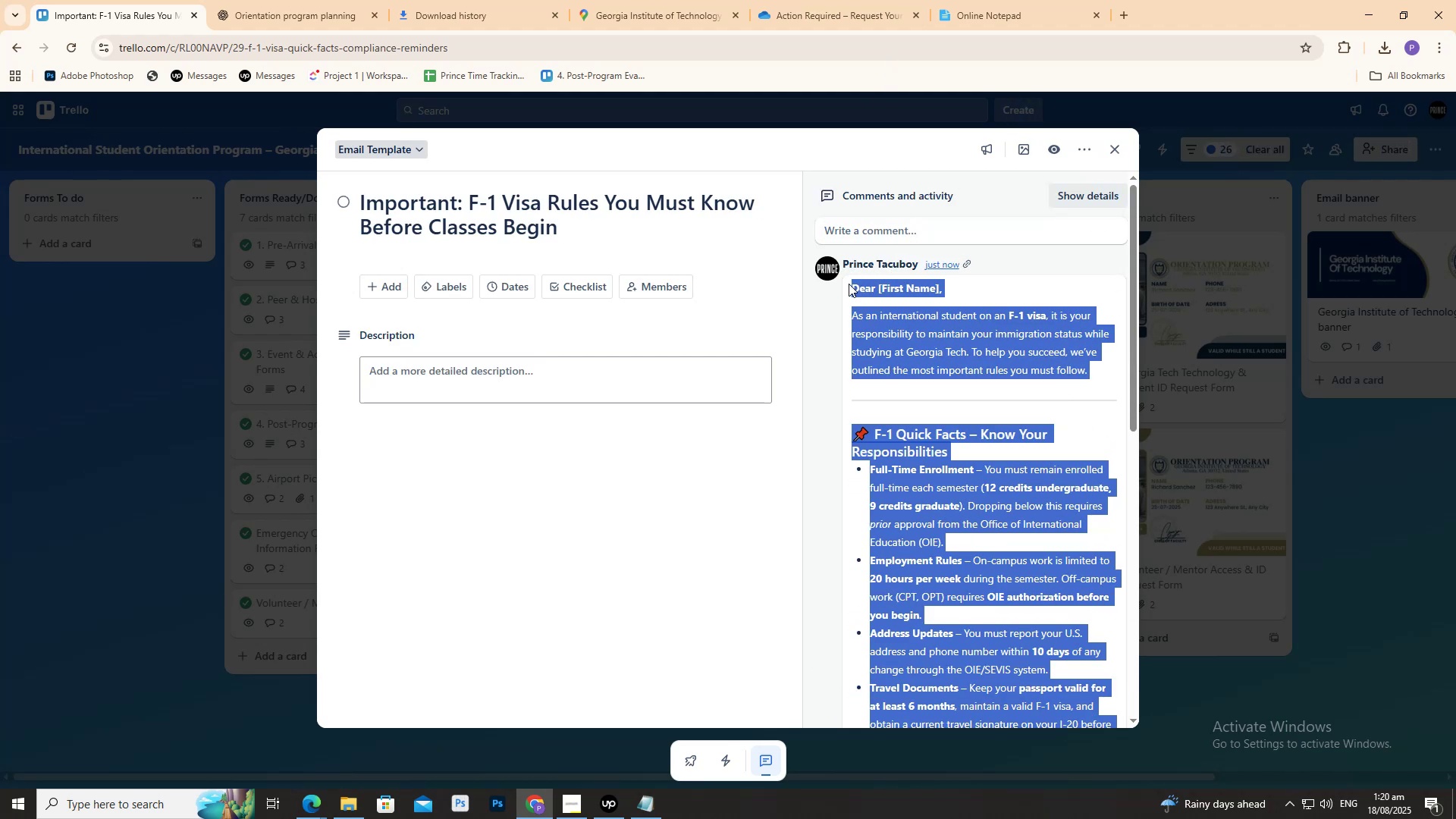 
key(Control+C)
 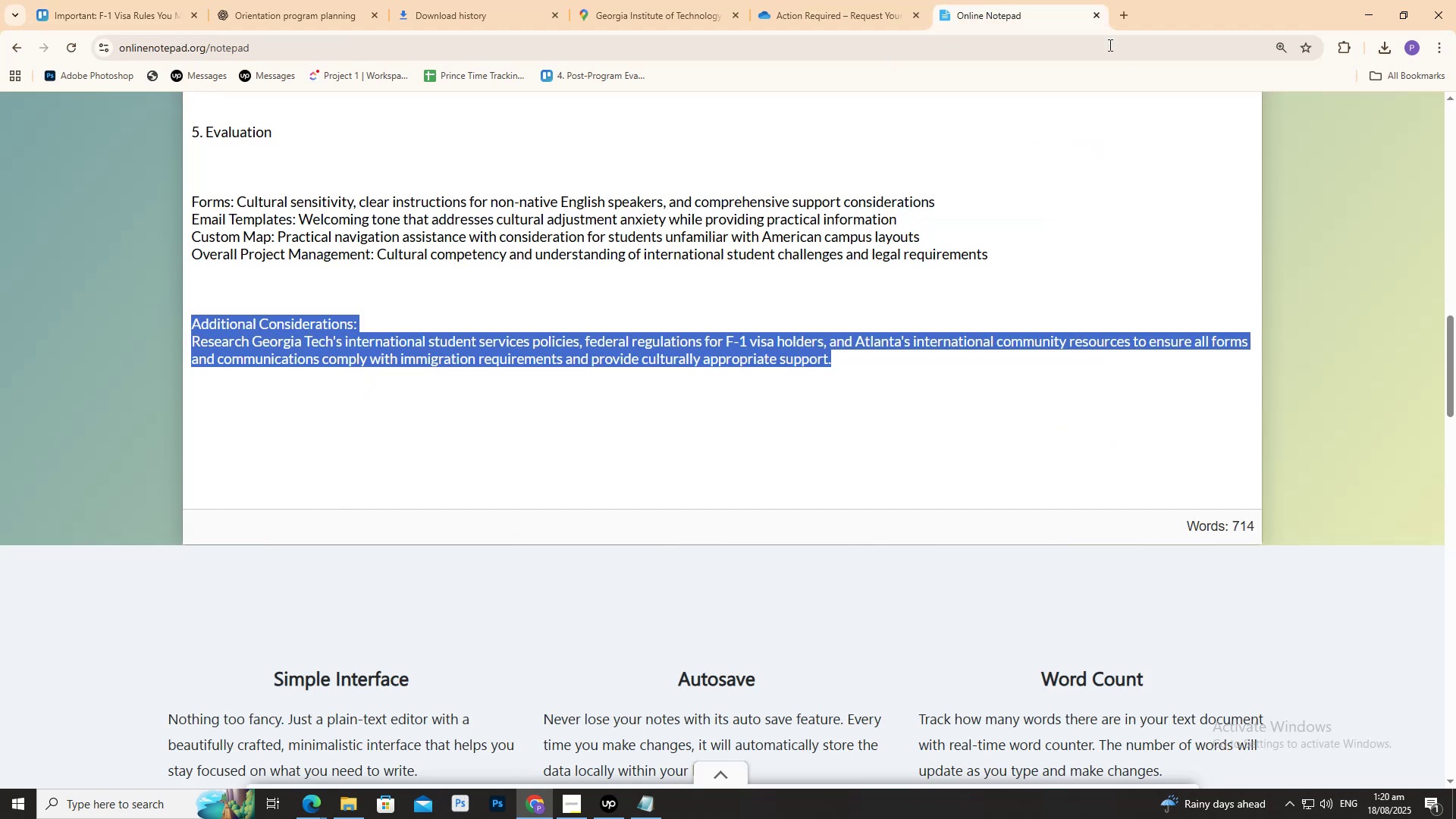 
left_click([777, 0])
 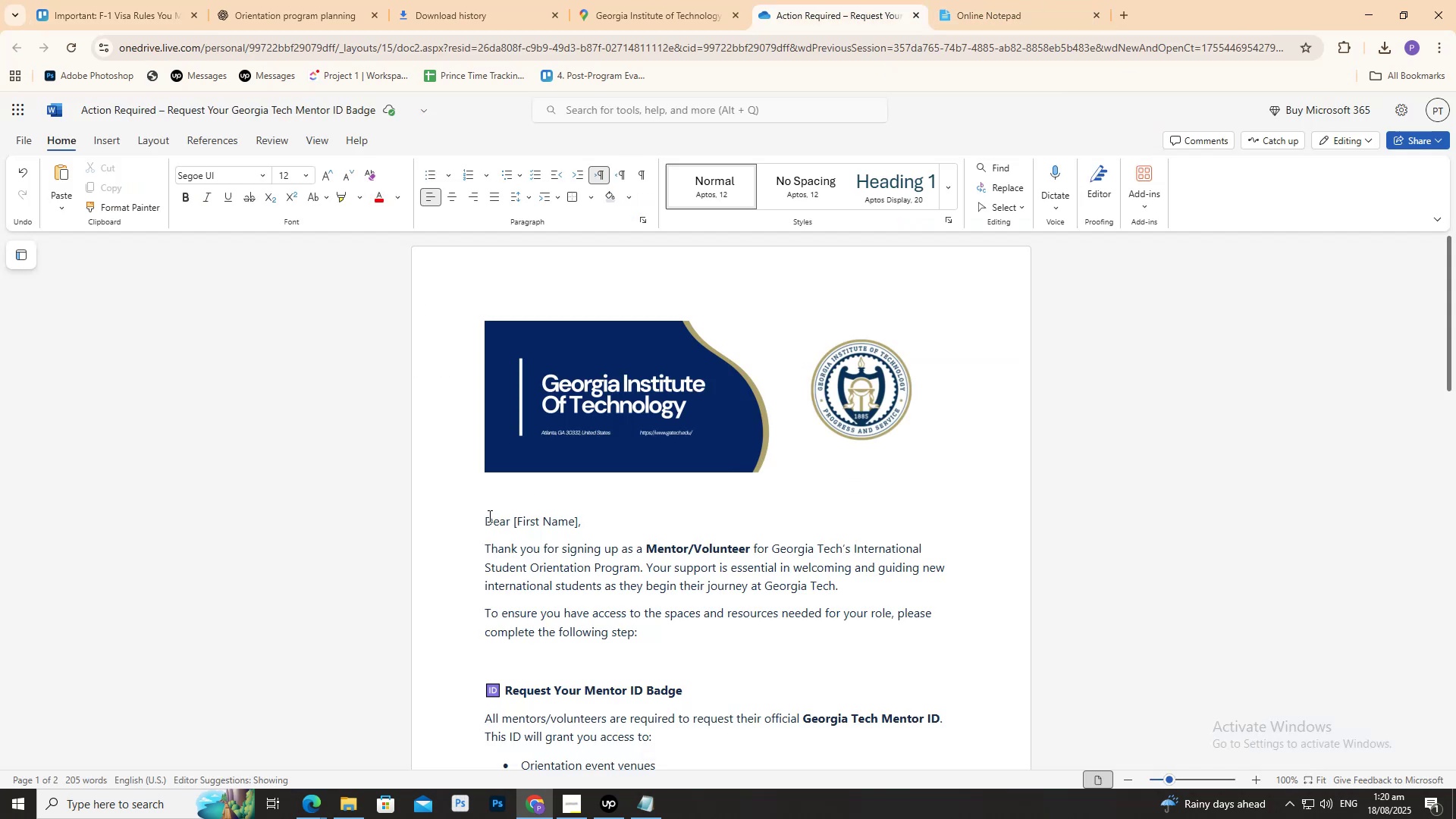 
left_click_drag(start_coordinate=[482, 516], to_coordinate=[859, 489])
 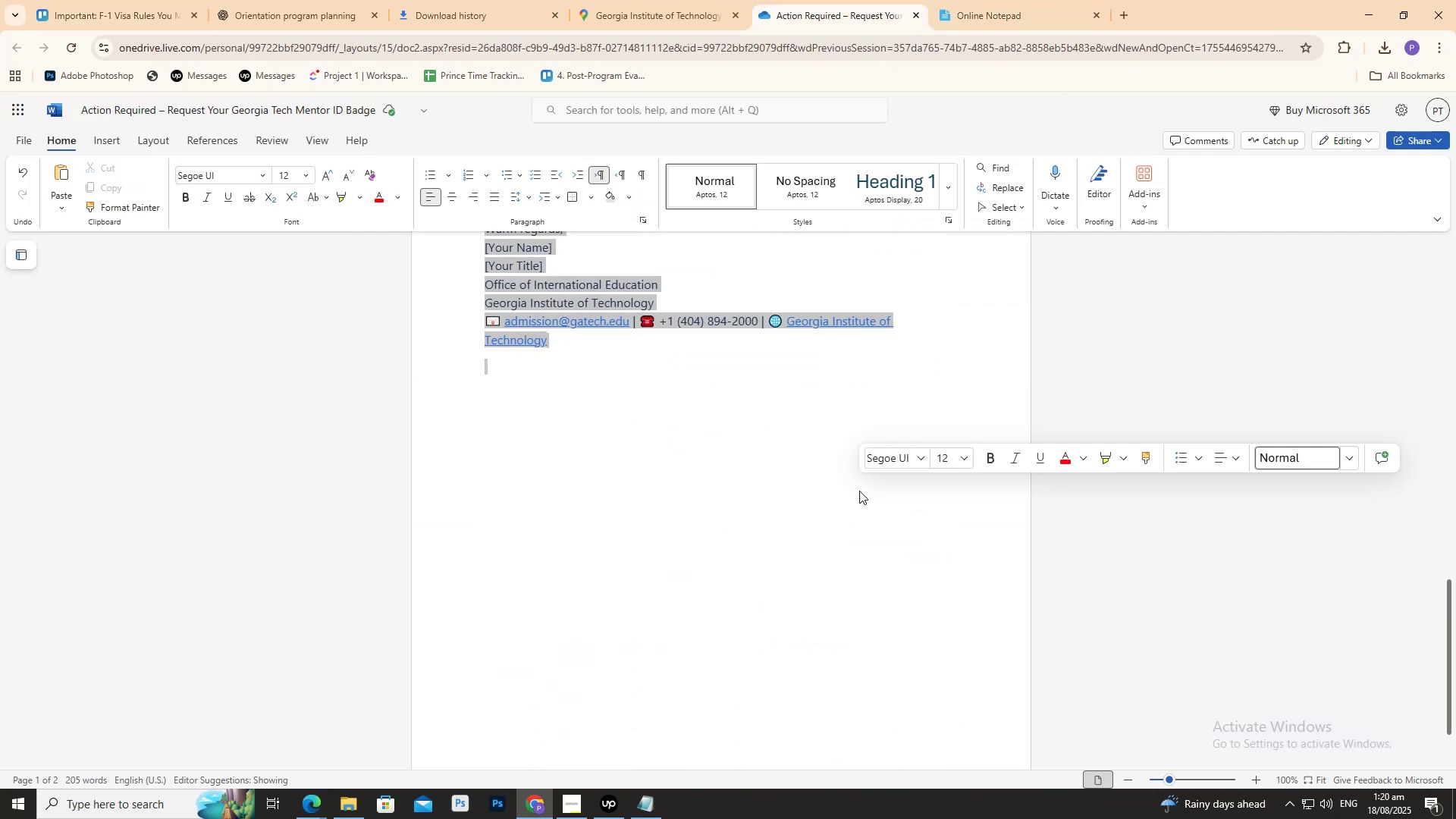 
key(Control+V)
 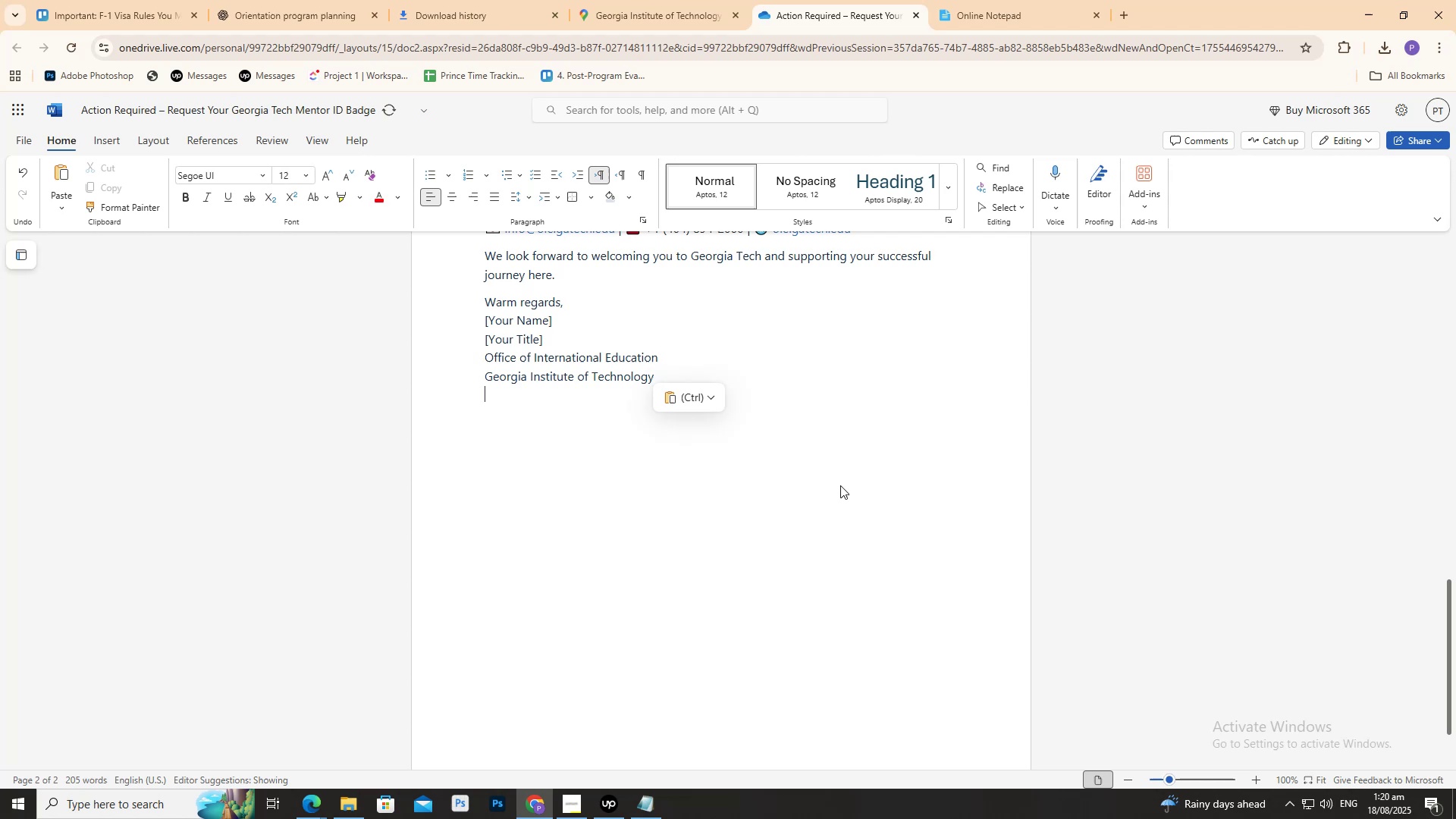 
scroll: coordinate [811, 510], scroll_direction: up, amount: 14.0
 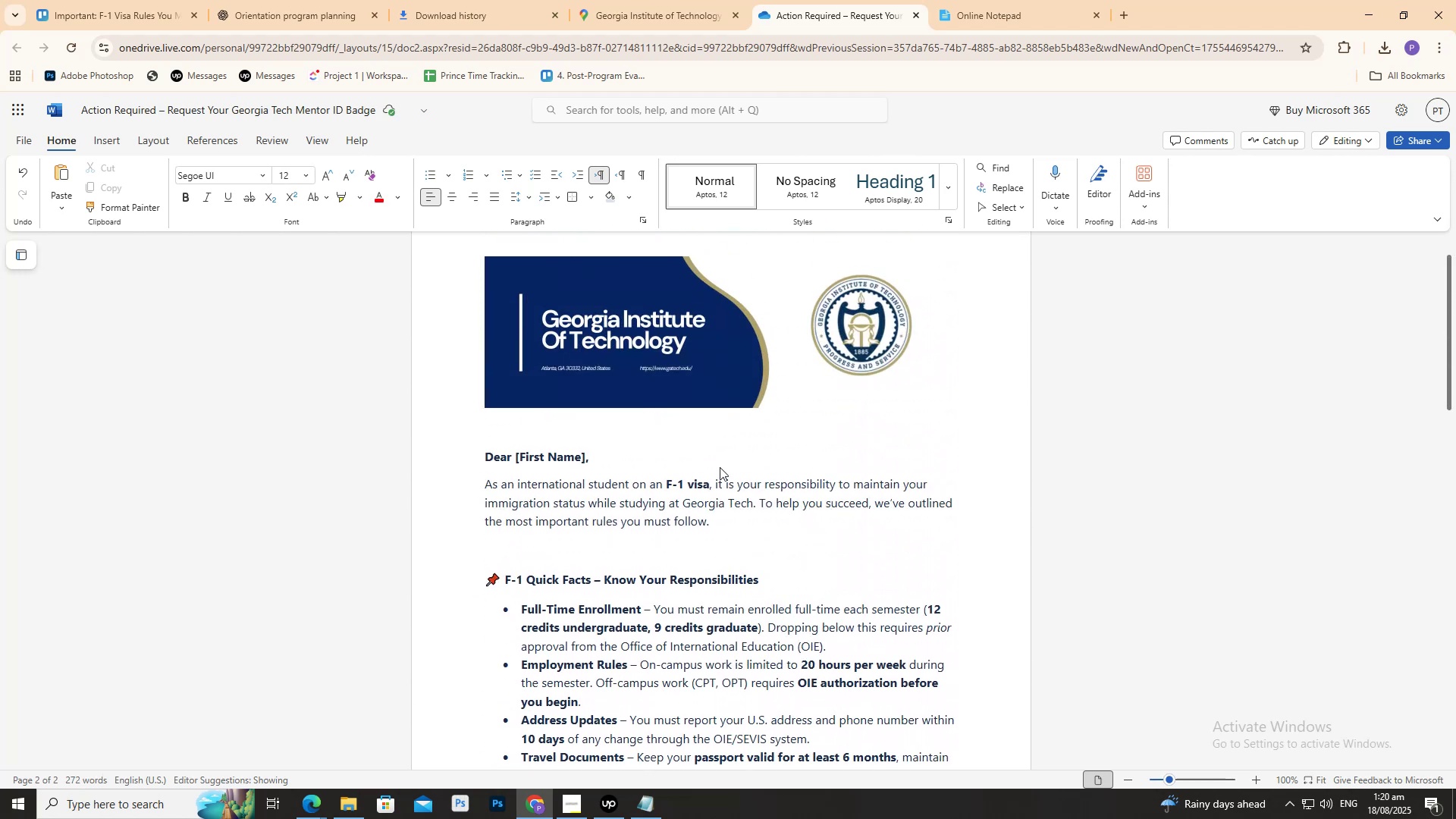 
left_click([698, 453])
 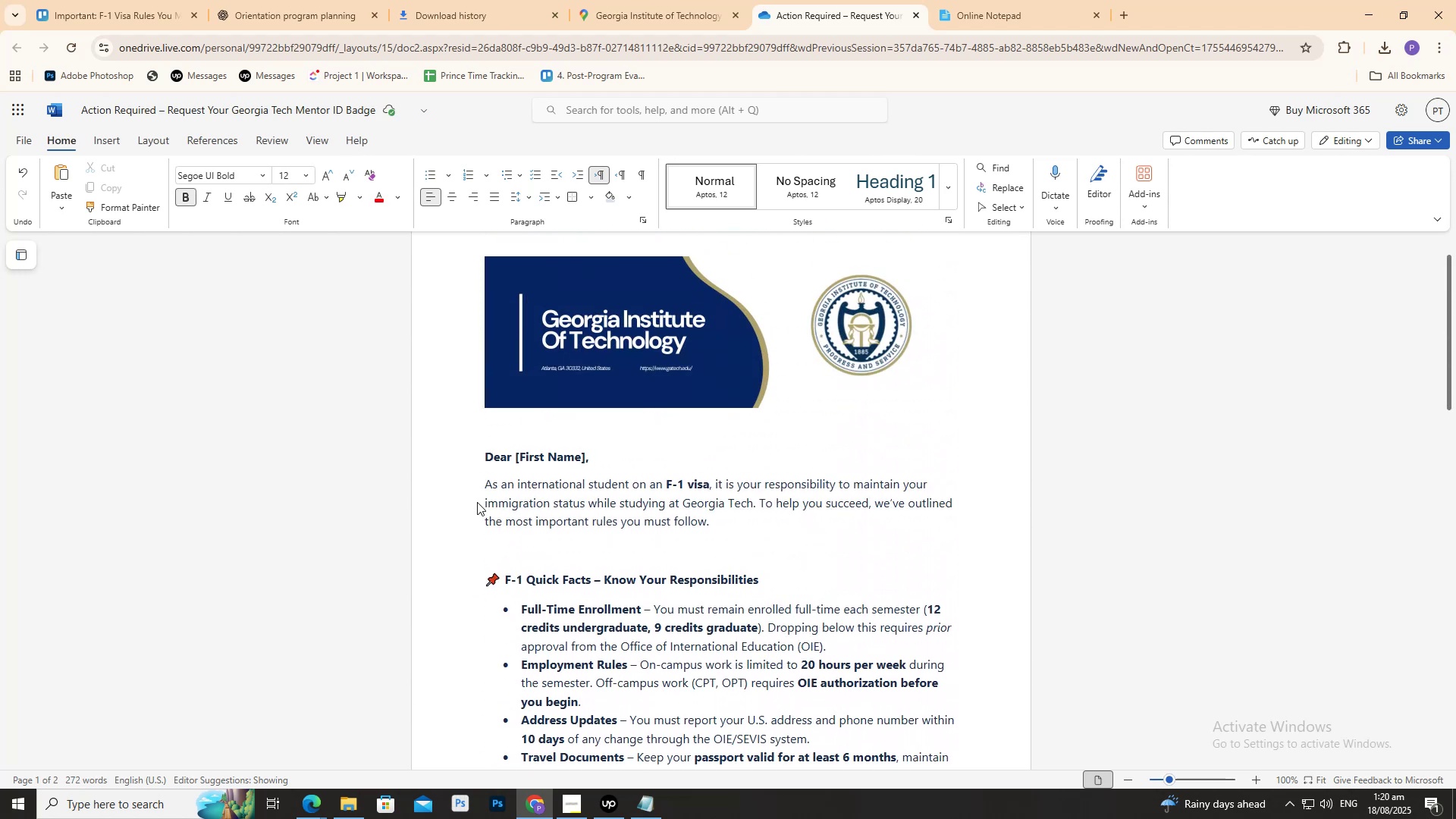 
left_click([655, 795])
 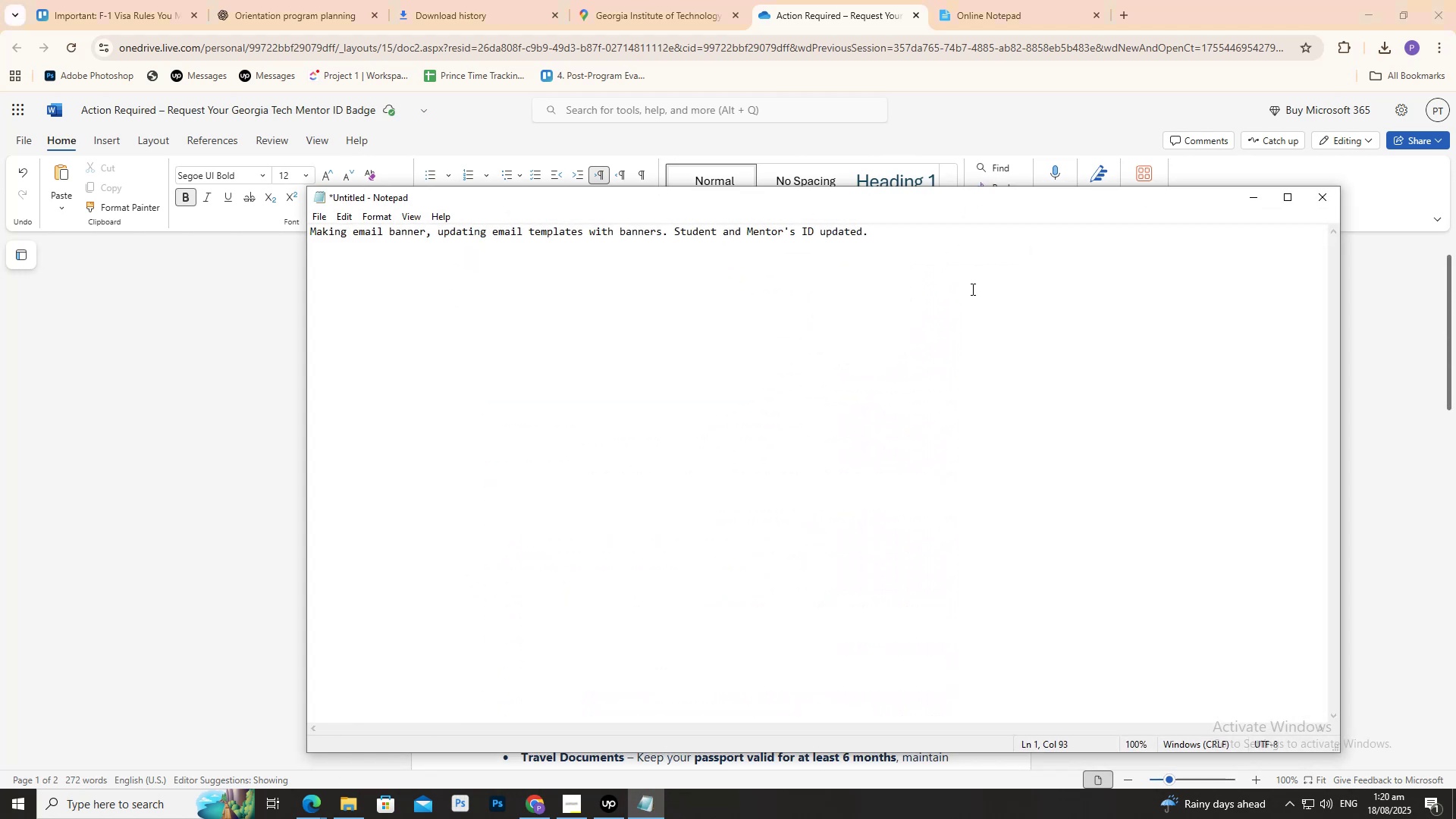 
type( F!)
key(Backspace)
type(1 Visa email template and form added)
key(Backspace)
key(Backspace)
type(ing)
 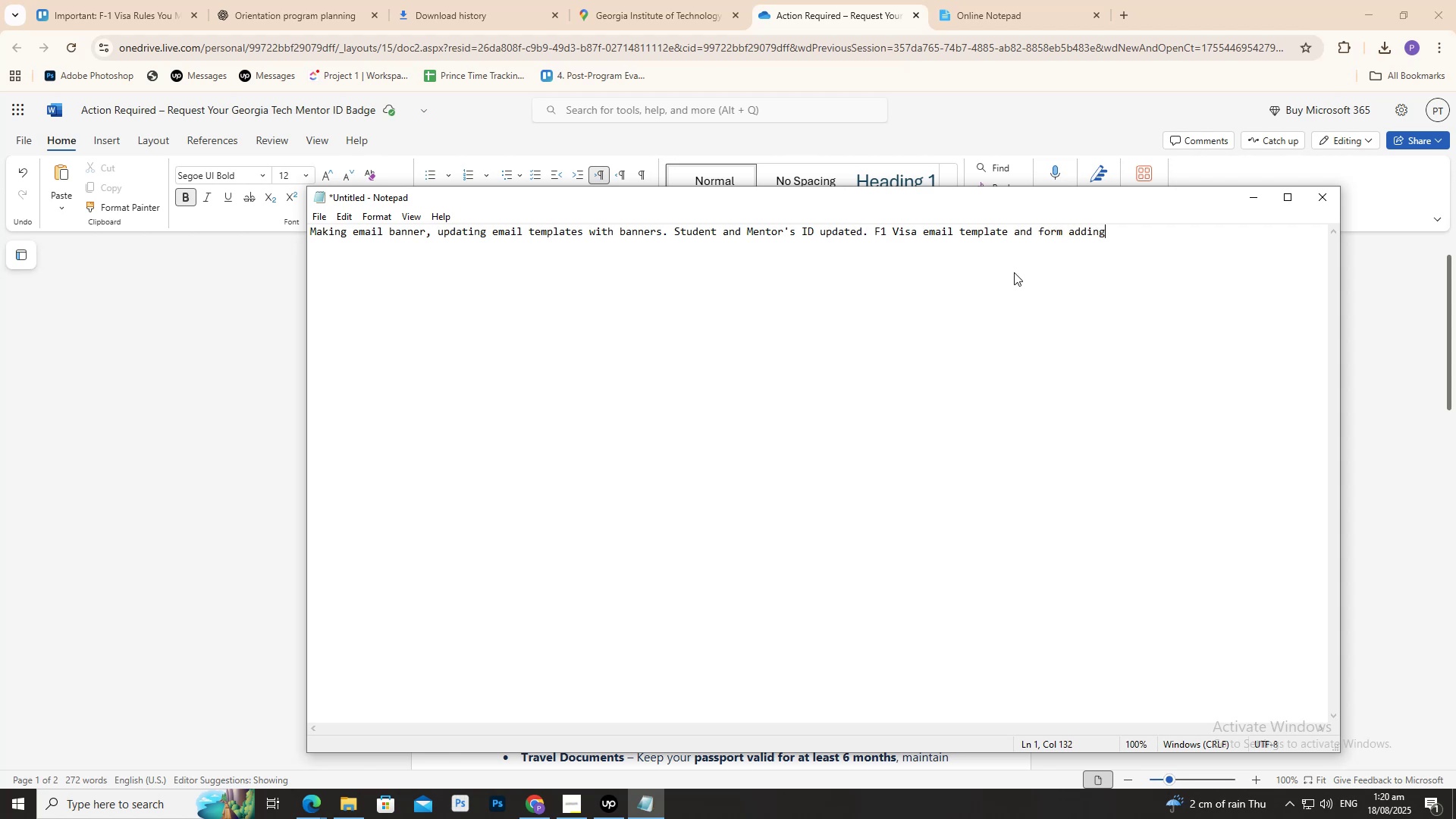 
left_click([1236, 194])
 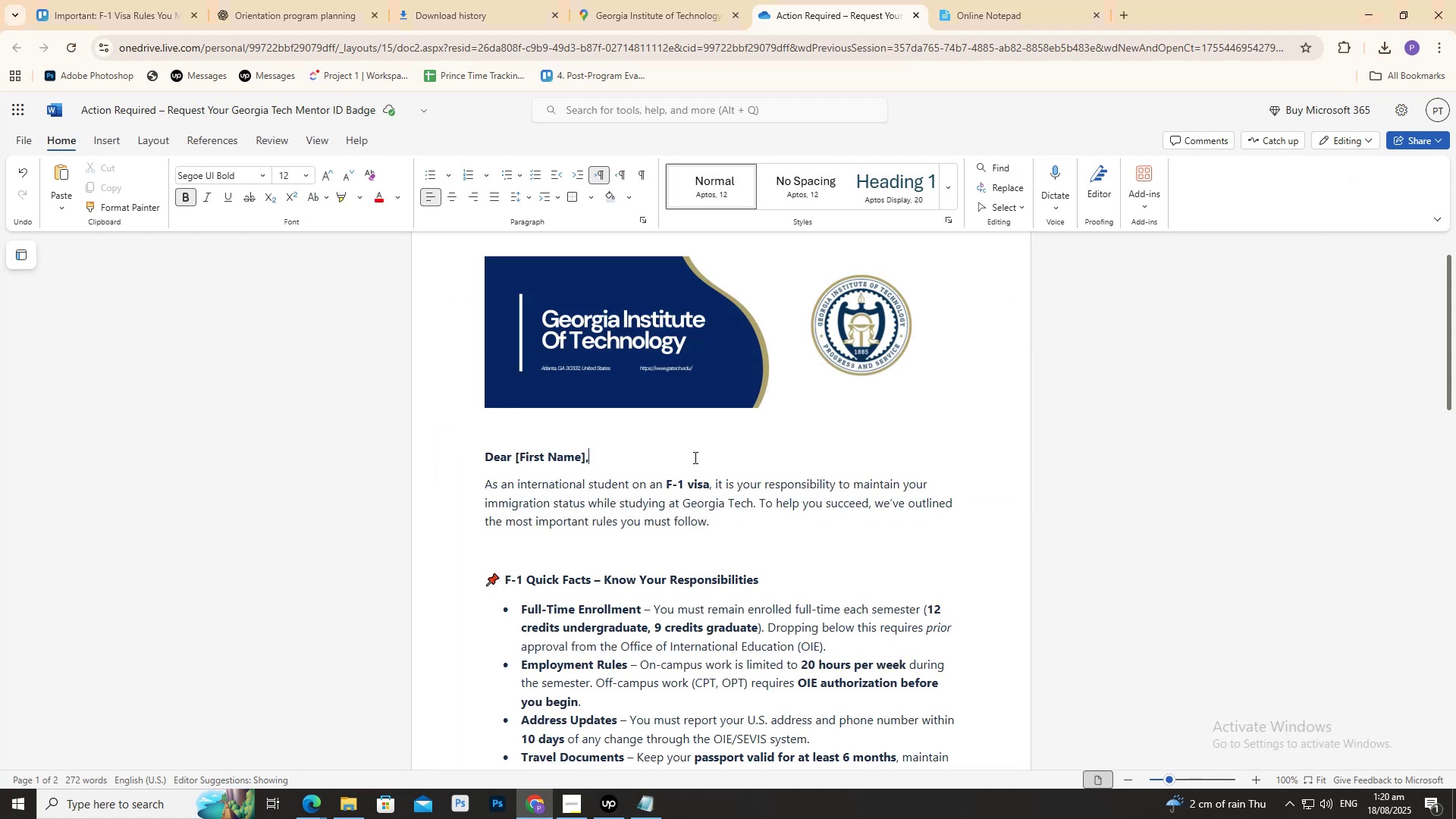 
scroll: coordinate [701, 469], scroll_direction: down, amount: 18.0
 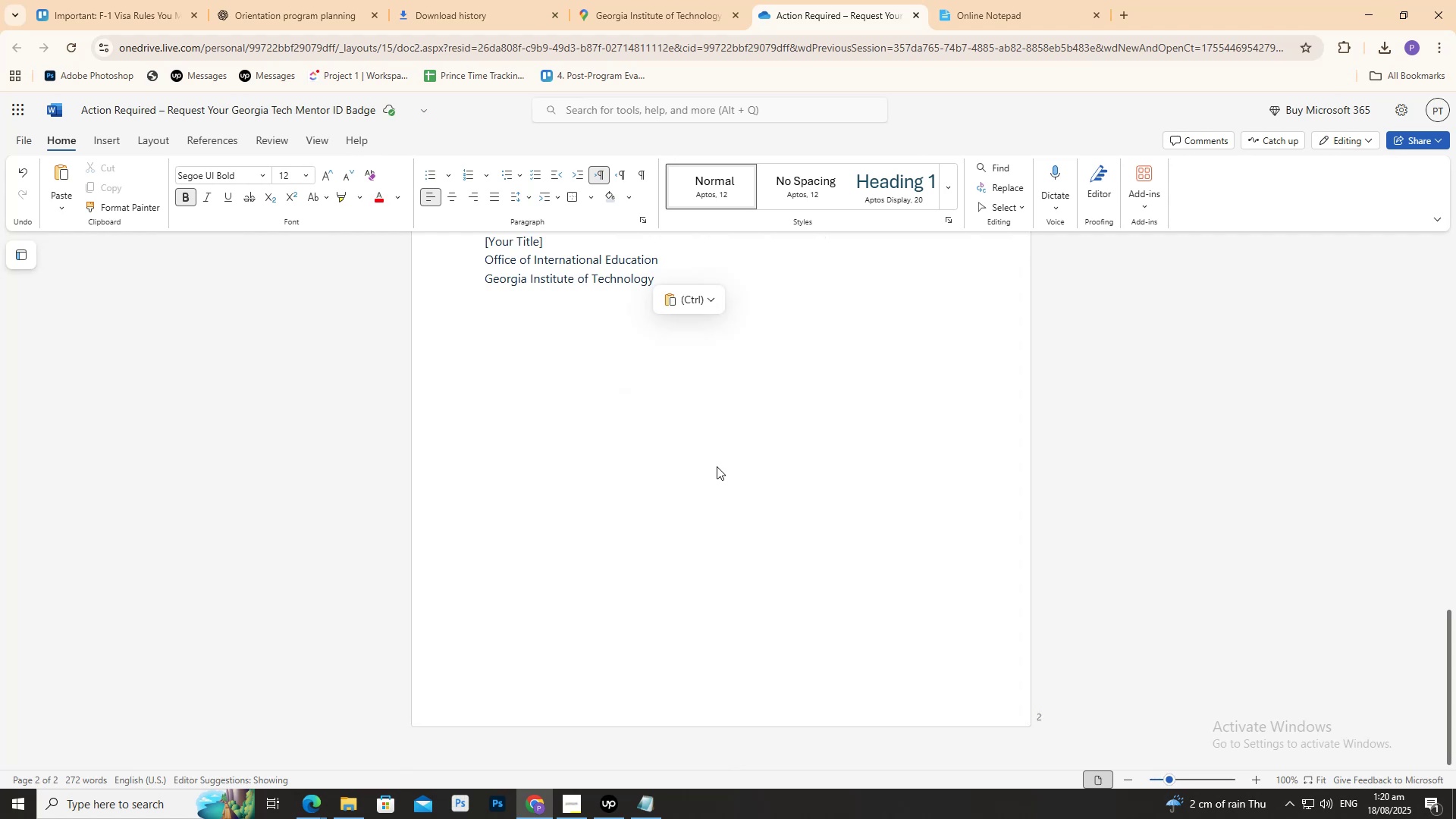 
scroll: coordinate [720, 466], scroll_direction: up, amount: 5.0
 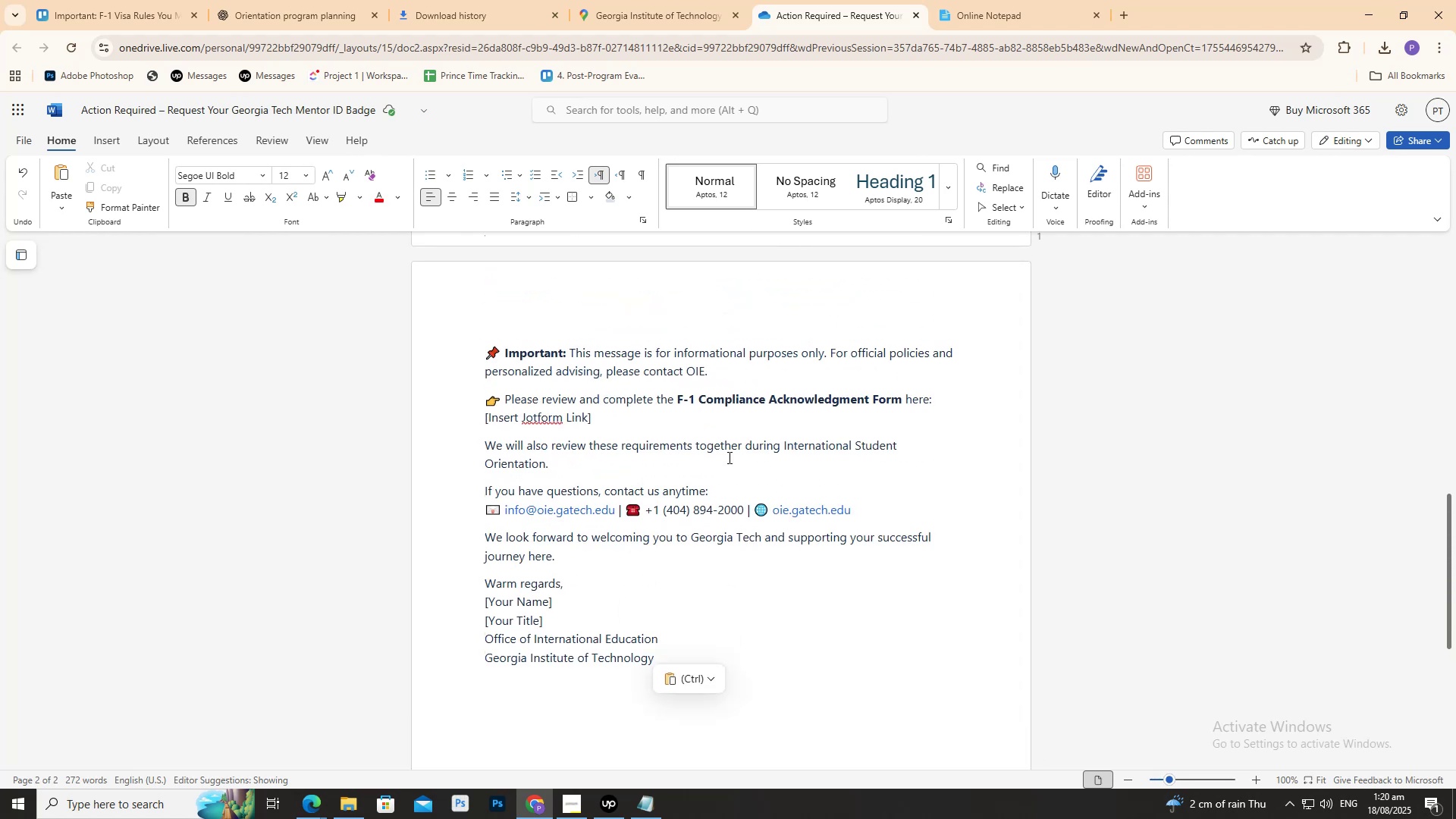 
left_click([728, 457])
 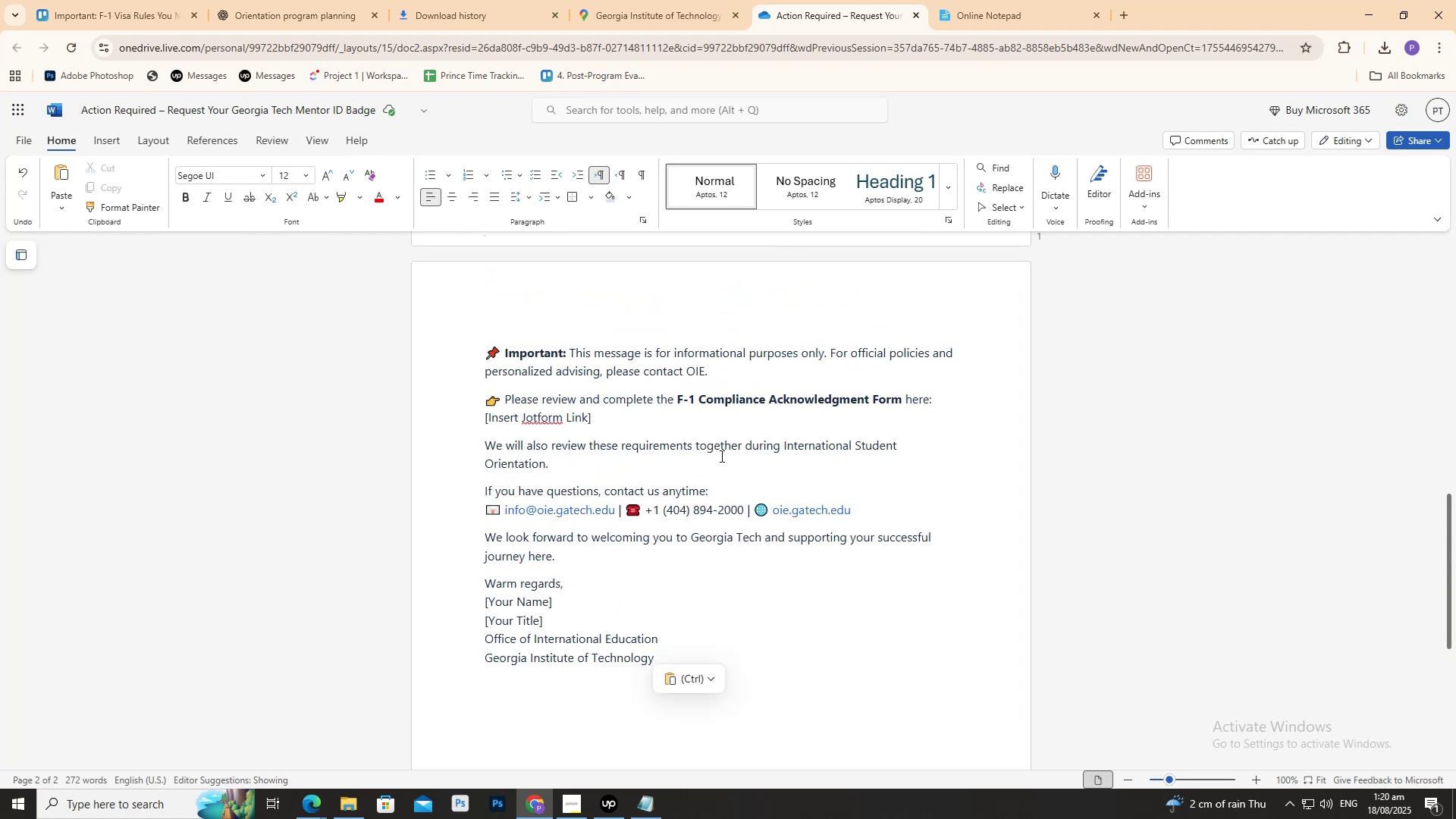 
scroll: coordinate [724, 463], scroll_direction: up, amount: 12.0
 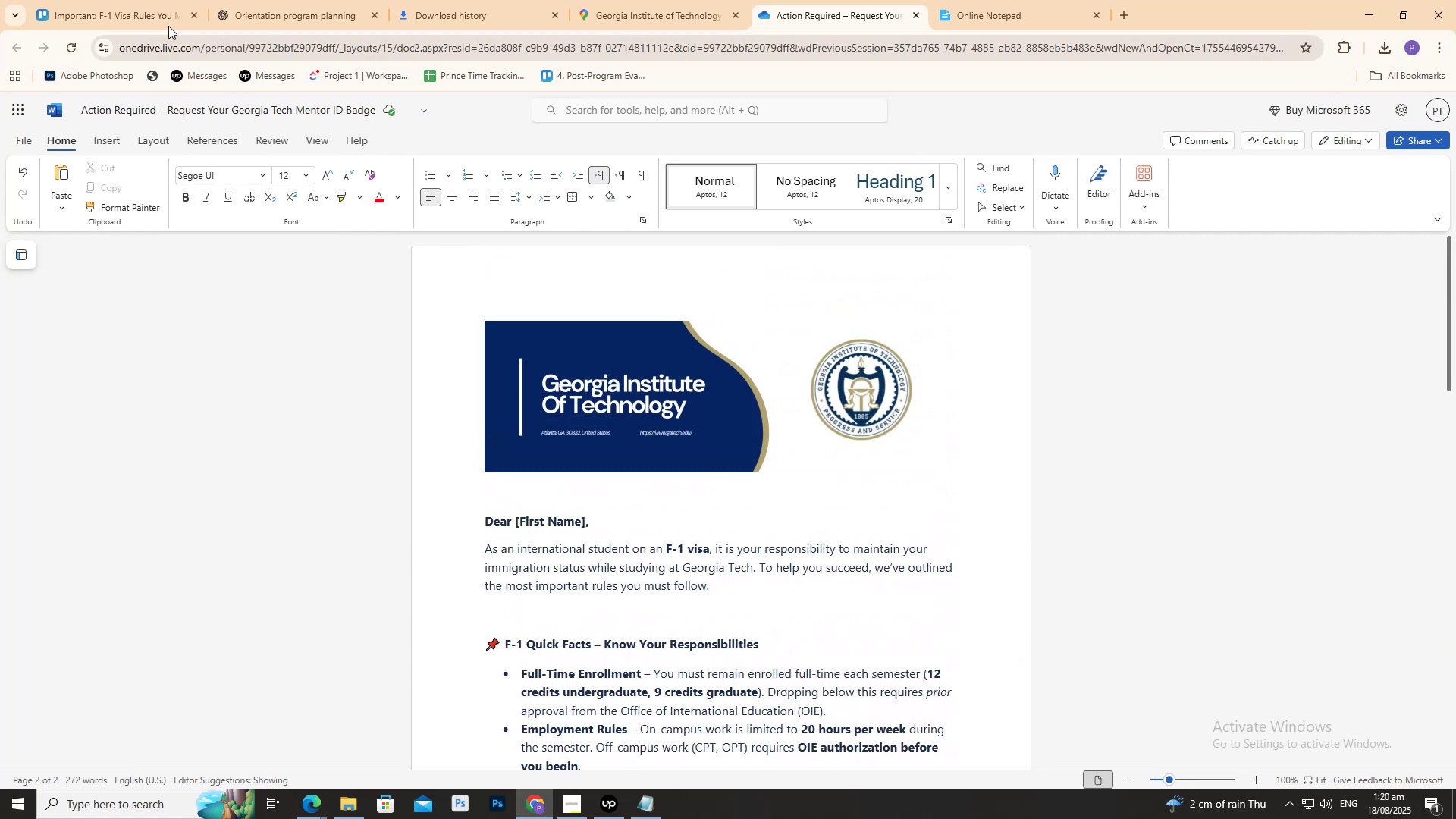 
left_click([175, 0])
 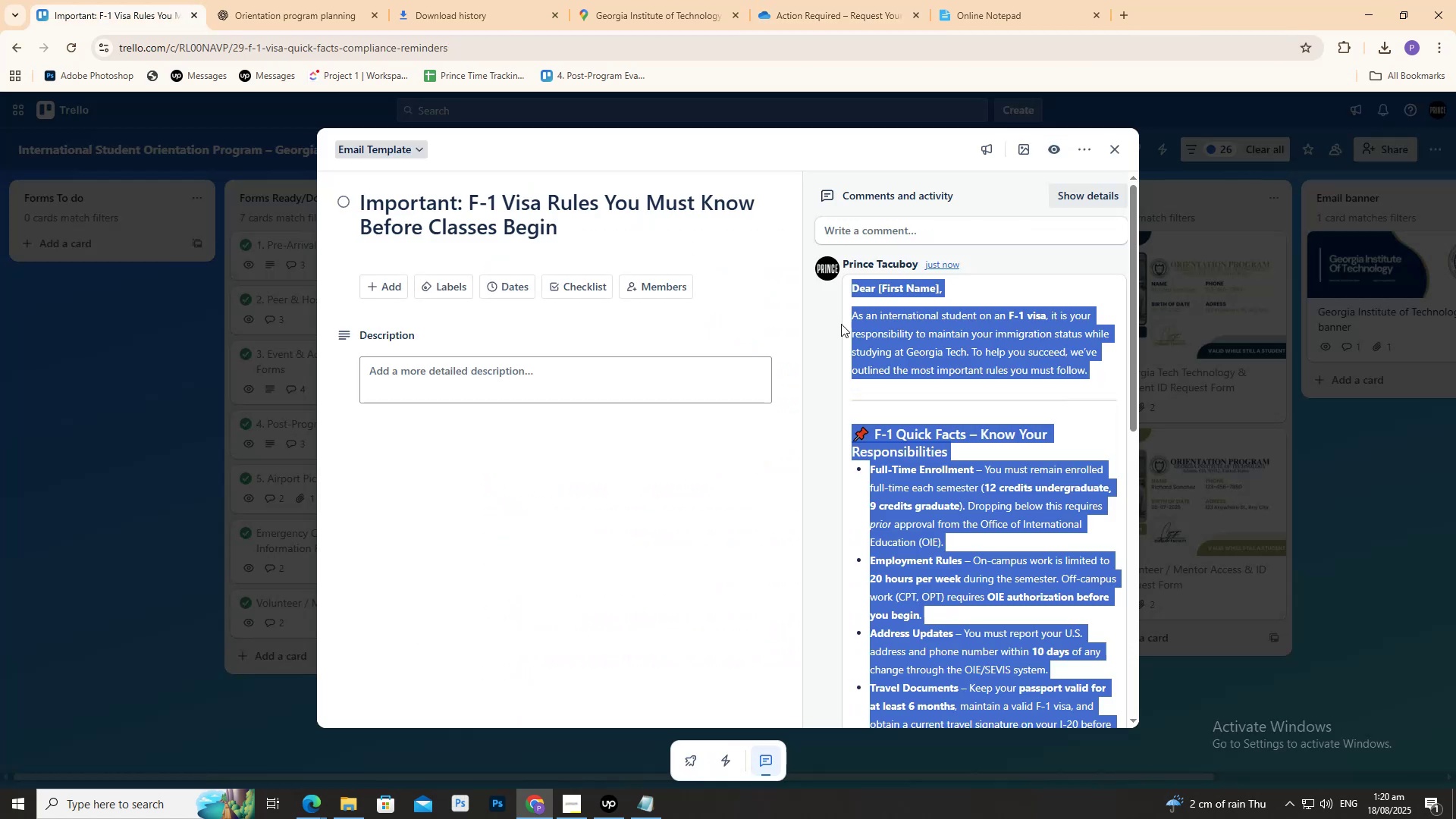 
scroll: coordinate [896, 410], scroll_direction: down, amount: 9.0
 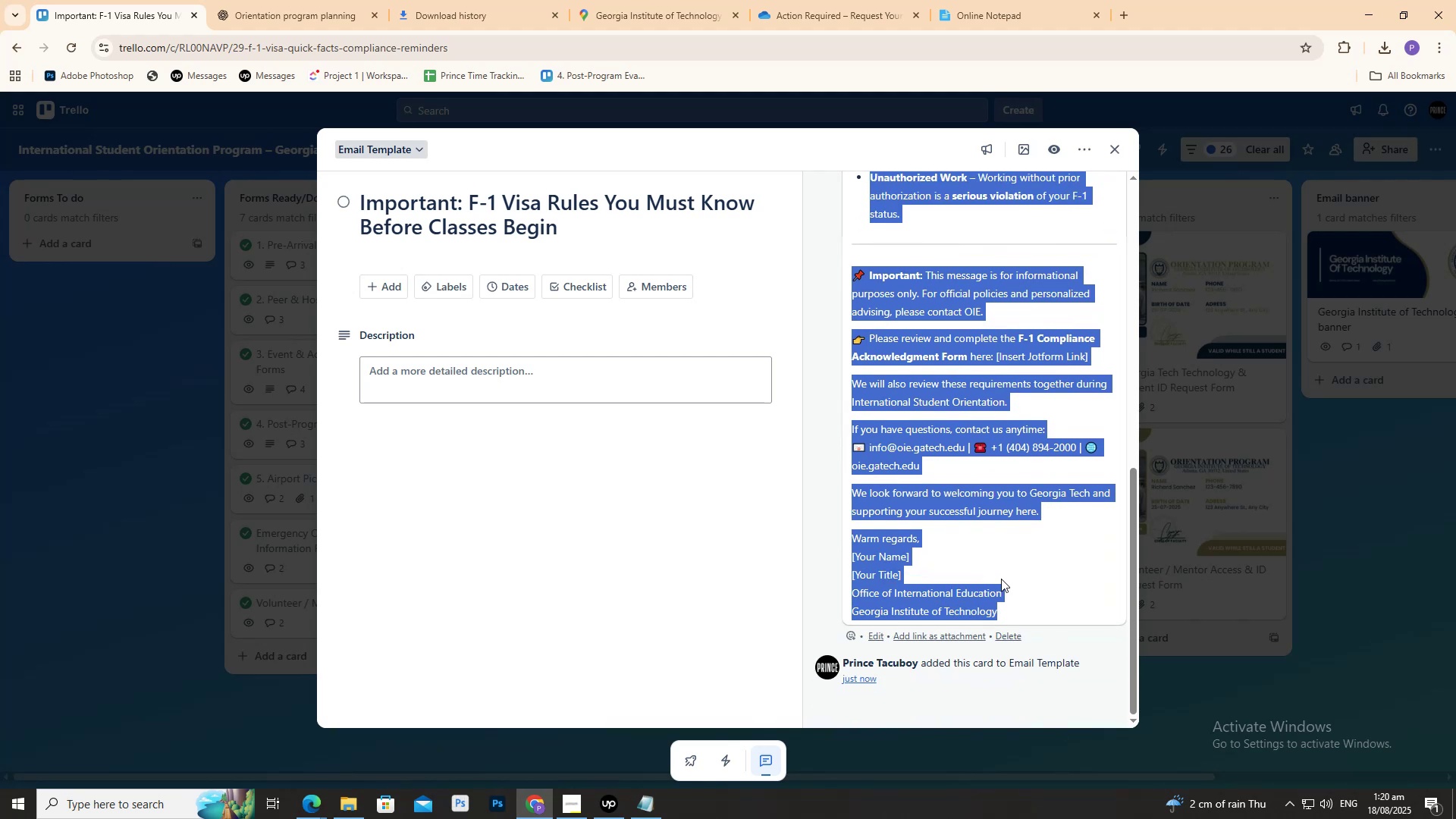 
double_click([1006, 595])
 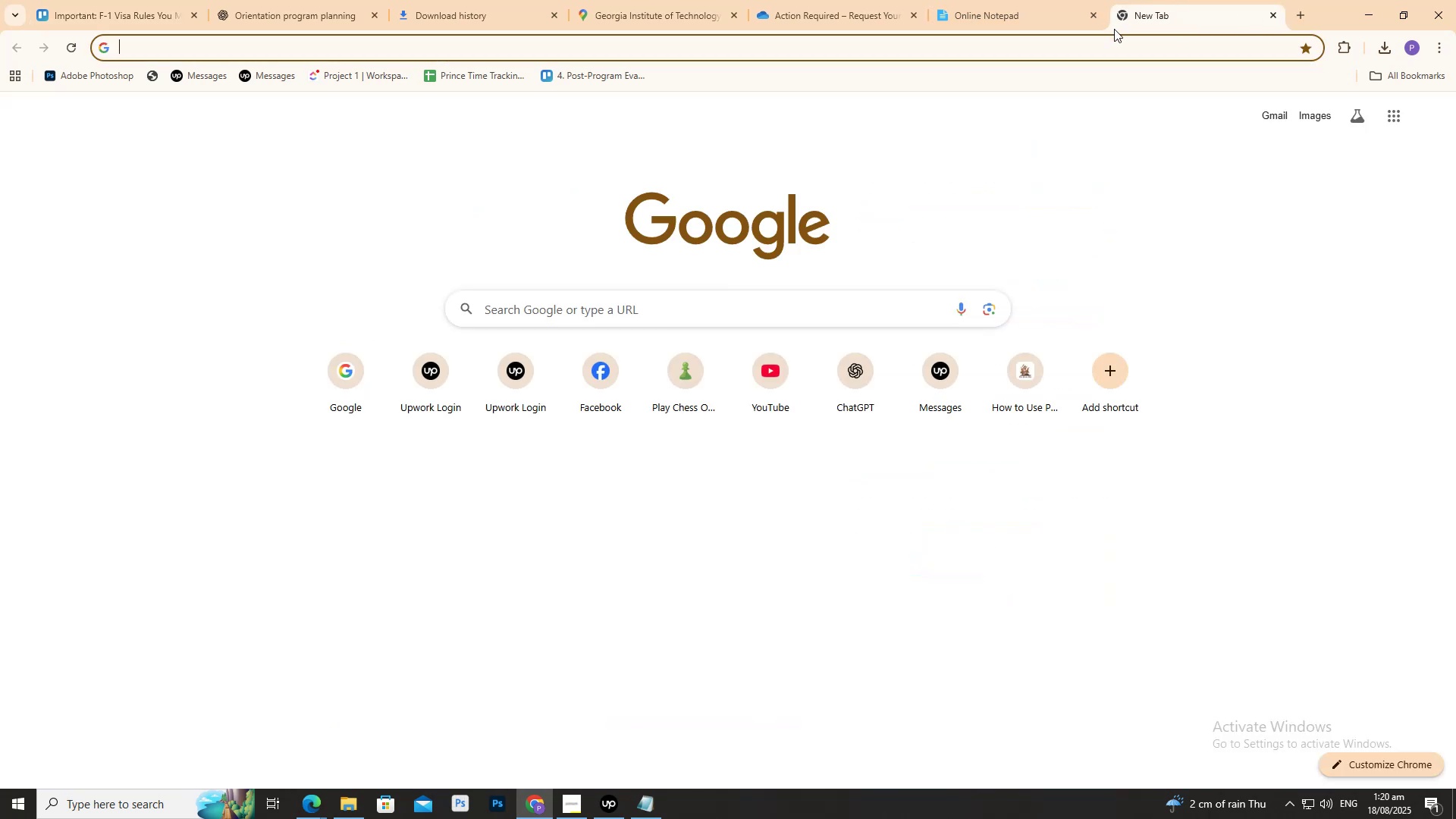 
type(jot)
 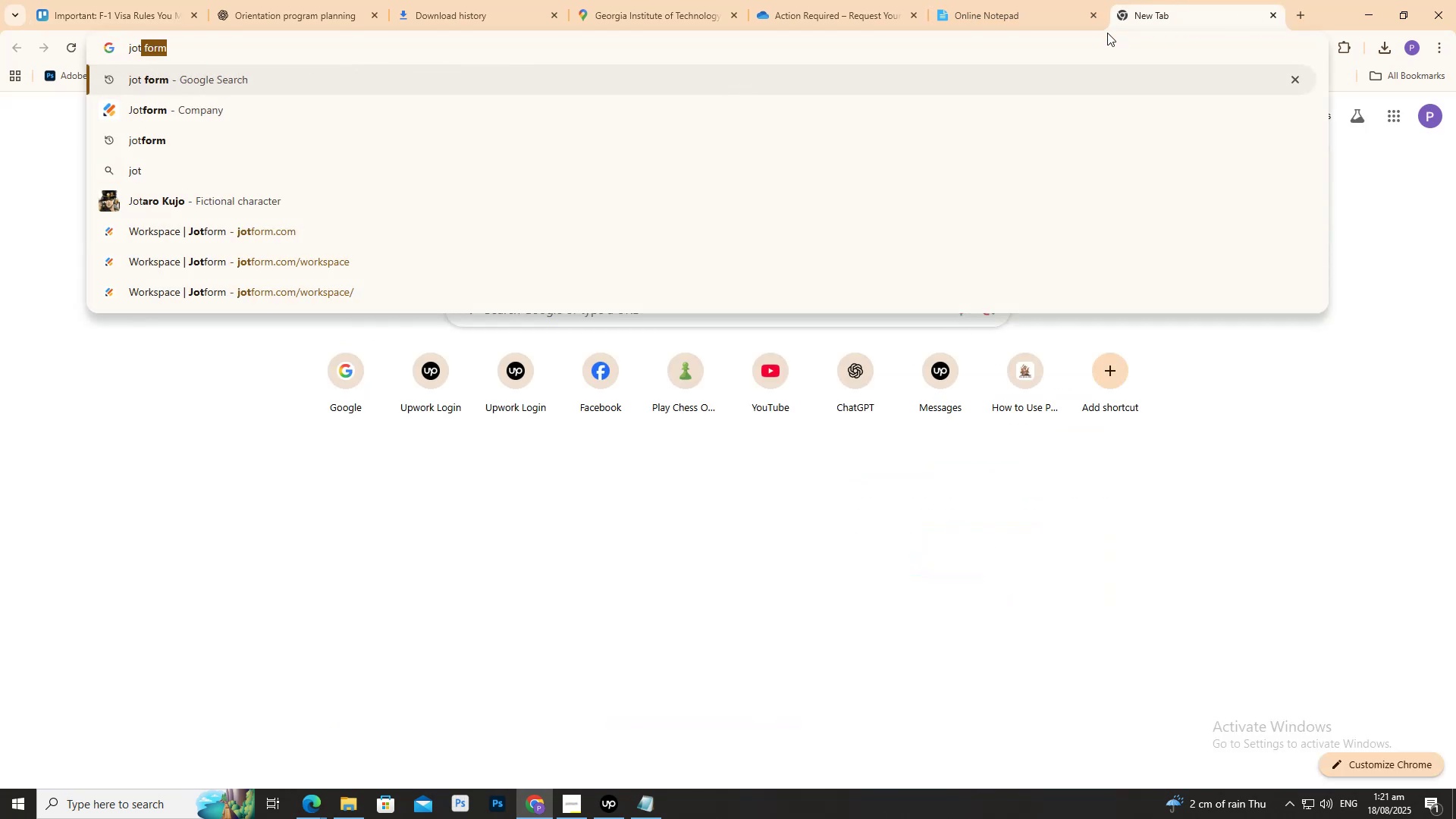 
key(Enter)
 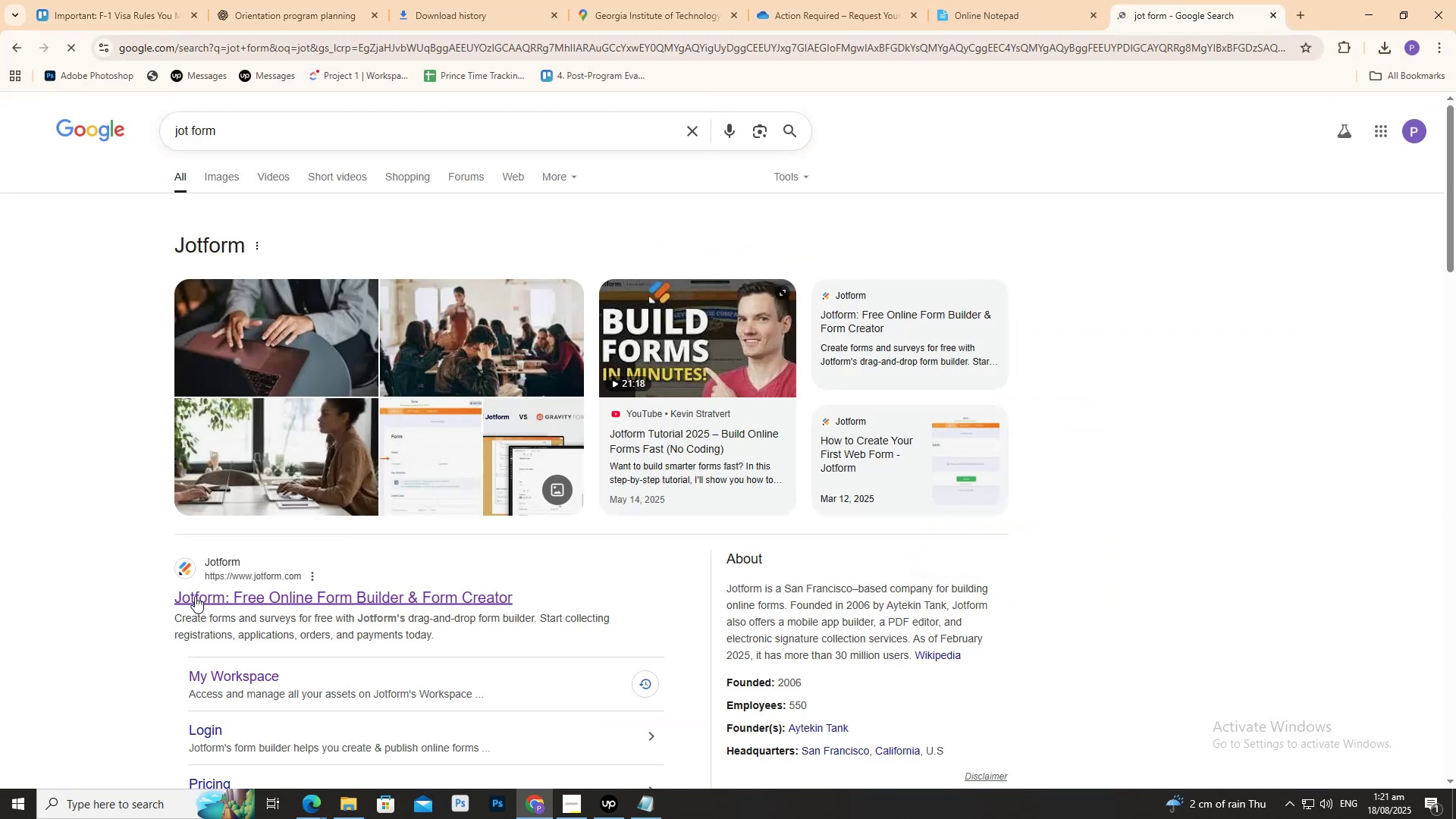 
left_click([214, 593])
 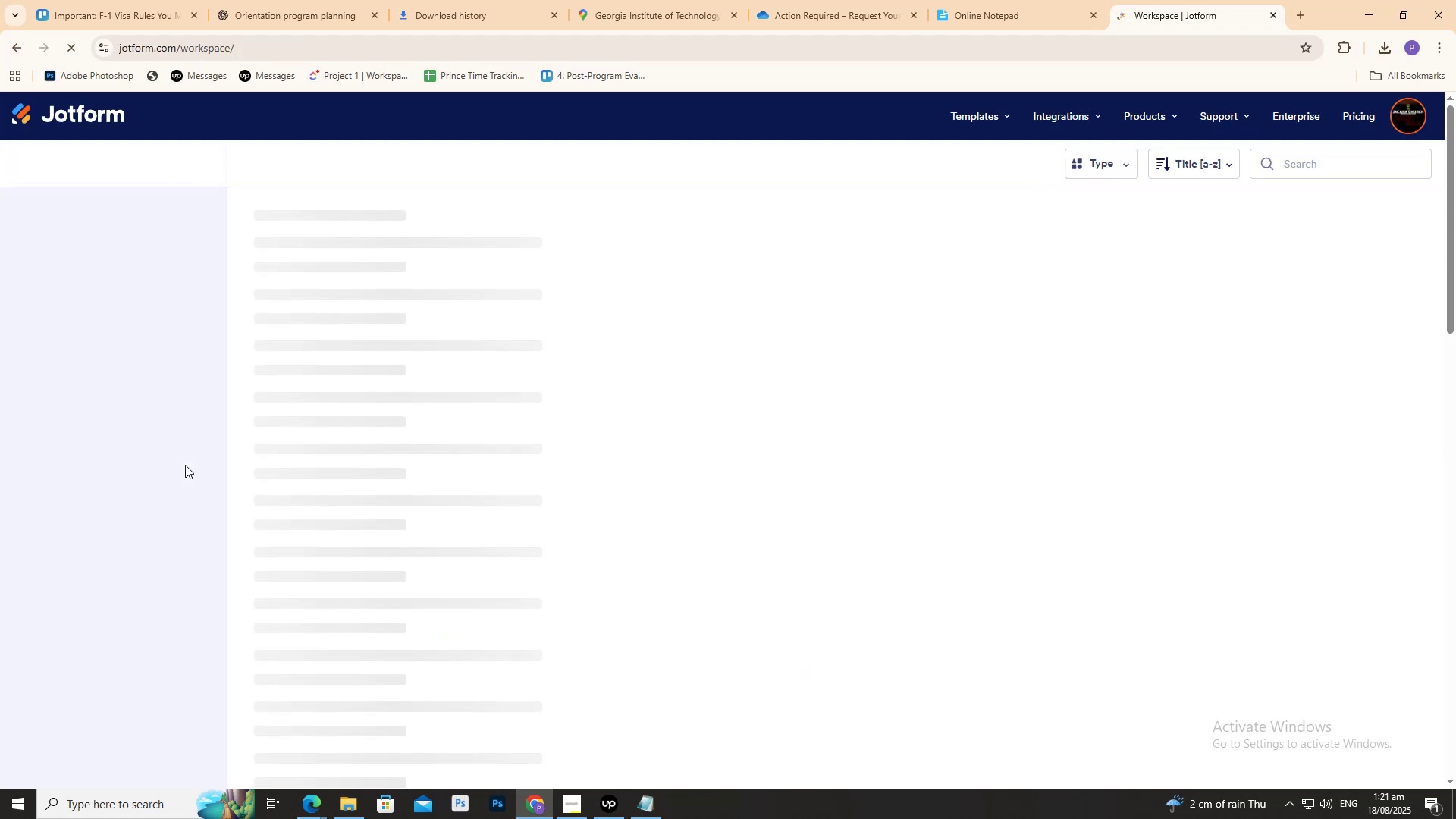 
wait(5.11)
 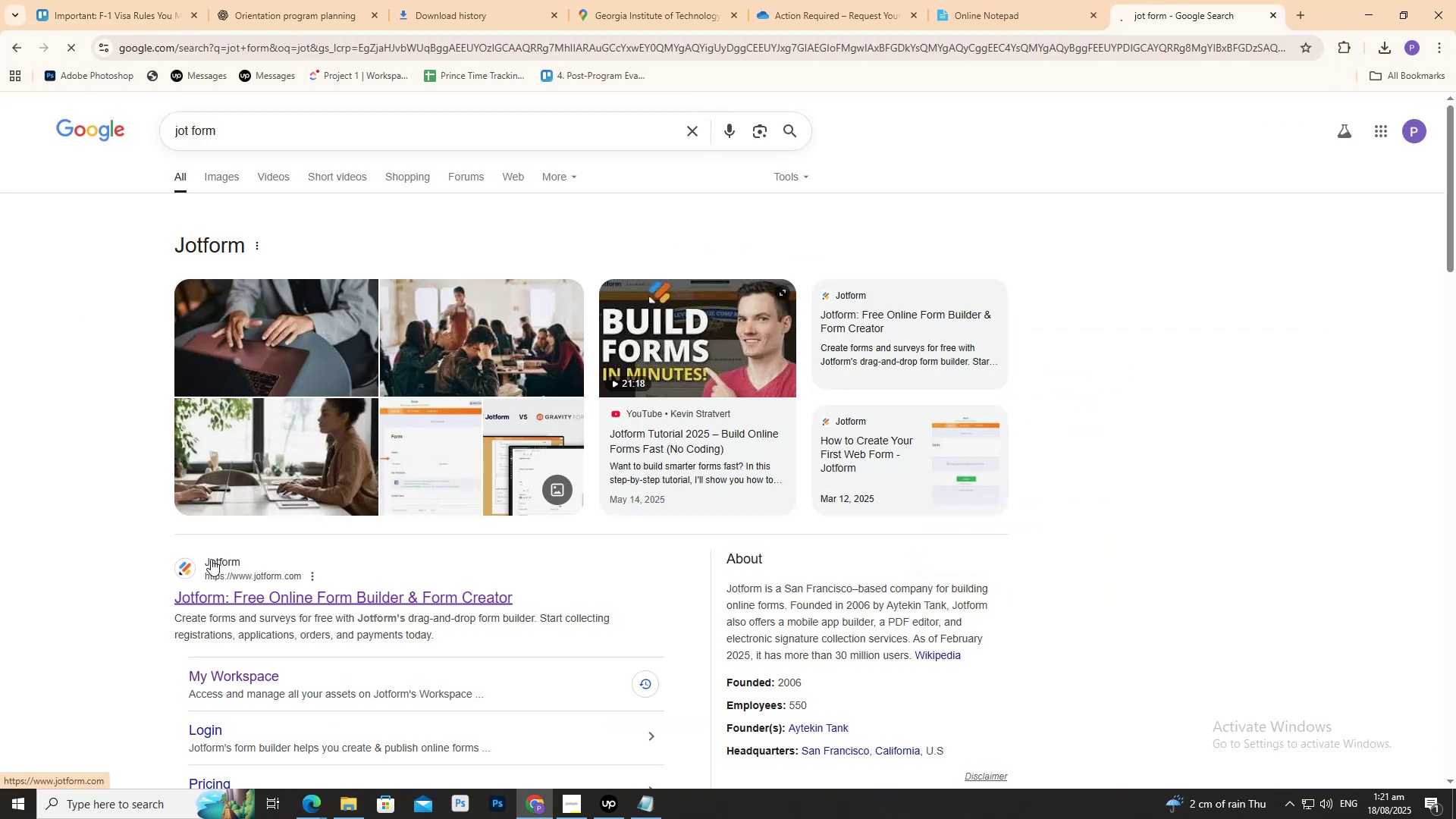 
mouse_move([39, 175])
 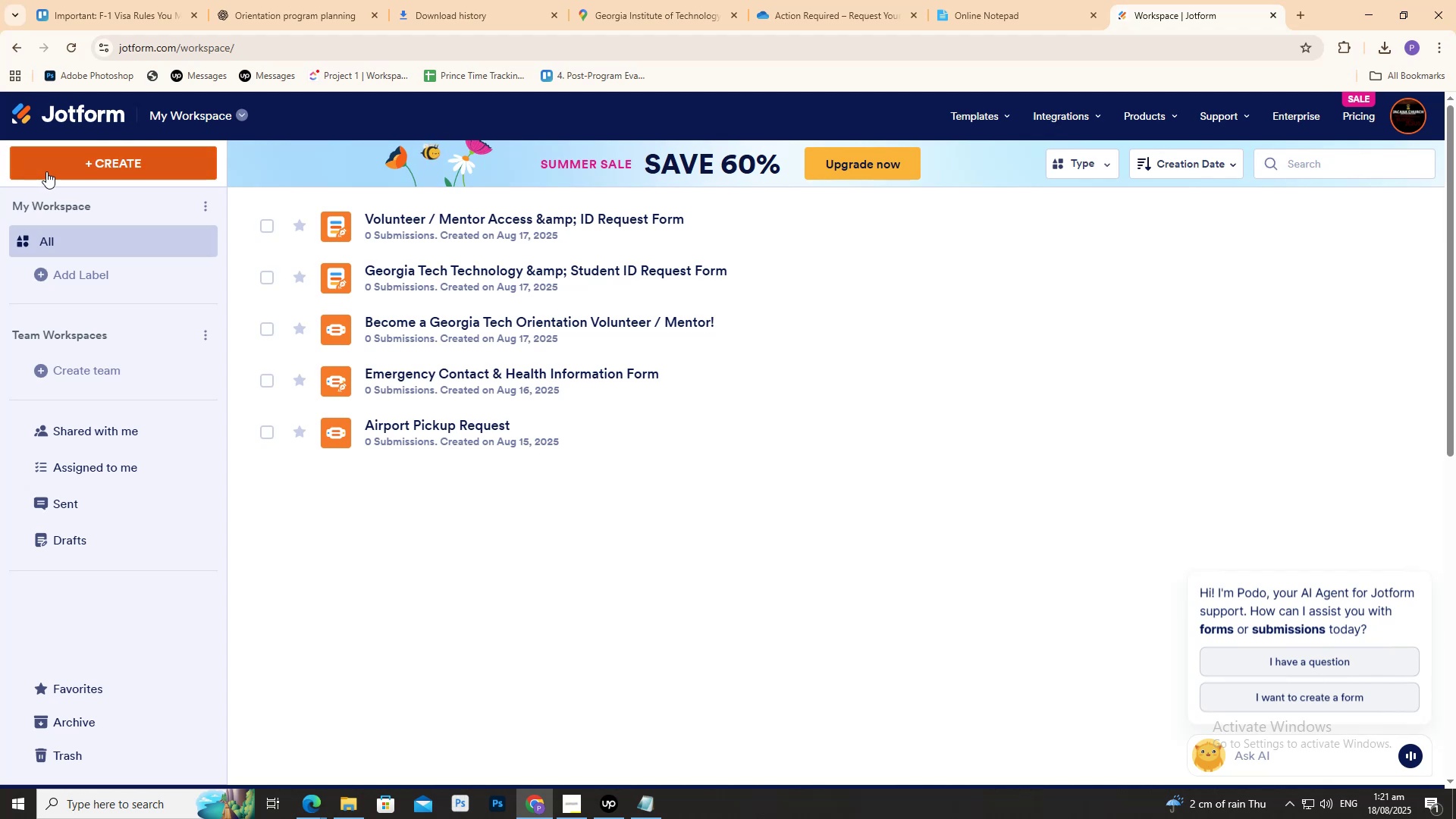 
wait(8.11)
 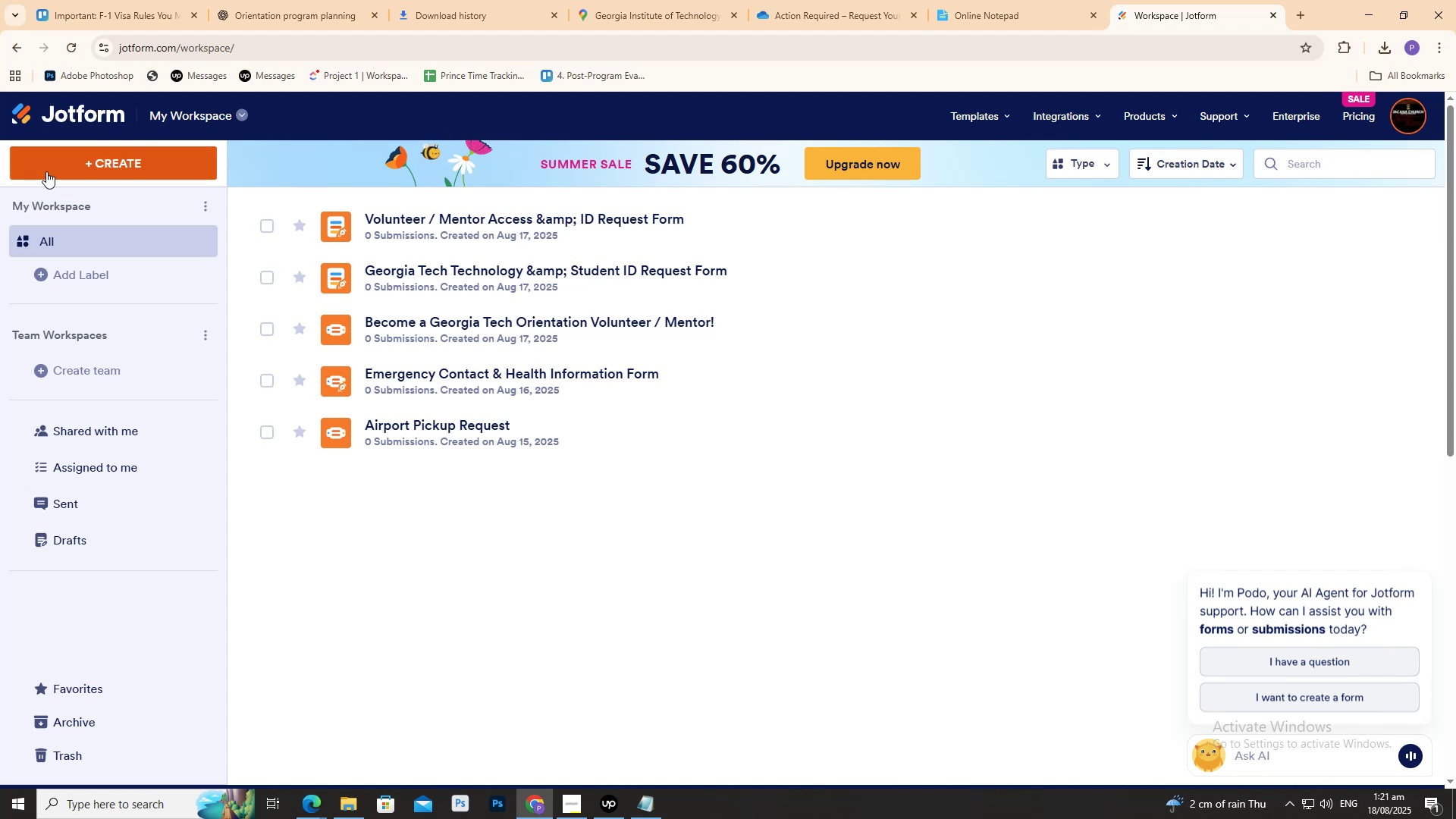 
left_click([490, 375])
 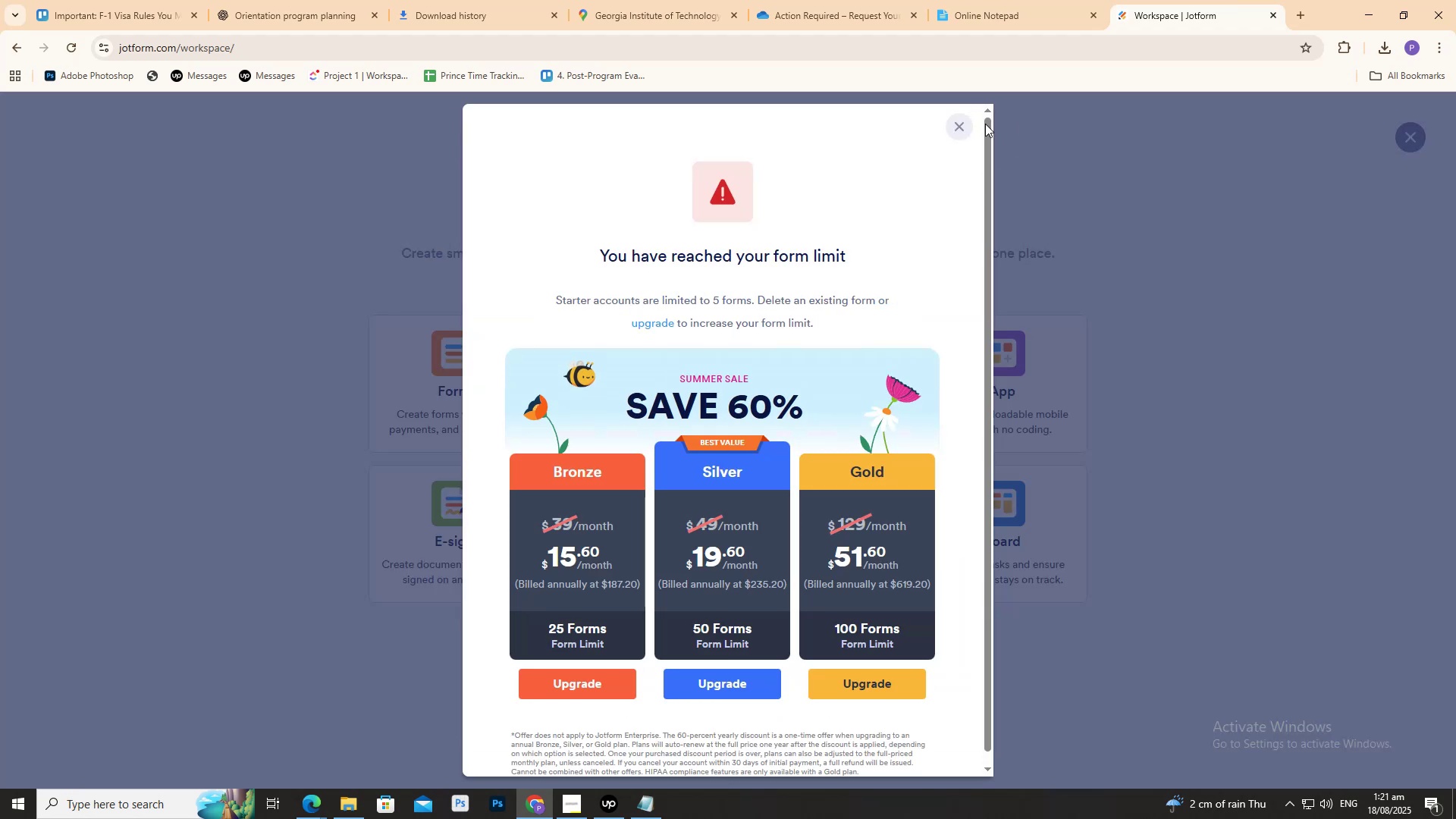 
left_click([967, 118])
 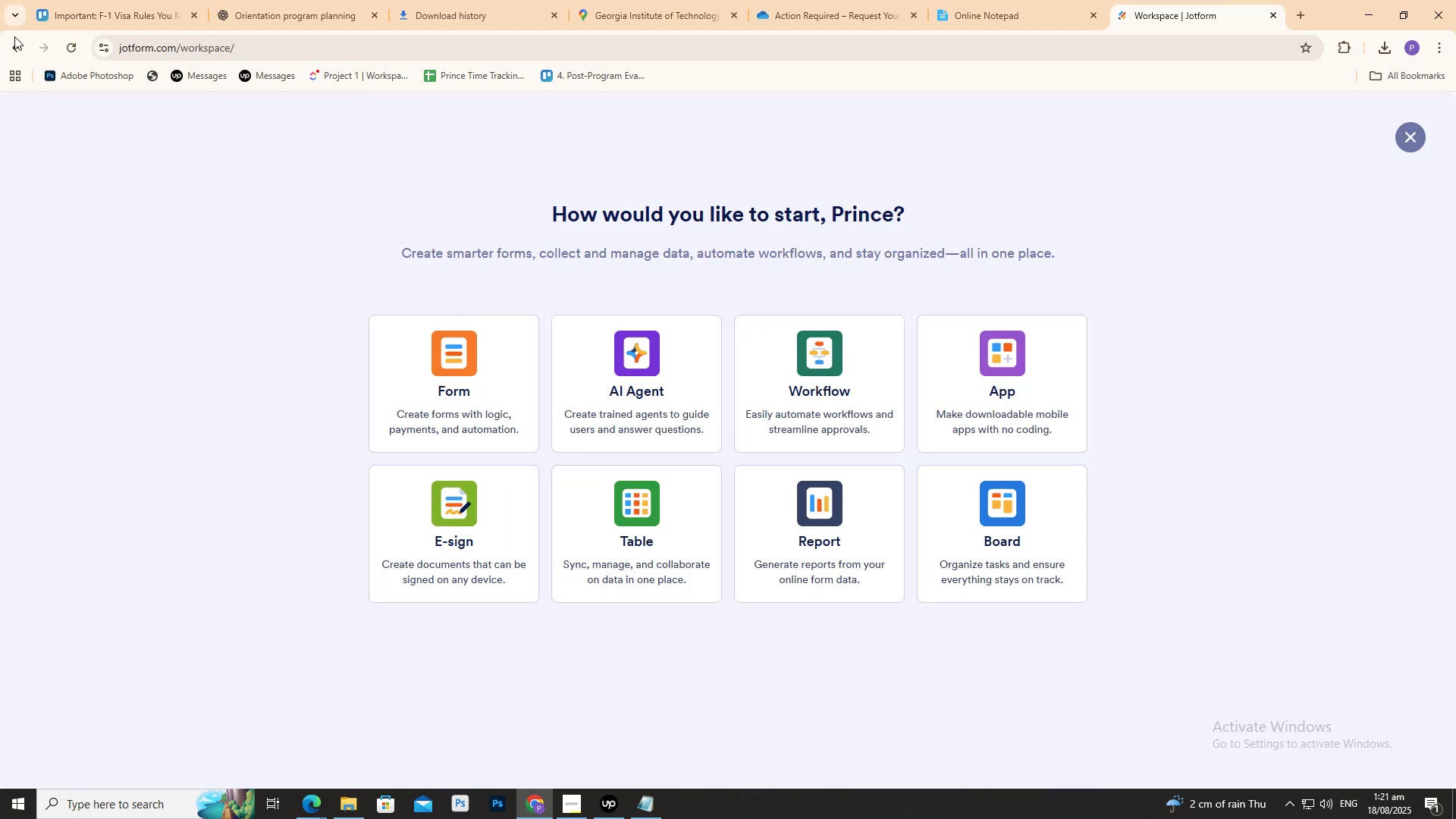 
left_click([14, 36])
 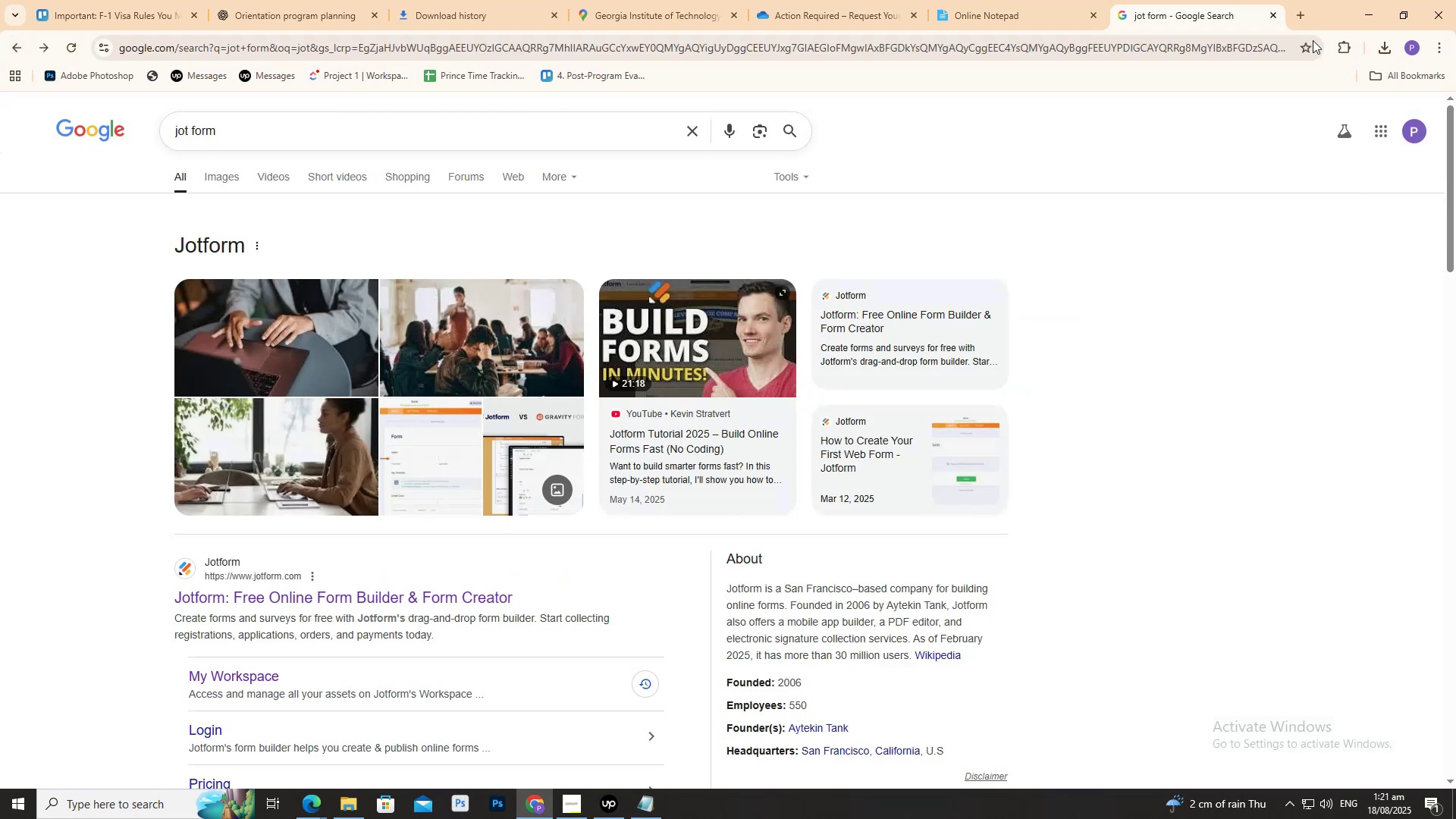 
left_click([1303, 11])
 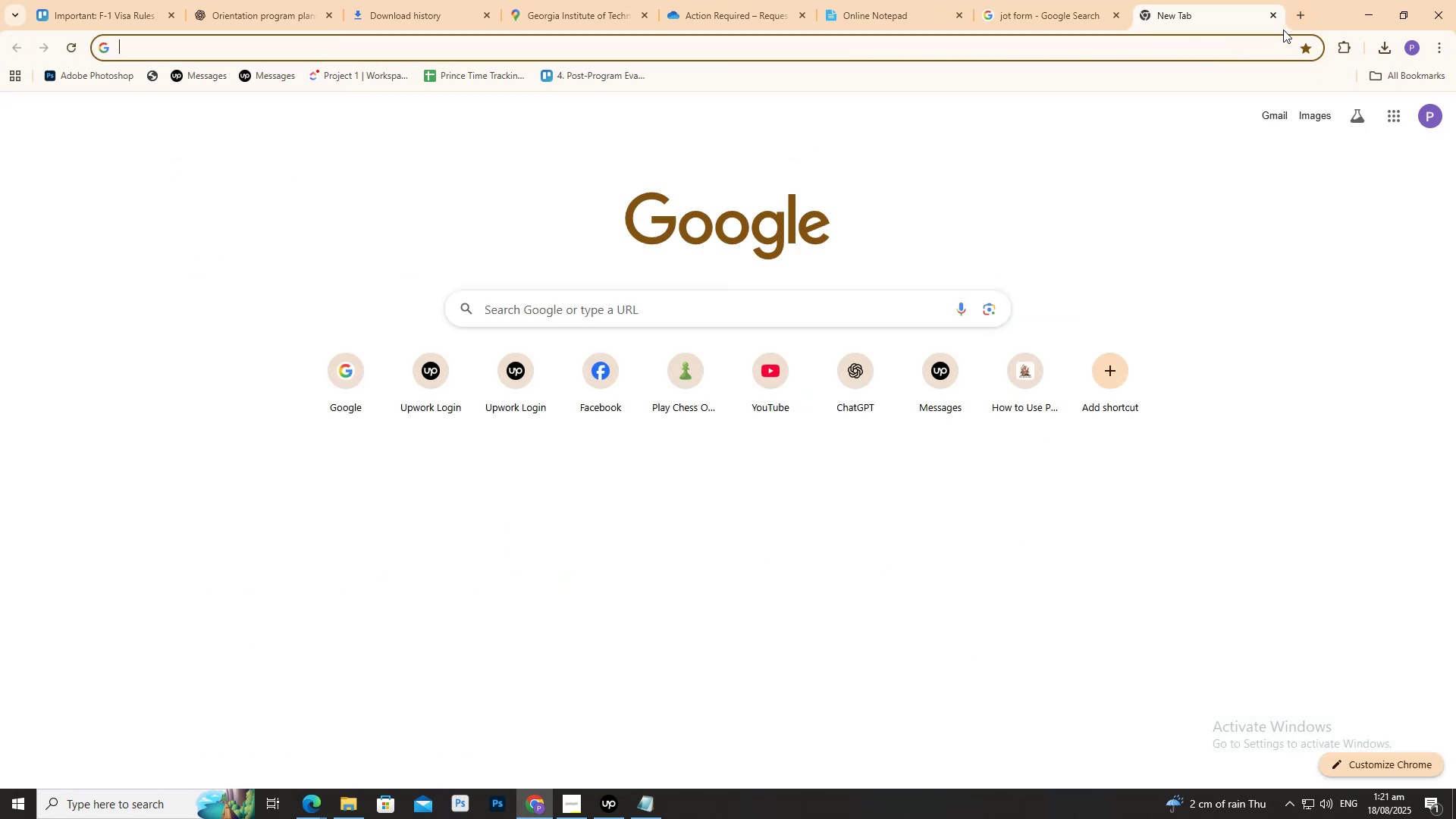 
key(G)
 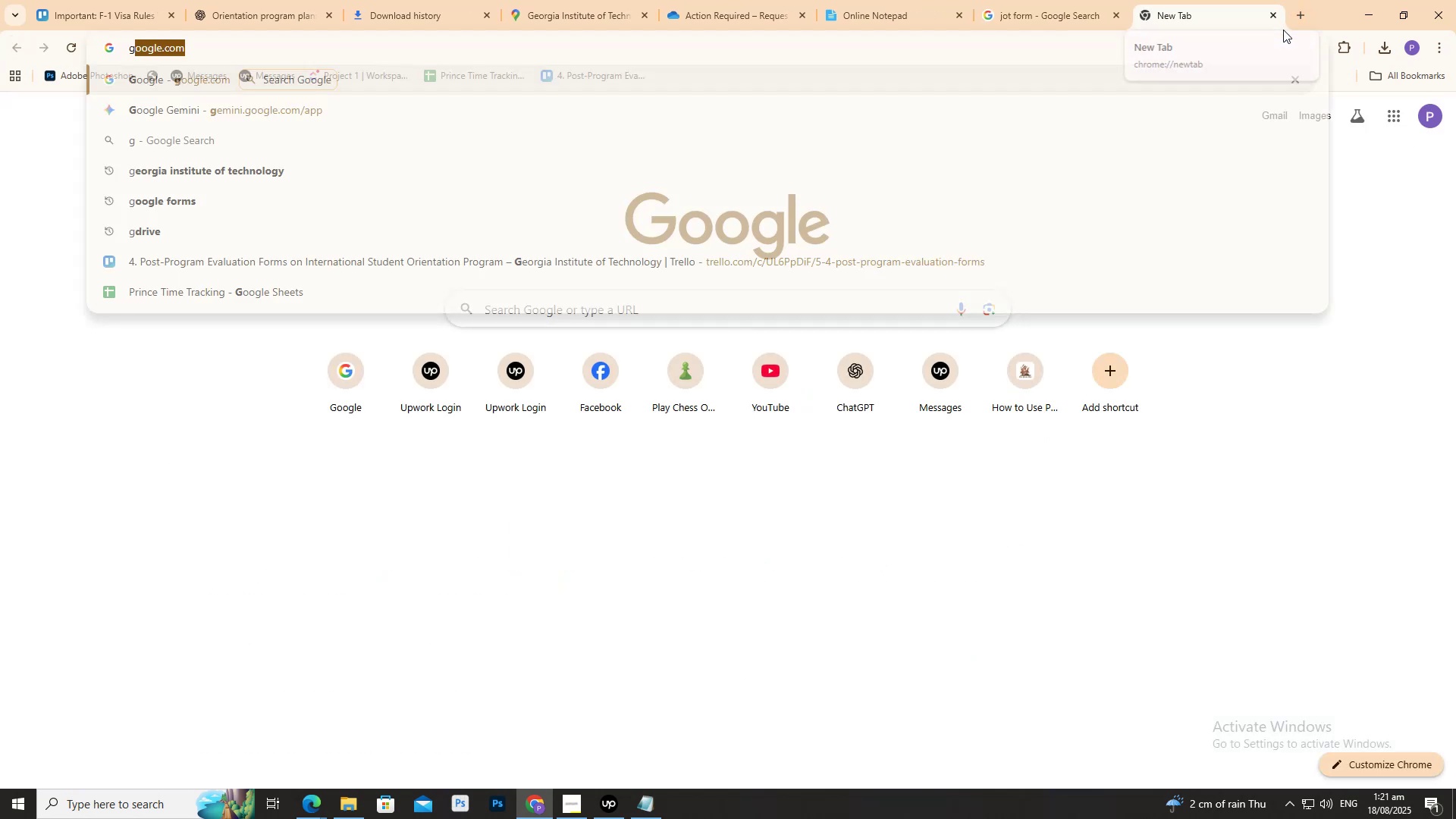 
key(Enter)
 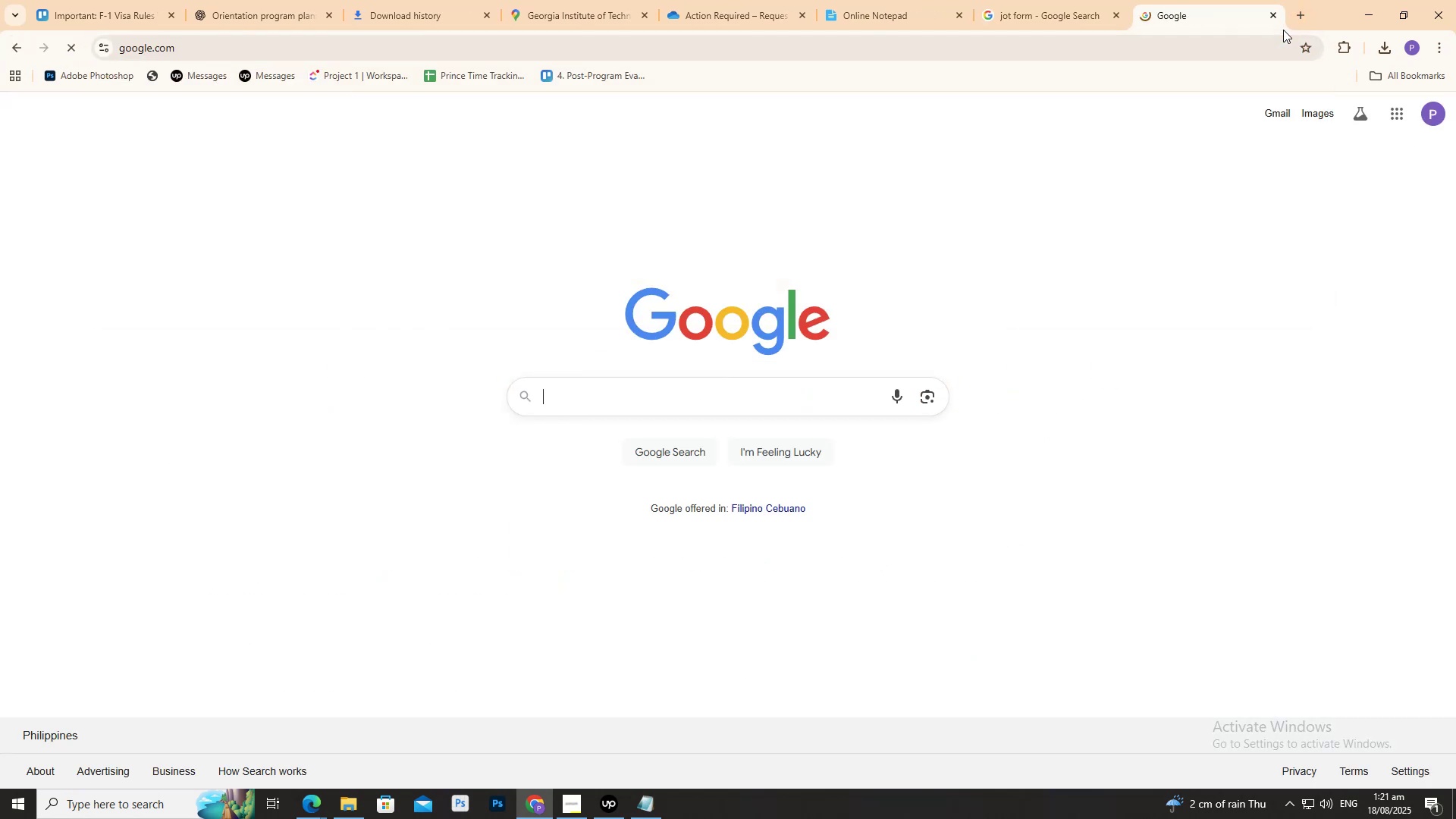 
type(googl)
 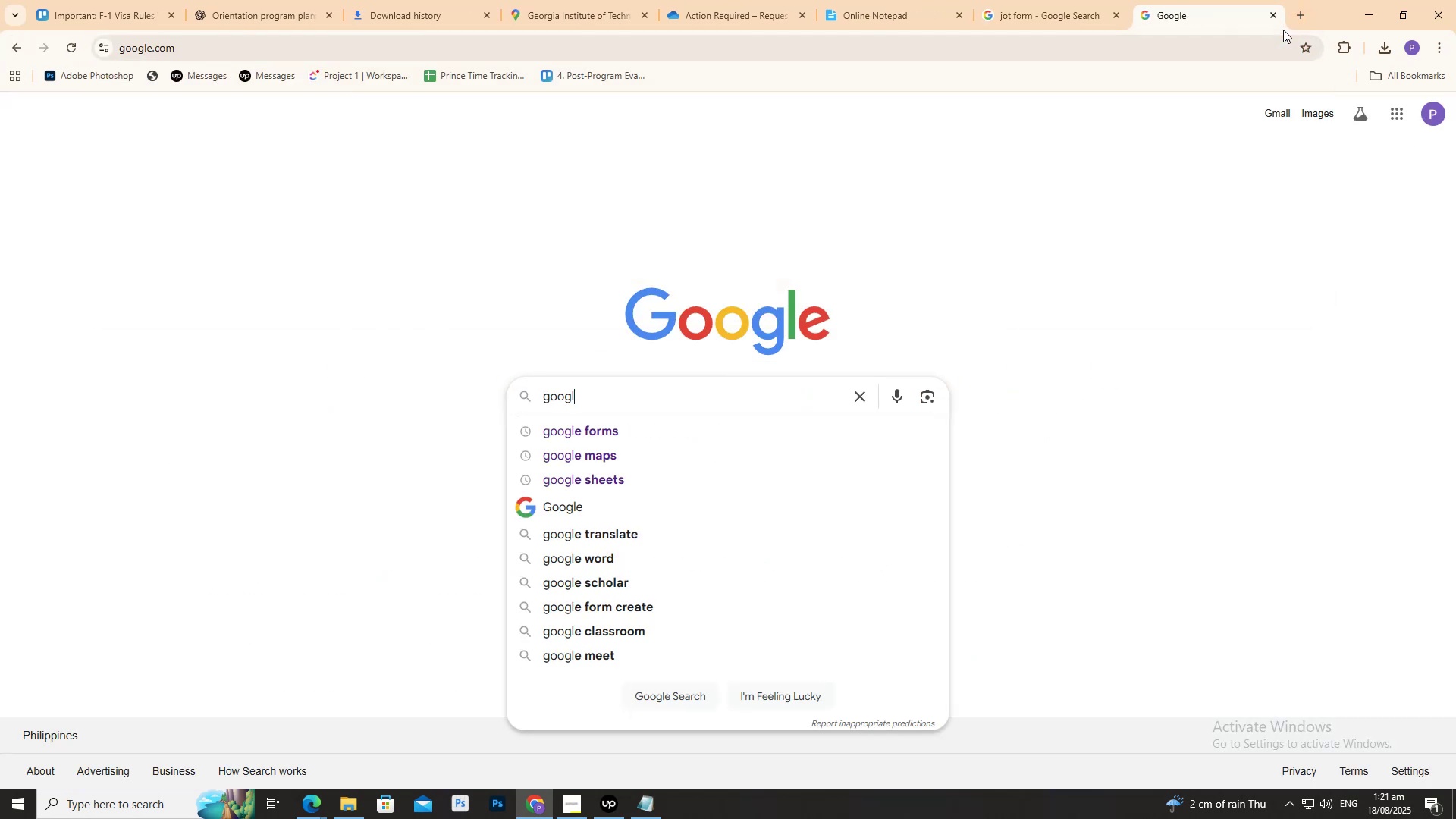 
key(ArrowDown)
 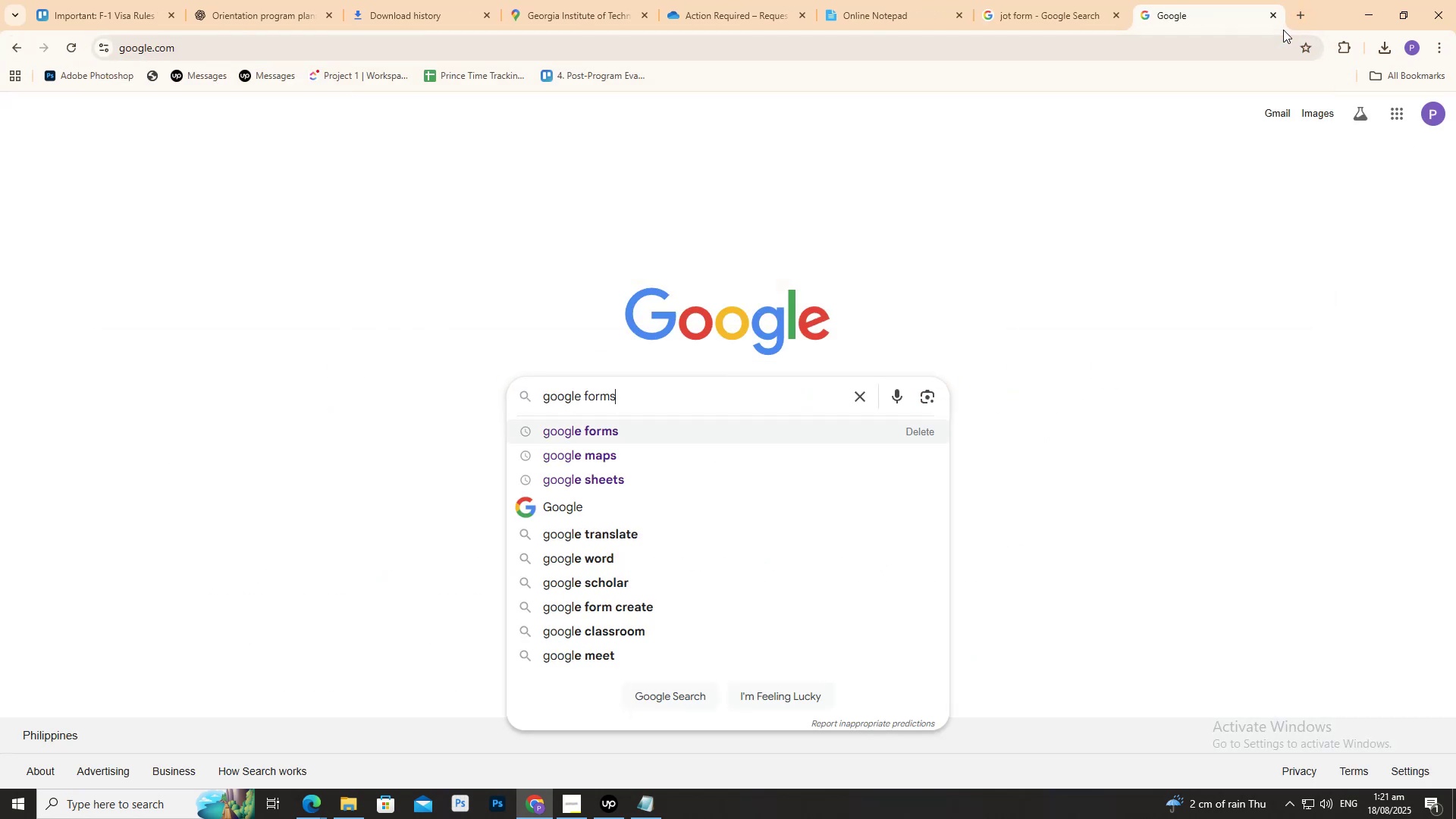 
key(Enter)
 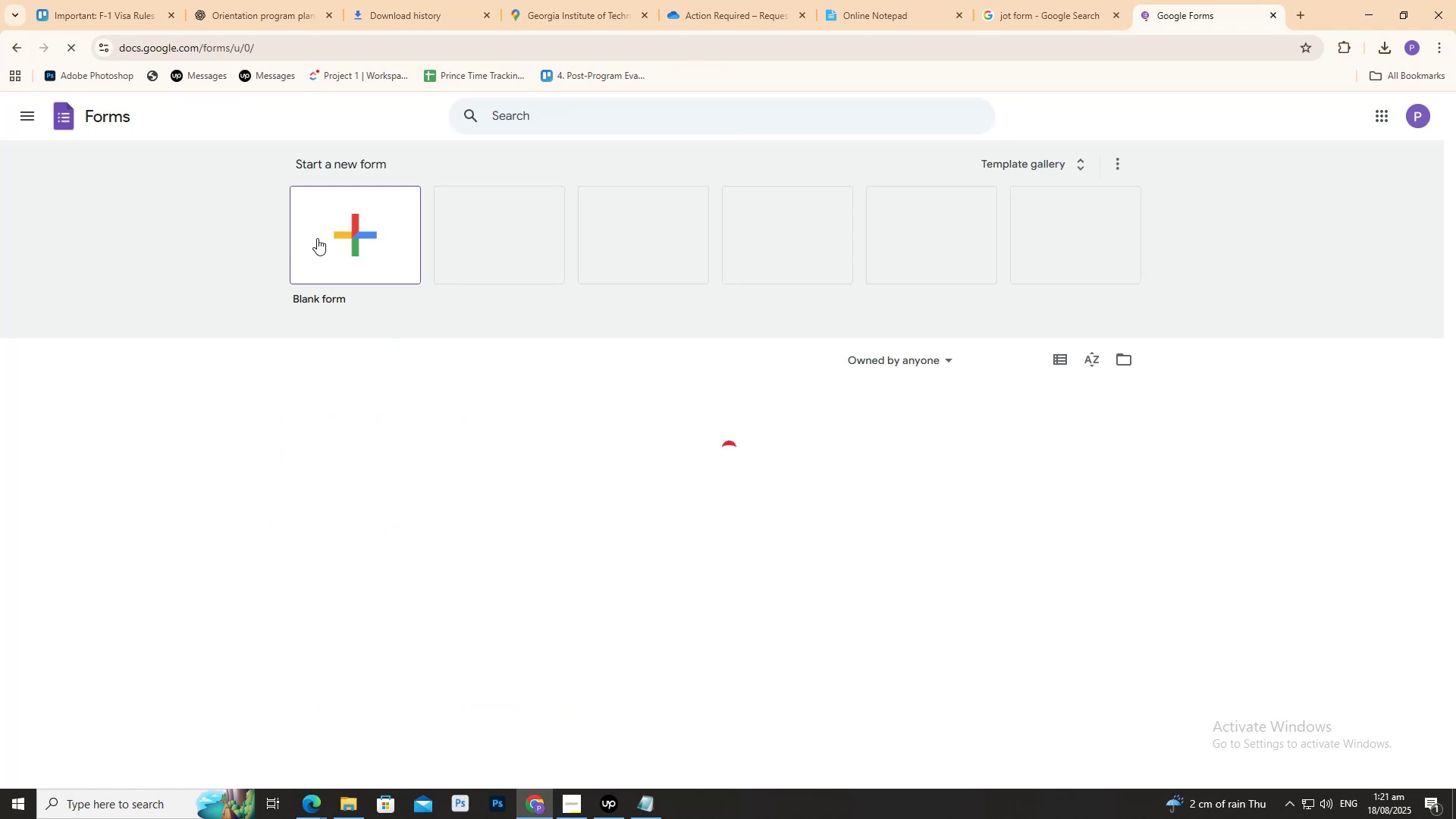 
left_click([357, 235])
 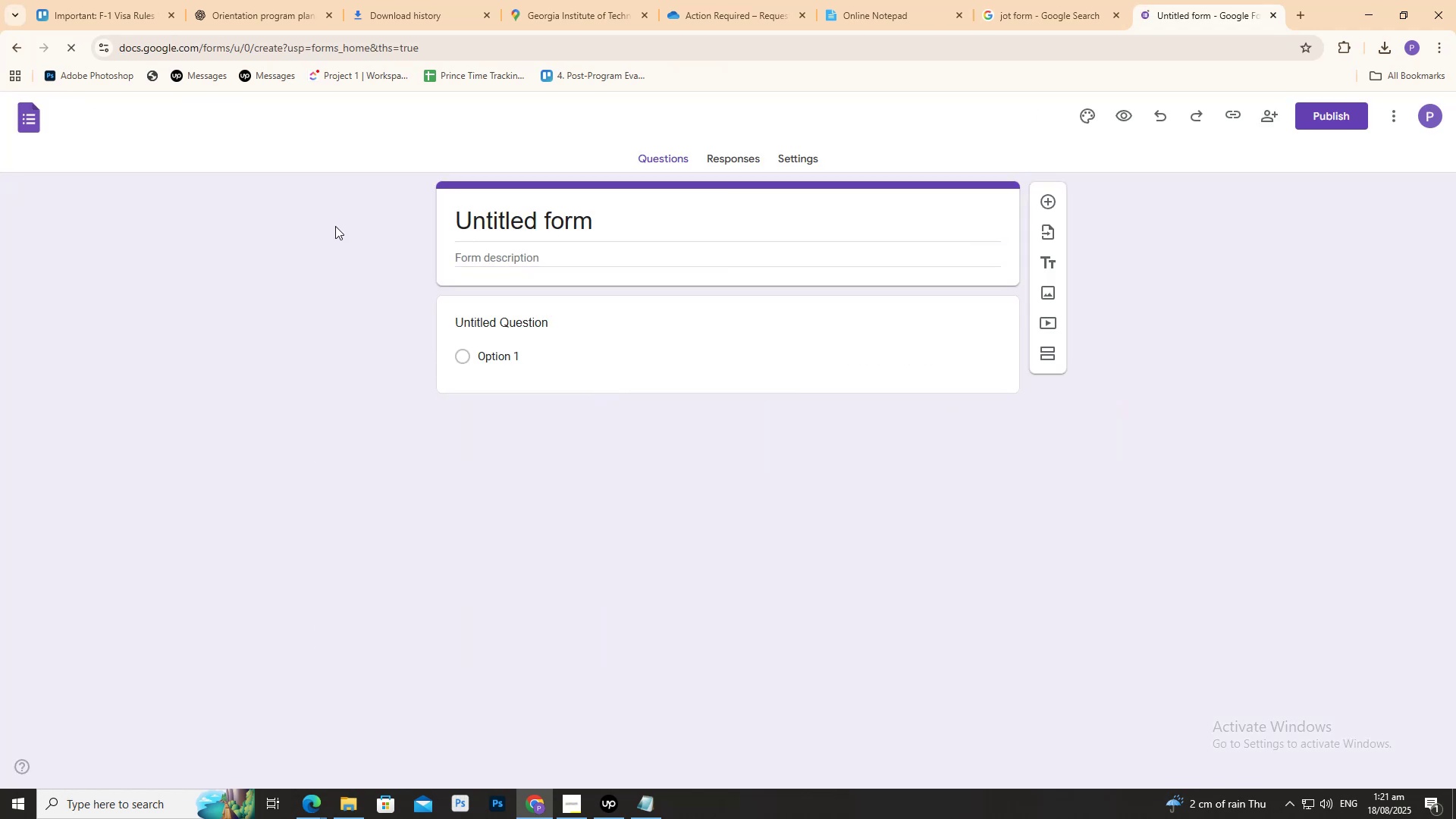 
left_click([260, 0])
 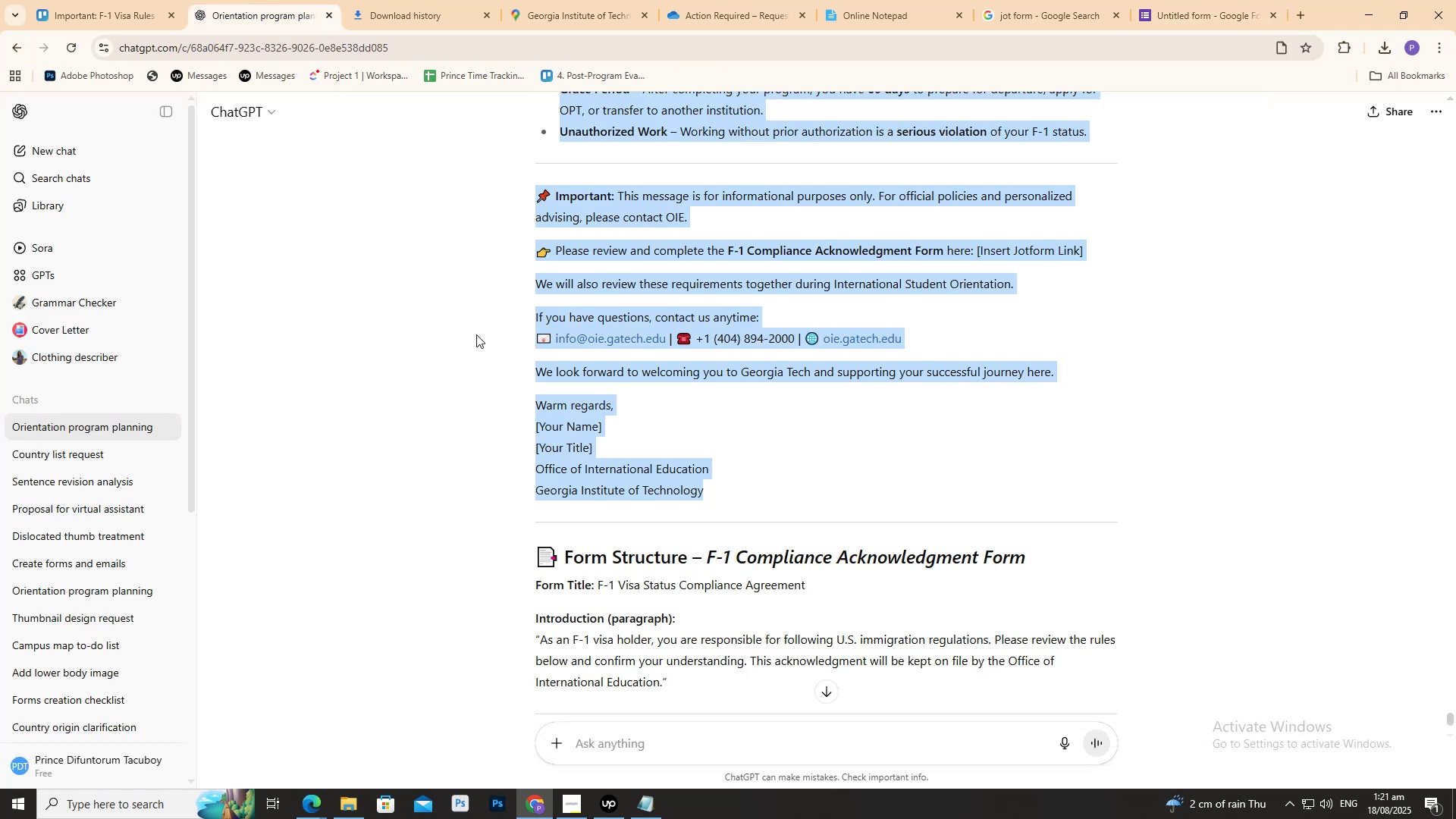 
scroll: coordinate [453, 361], scroll_direction: down, amount: 7.0
 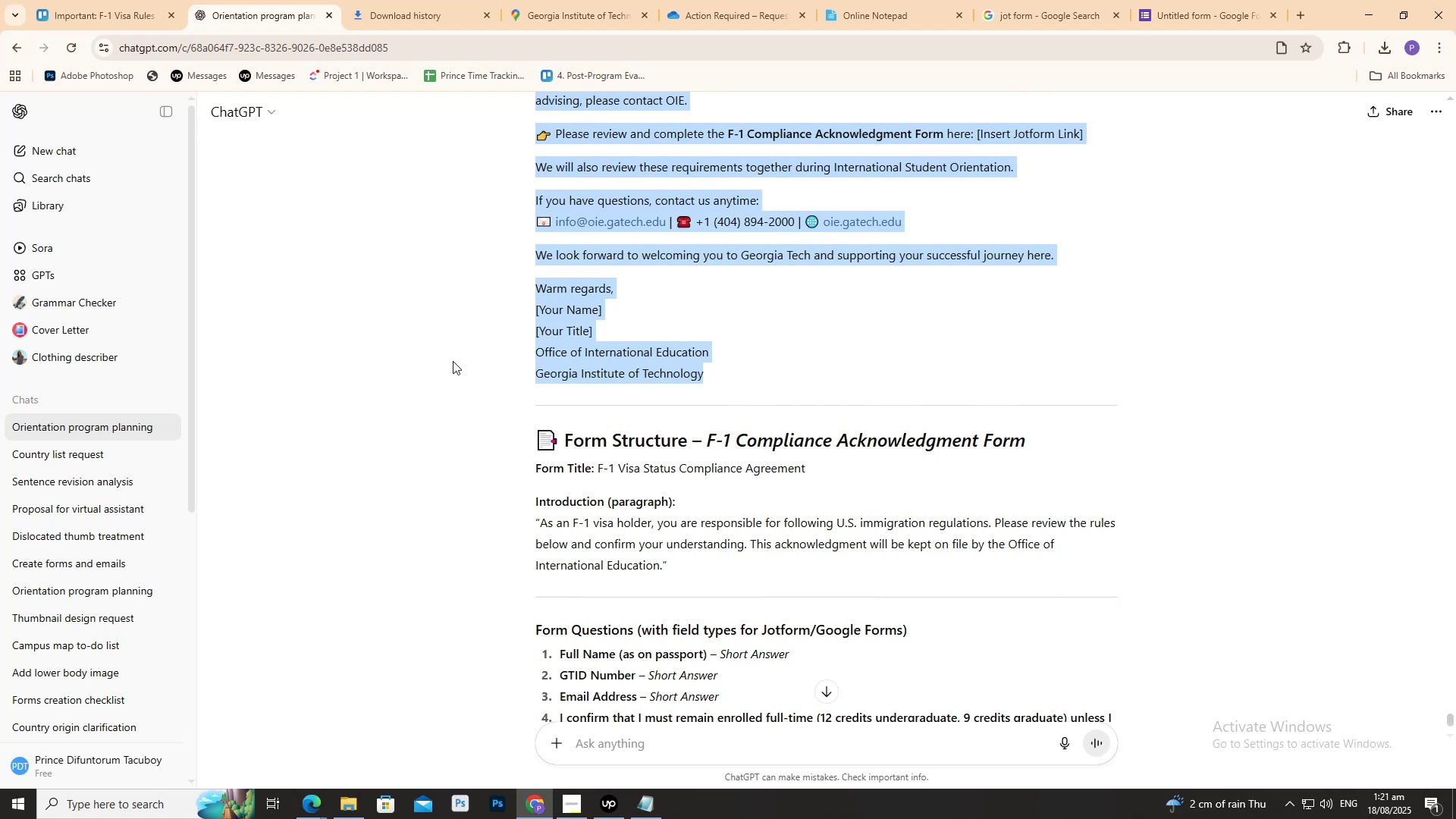 
scroll: coordinate [453, 361], scroll_direction: none, amount: 0.0
 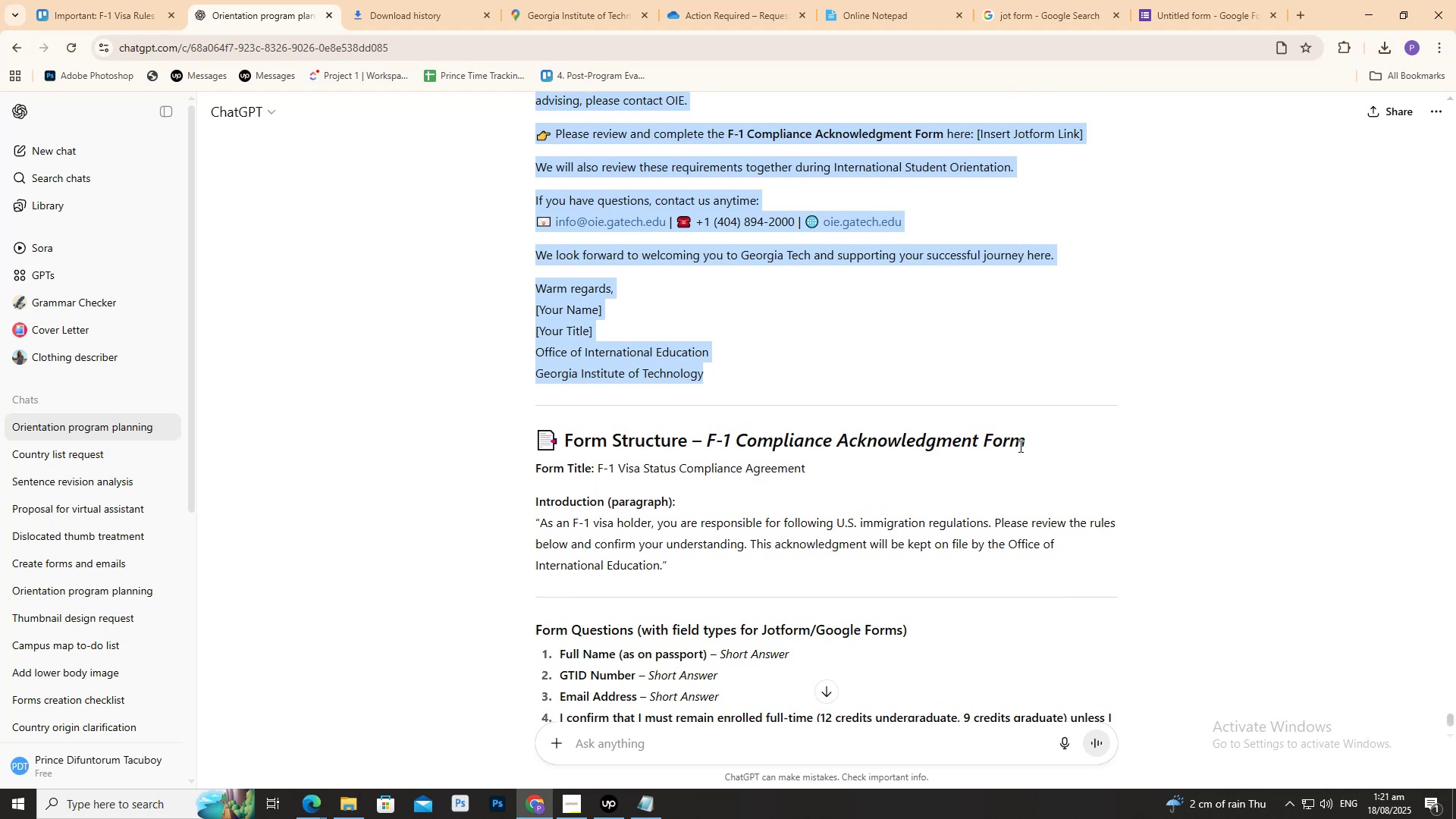 
left_click_drag(start_coordinate=[1040, 441], to_coordinate=[712, 443])
 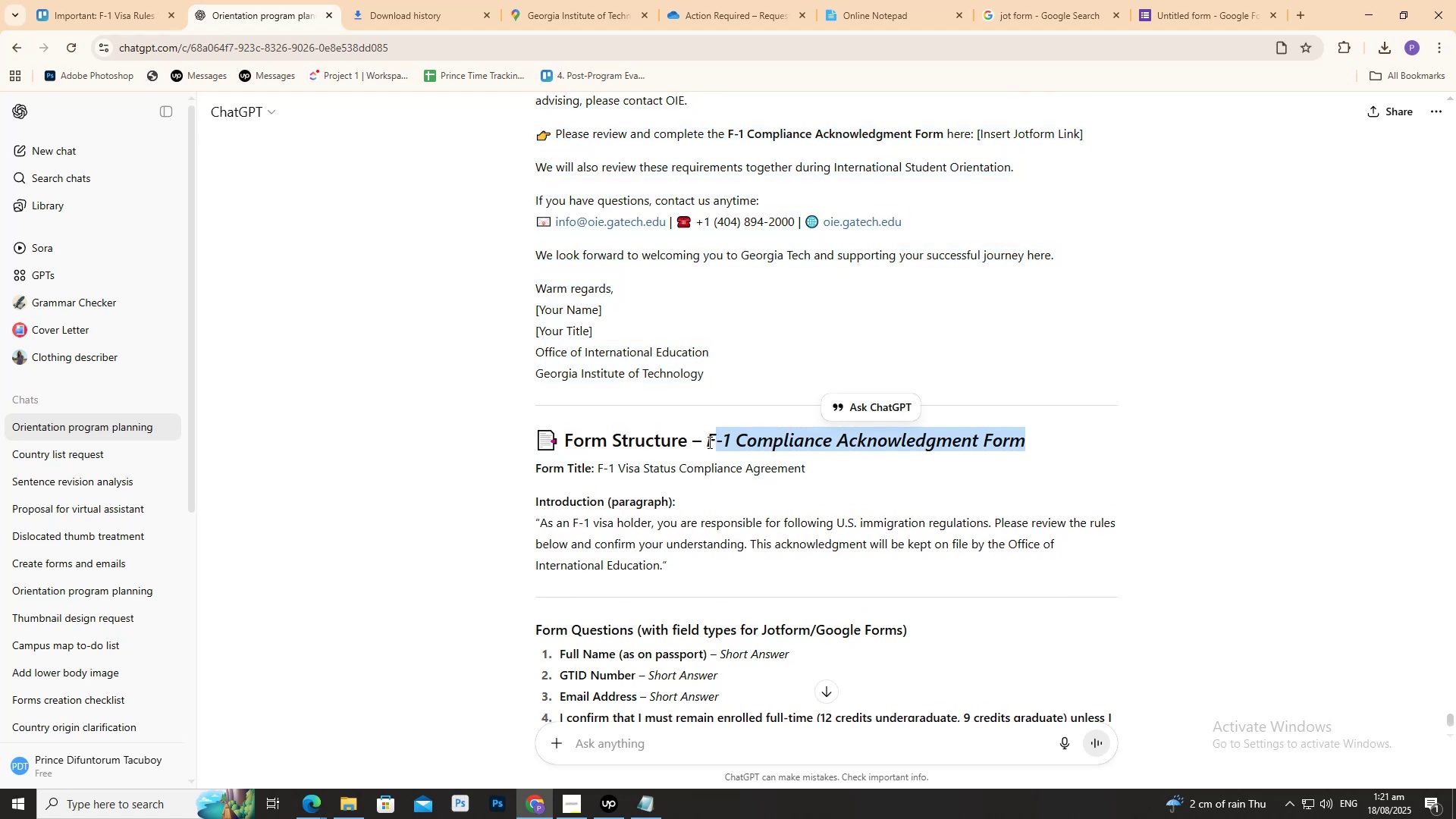 
left_click_drag(start_coordinate=[708, 441], to_coordinate=[1040, 434])
 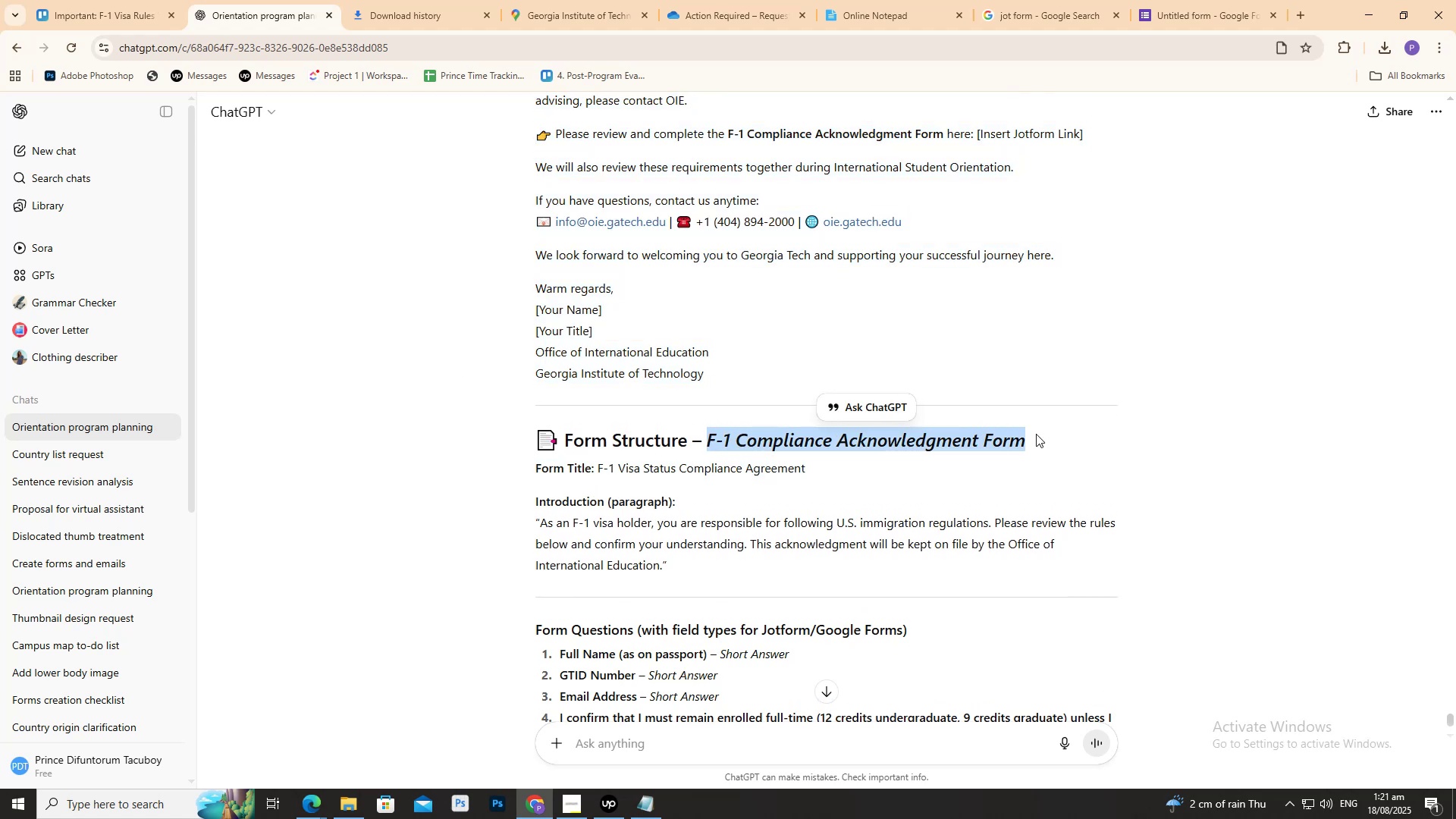 
key(Control+ControlLeft)
 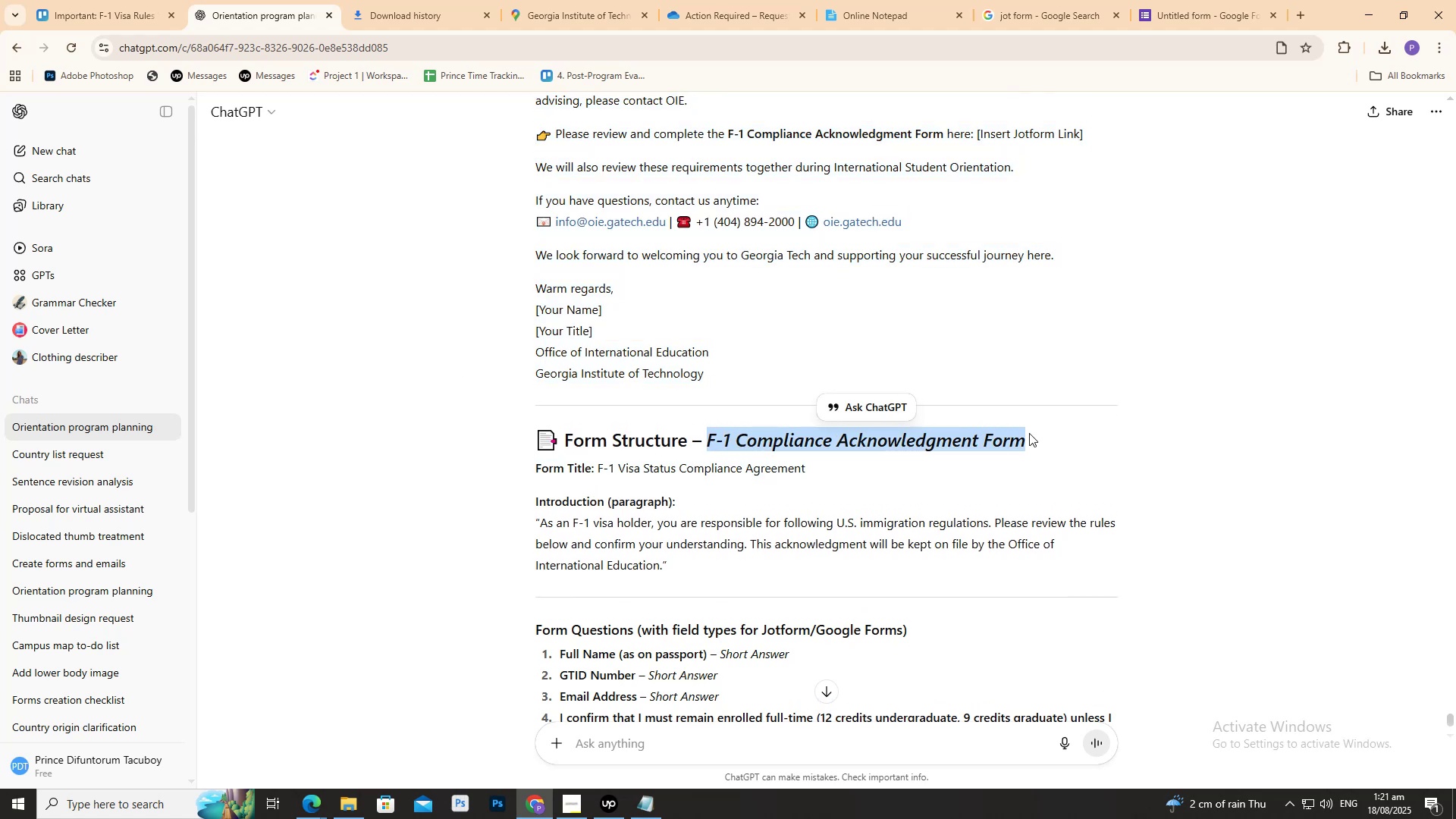 
key(Control+C)
 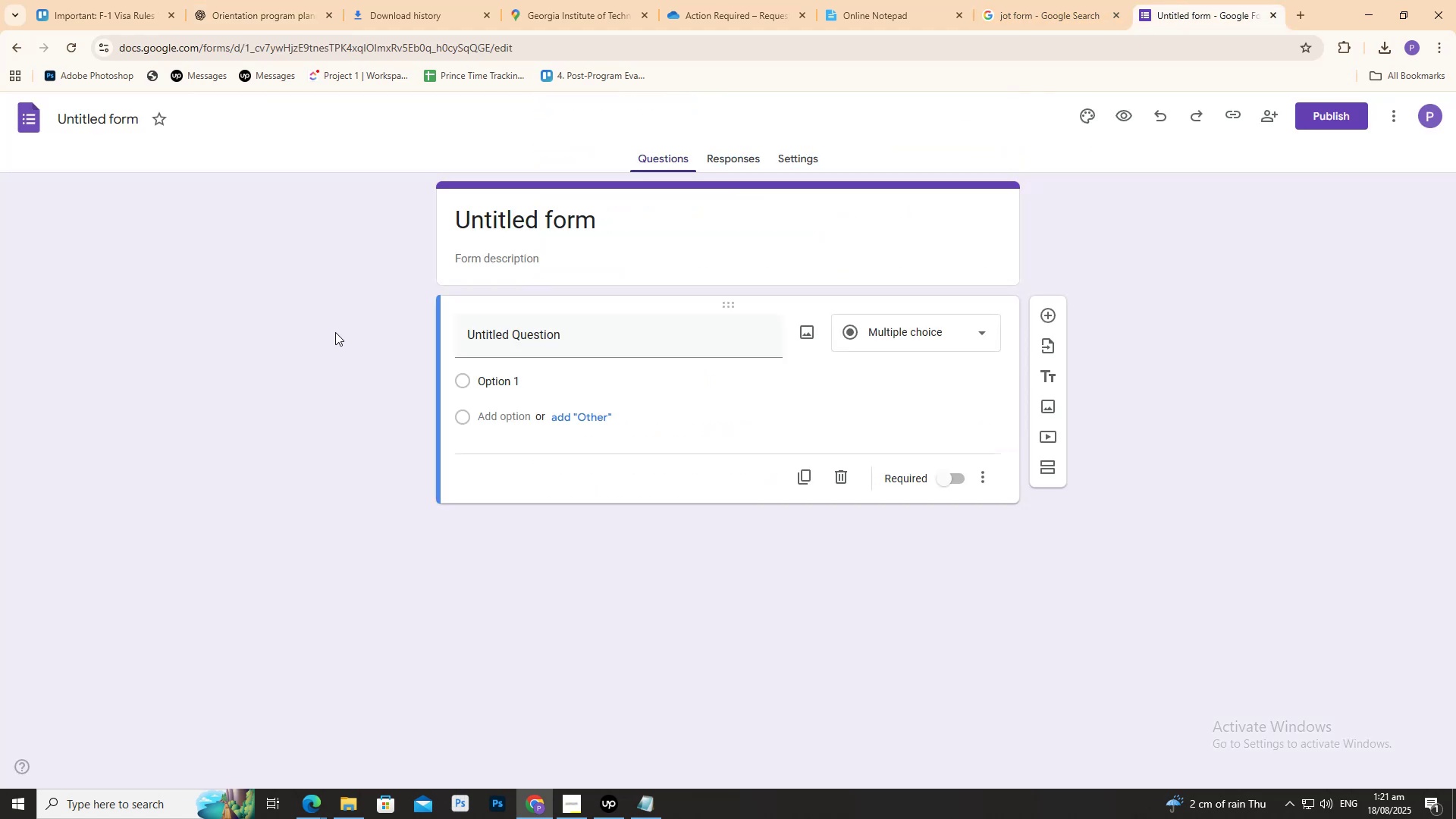 
double_click([532, 221])
 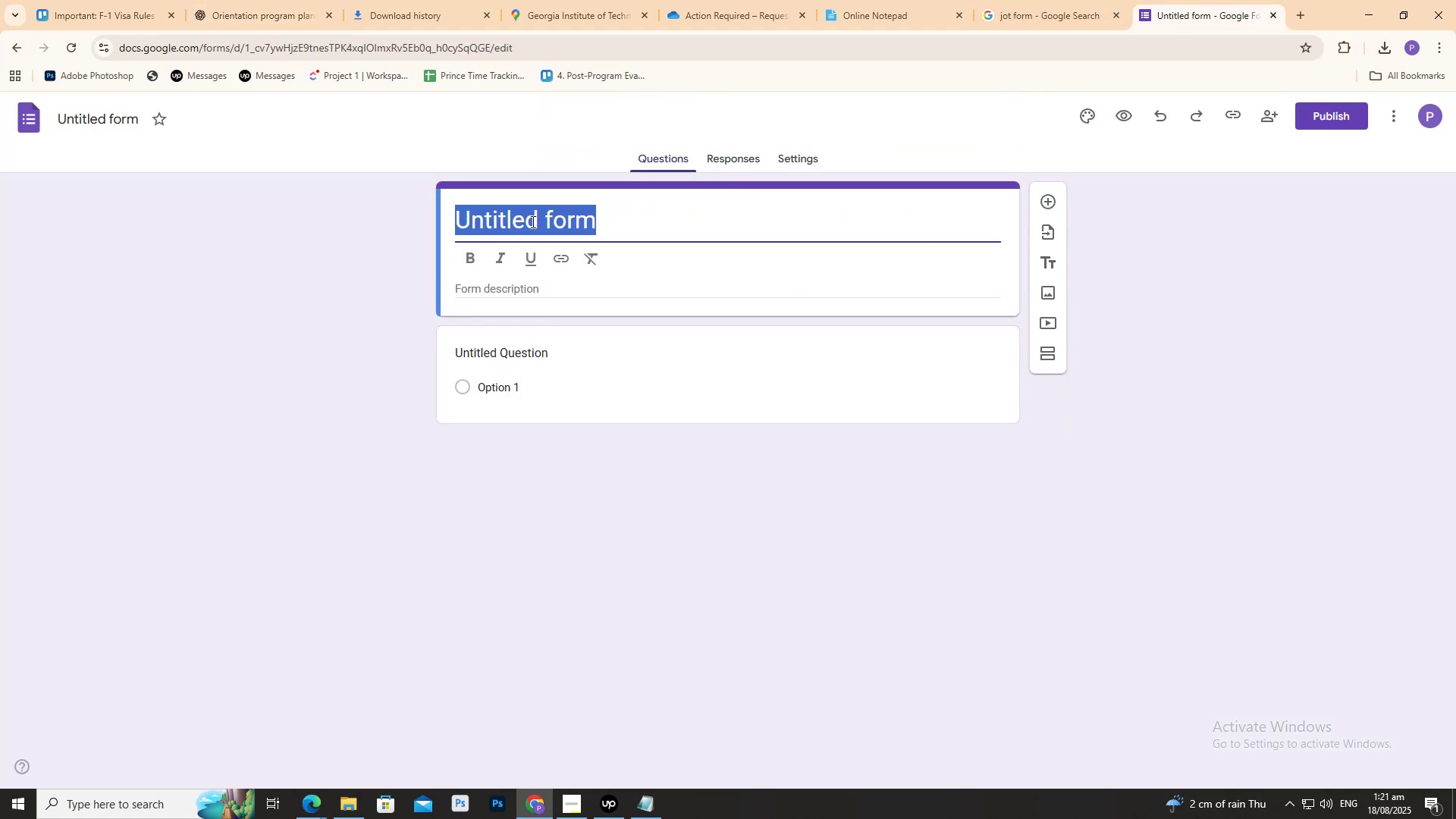 
triple_click([532, 221])
 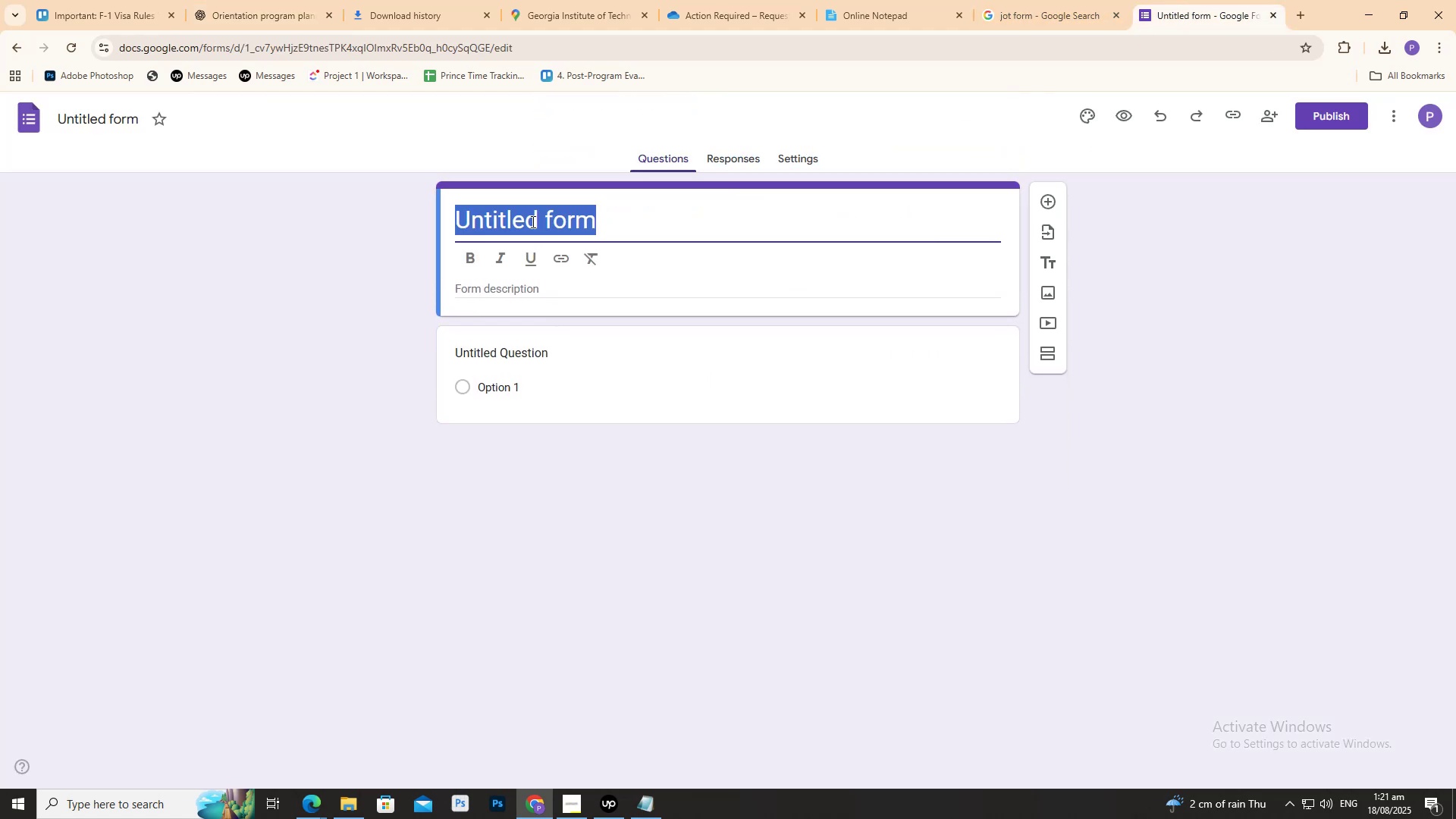 
key(Control+V)
 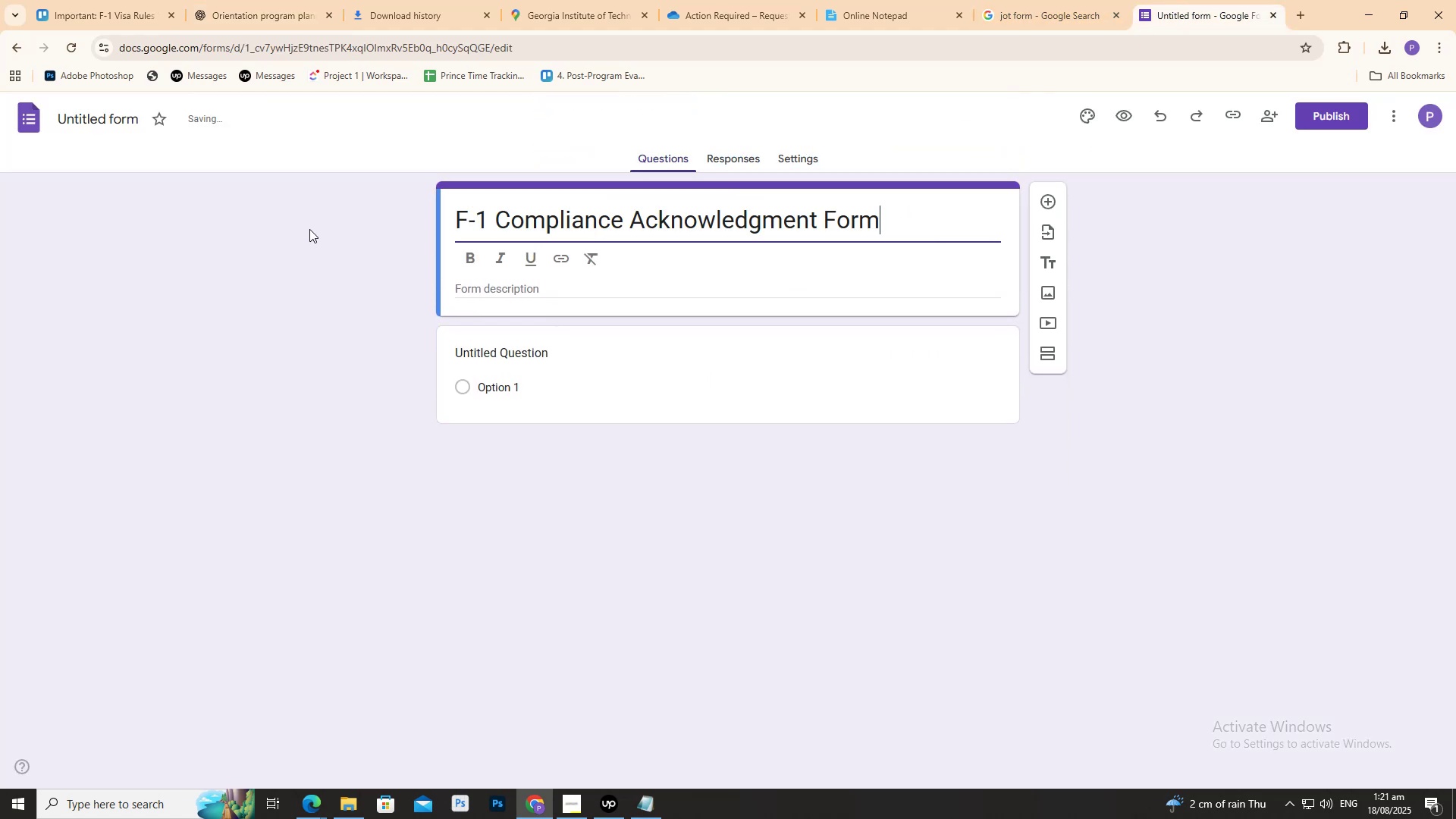 
double_click([96, 0])
 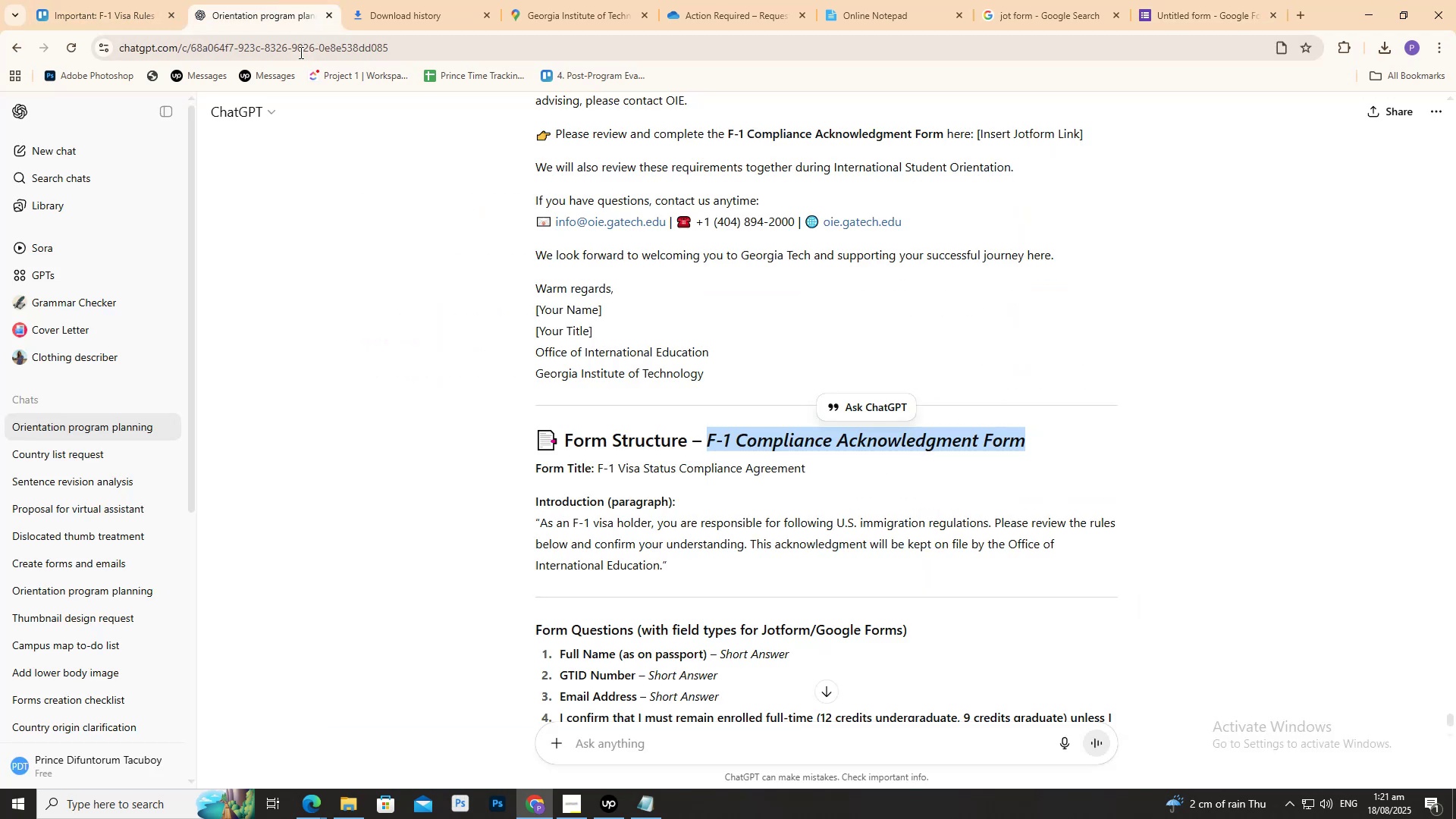 
scroll: coordinate [415, 557], scroll_direction: down, amount: 2.0
 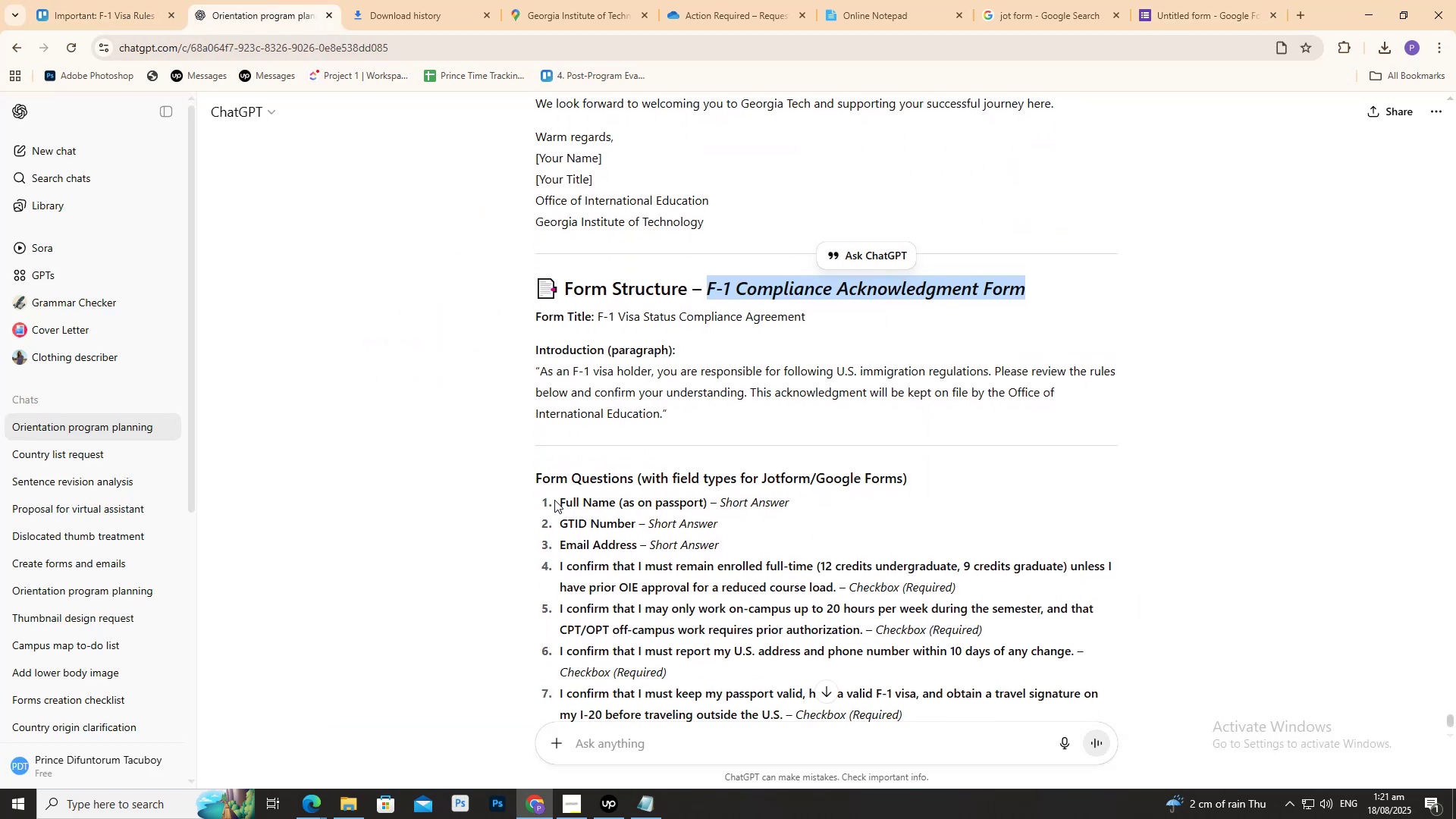 
left_click([557, 504])
 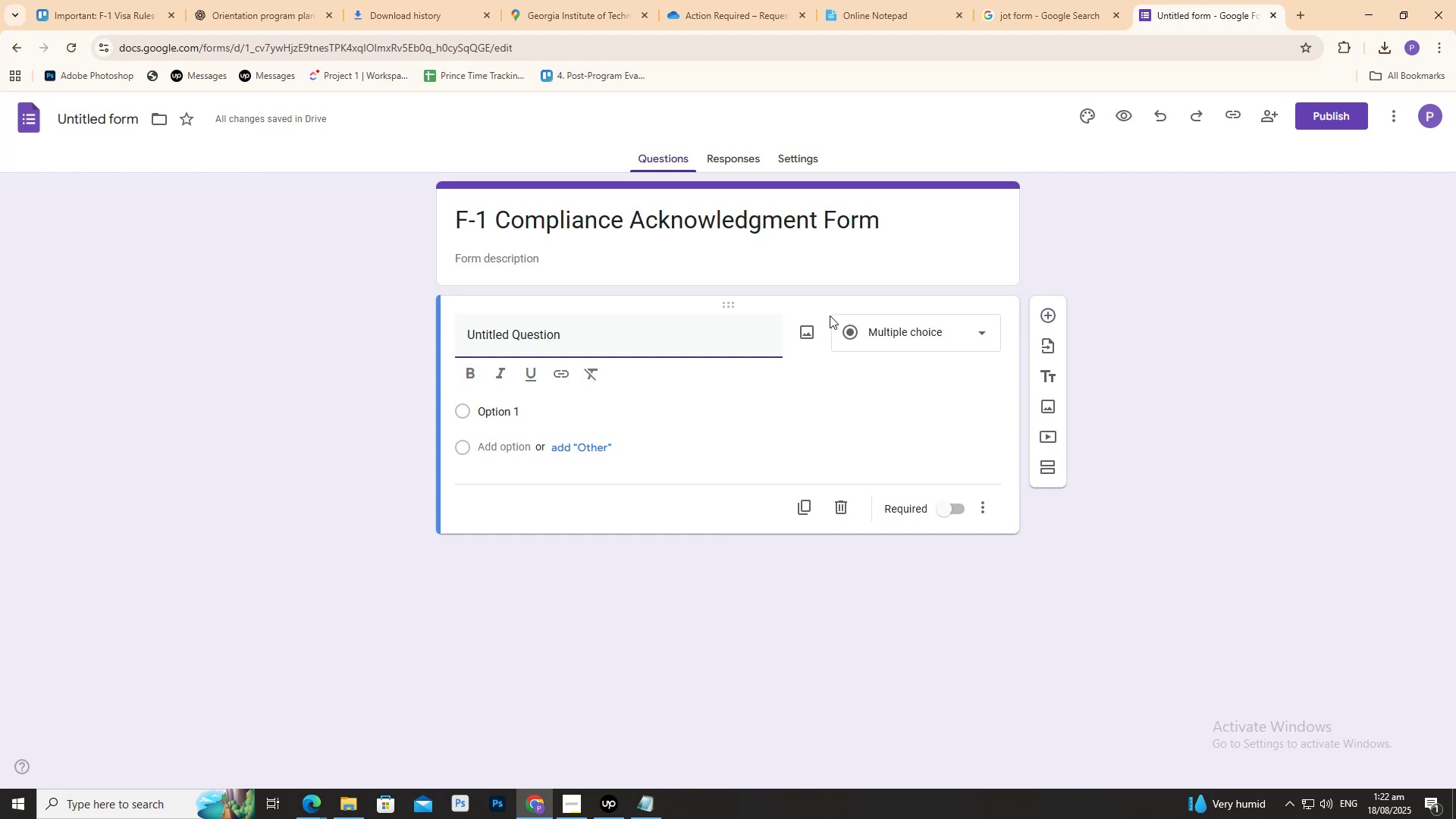 
wait(63.73)
 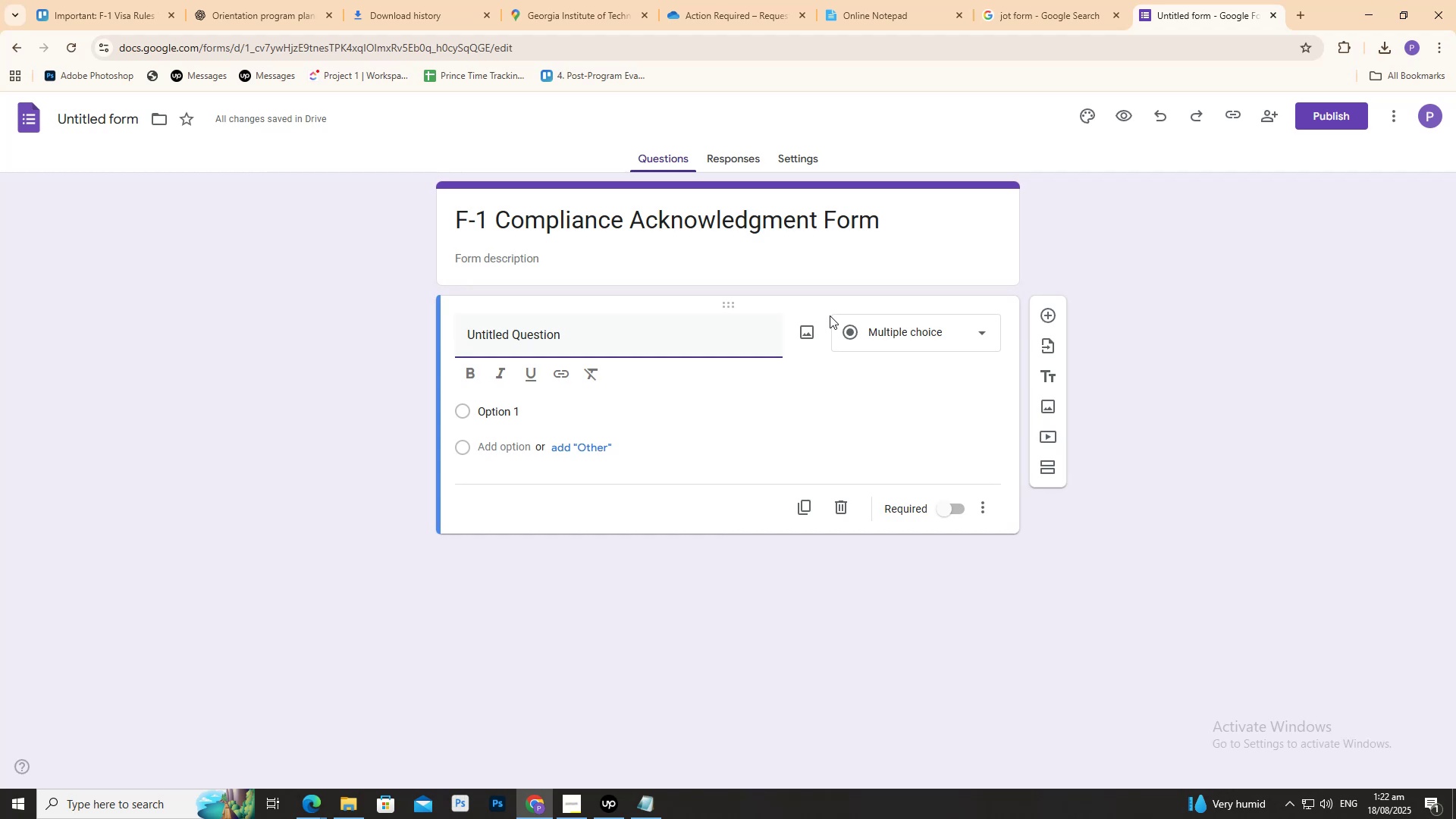 
left_click_drag(start_coordinate=[558, 503], to_coordinate=[614, 497])
 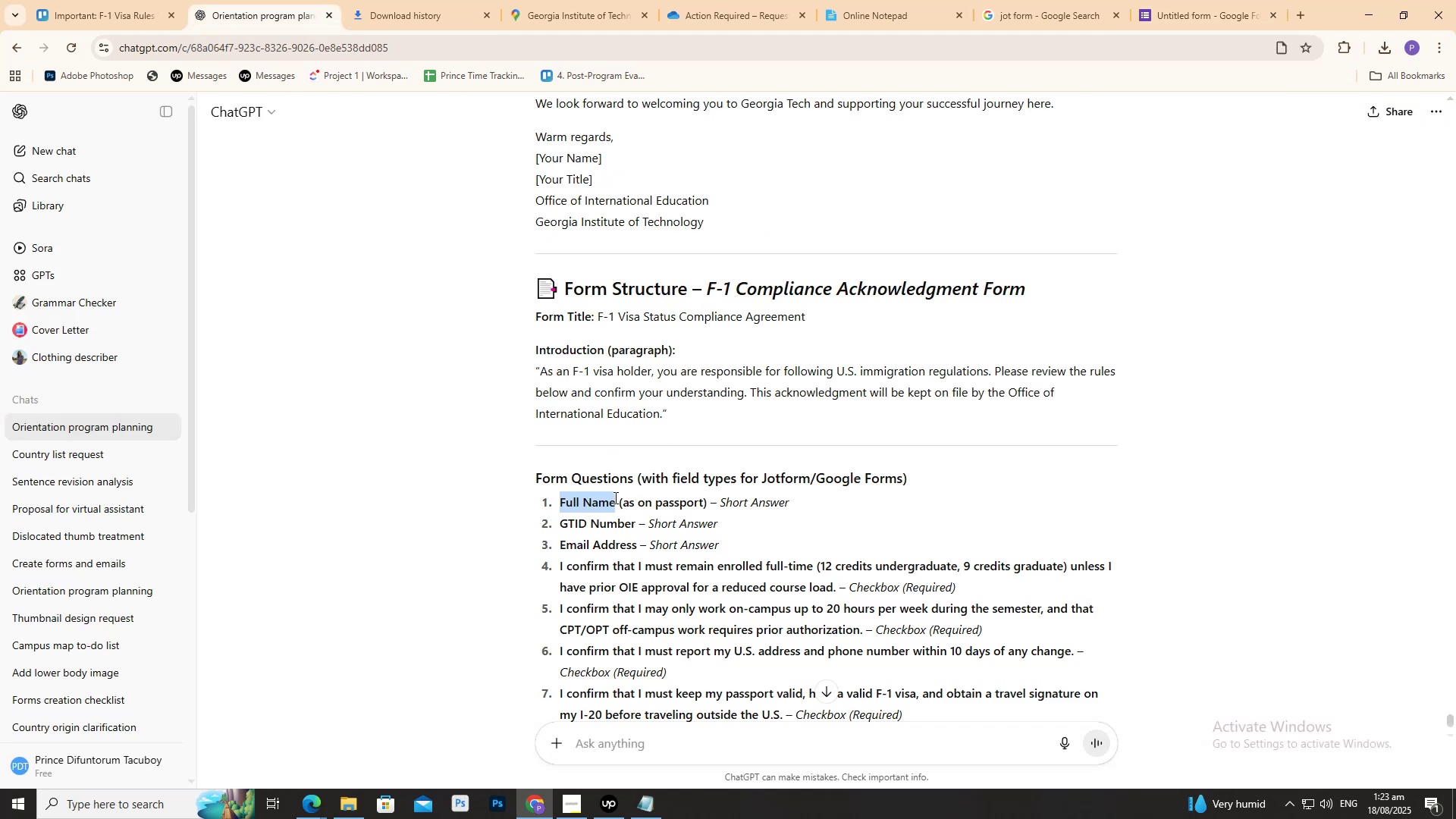 
key(Control+C)
 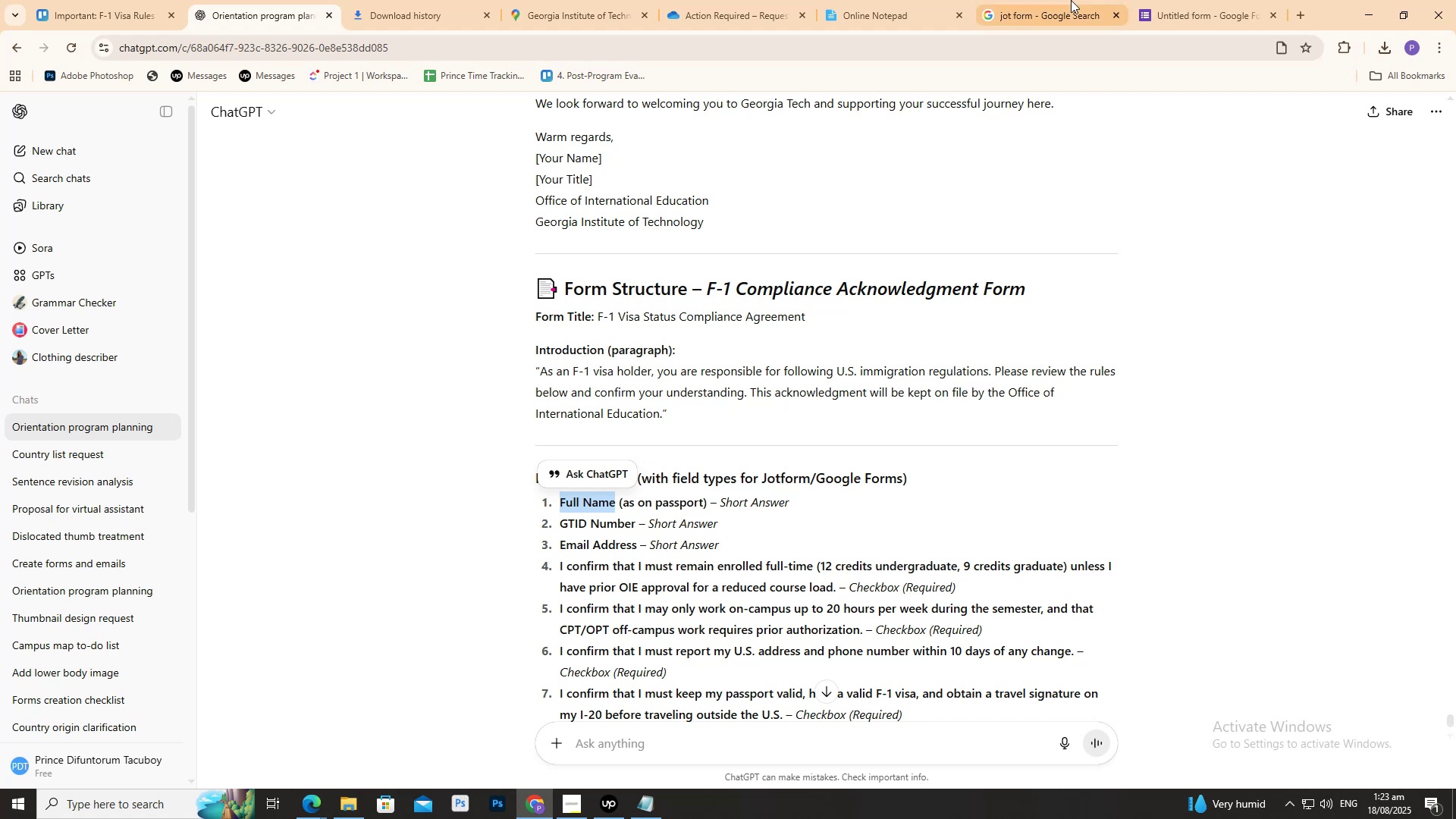 
key(Control+C)
 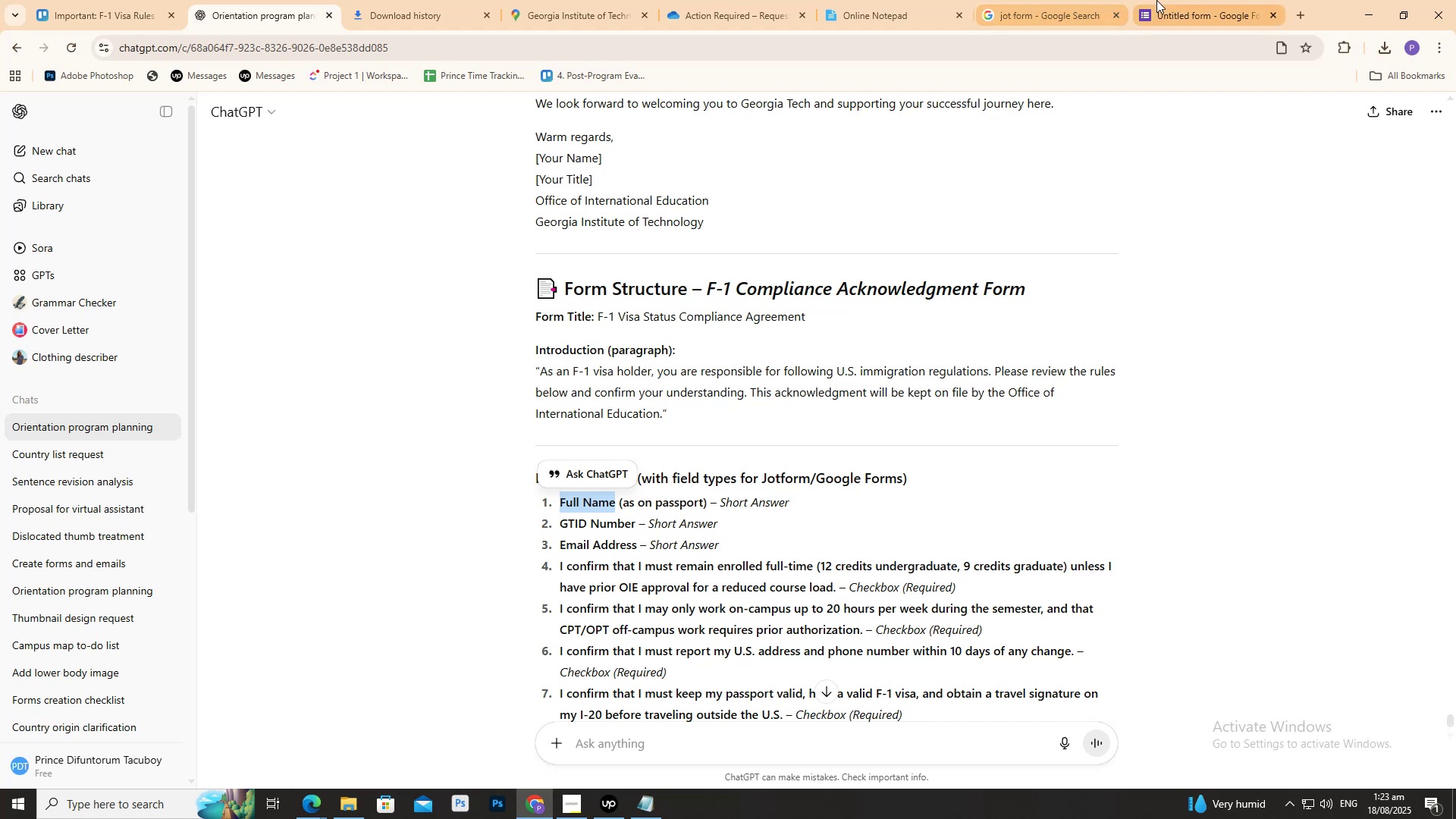 
left_click_drag(start_coordinate=[1160, 0], to_coordinate=[1164, 0])
 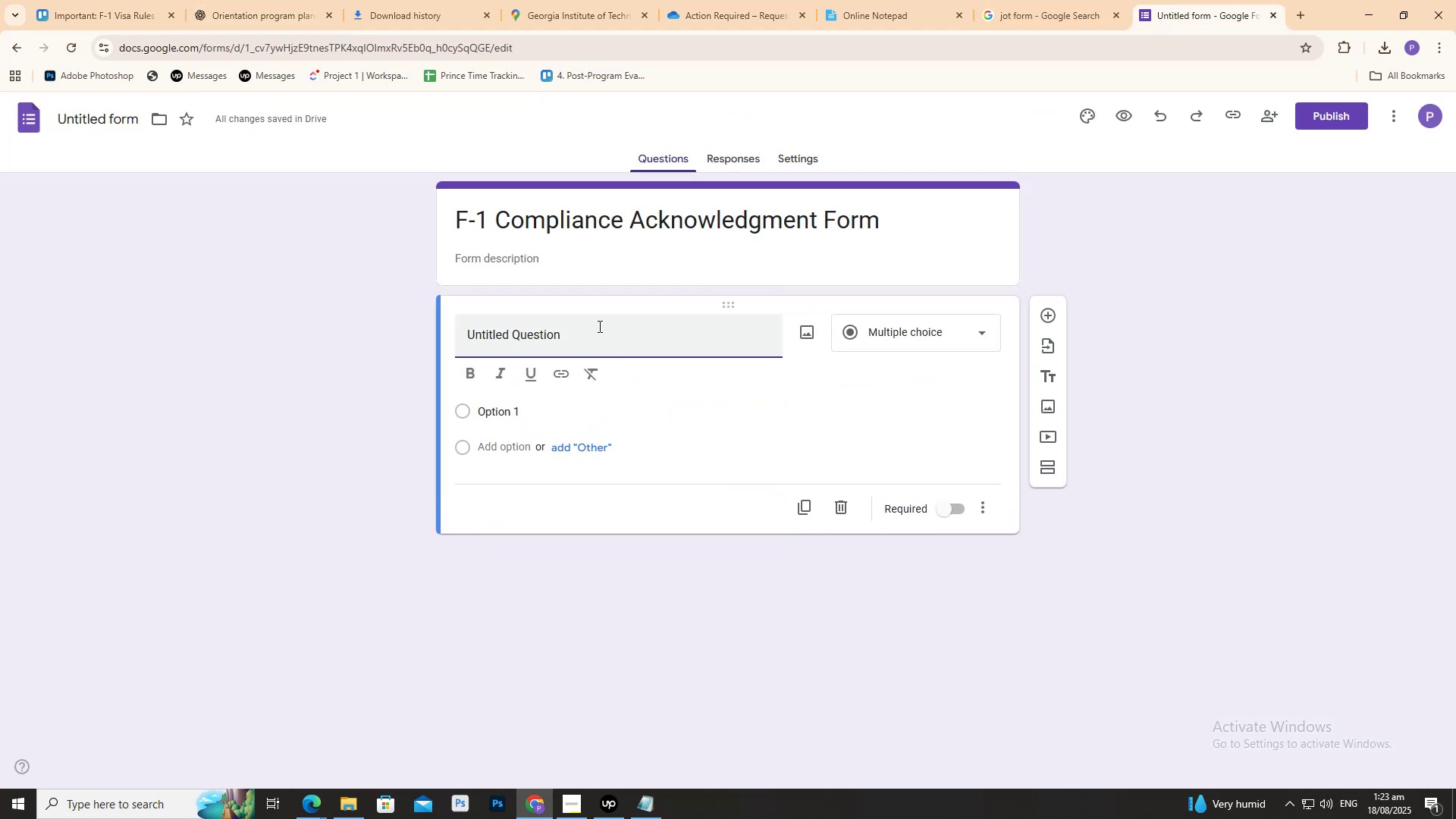 
key(Control+V)
 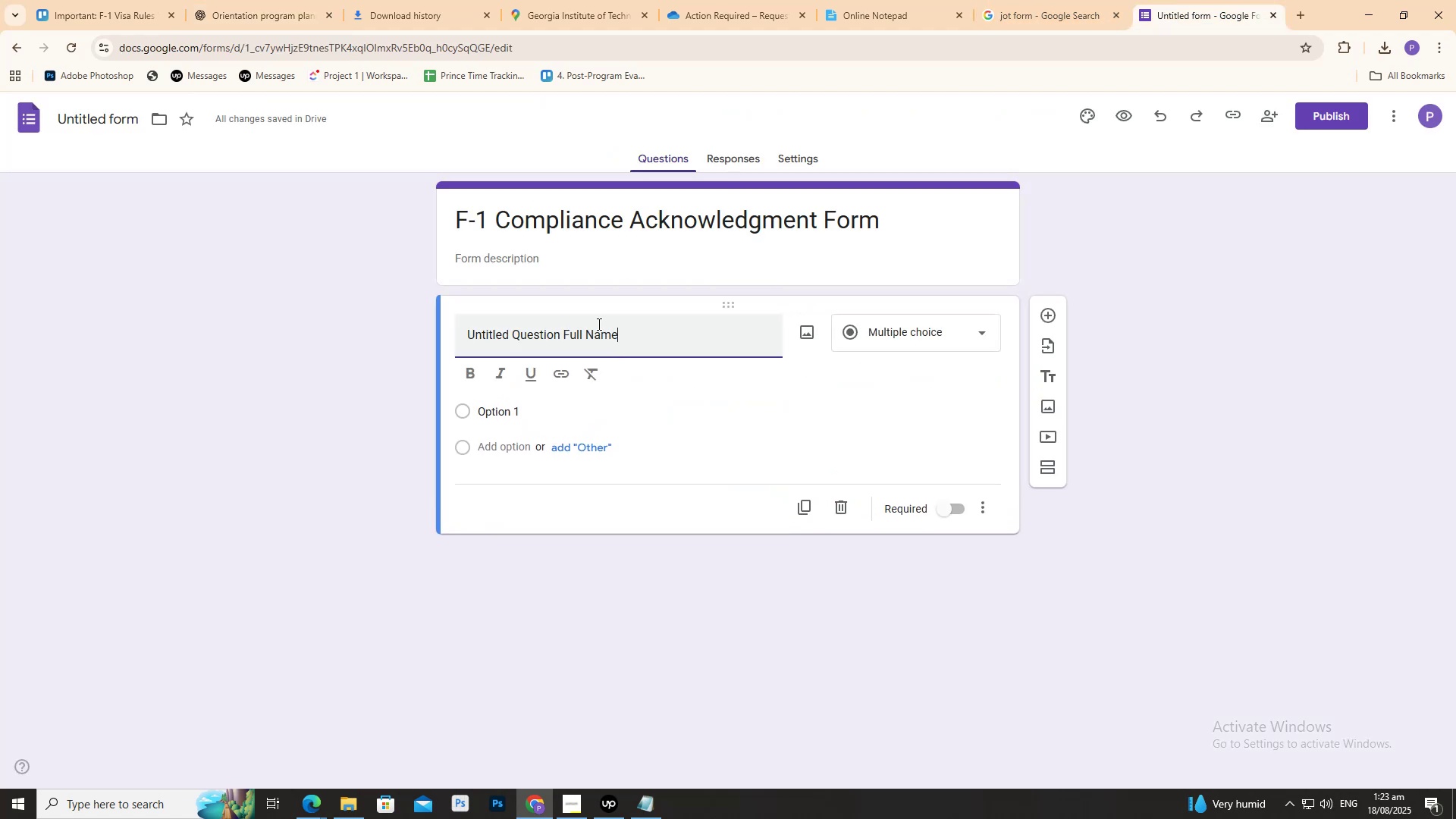 
key(Control+A)
 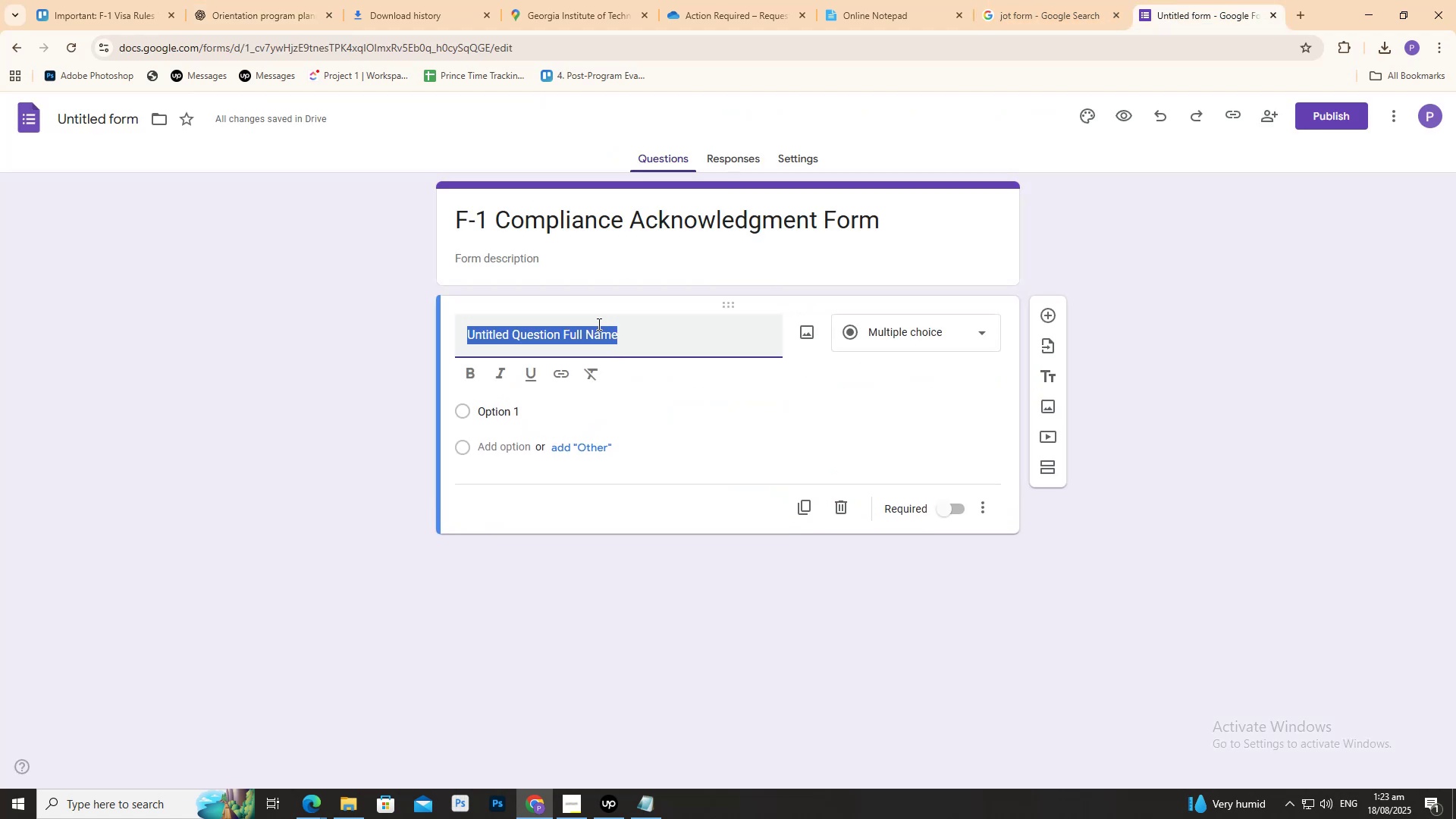 
key(Control+V)
 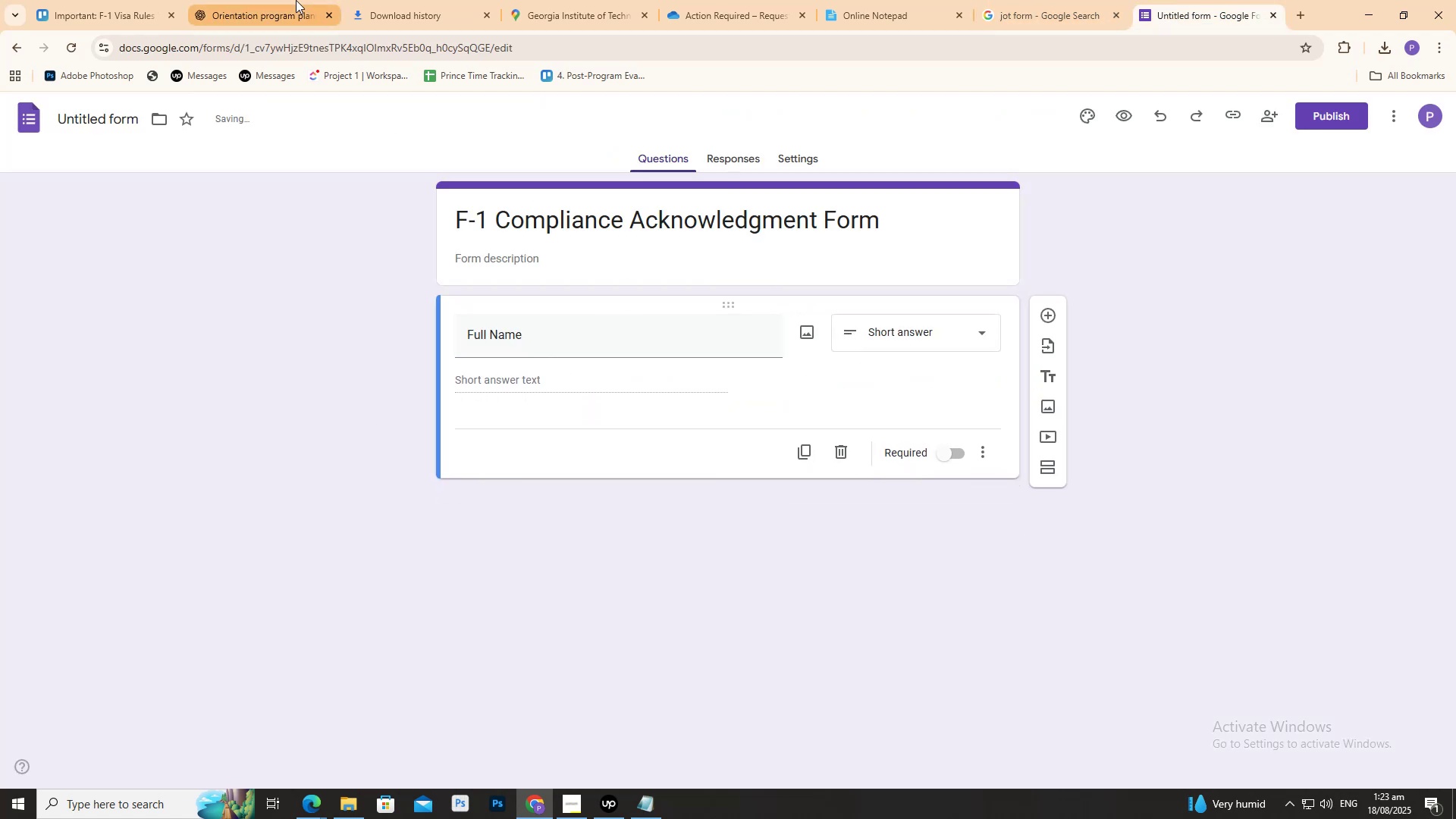 
left_click_drag(start_coordinate=[553, 526], to_coordinate=[637, 532])
 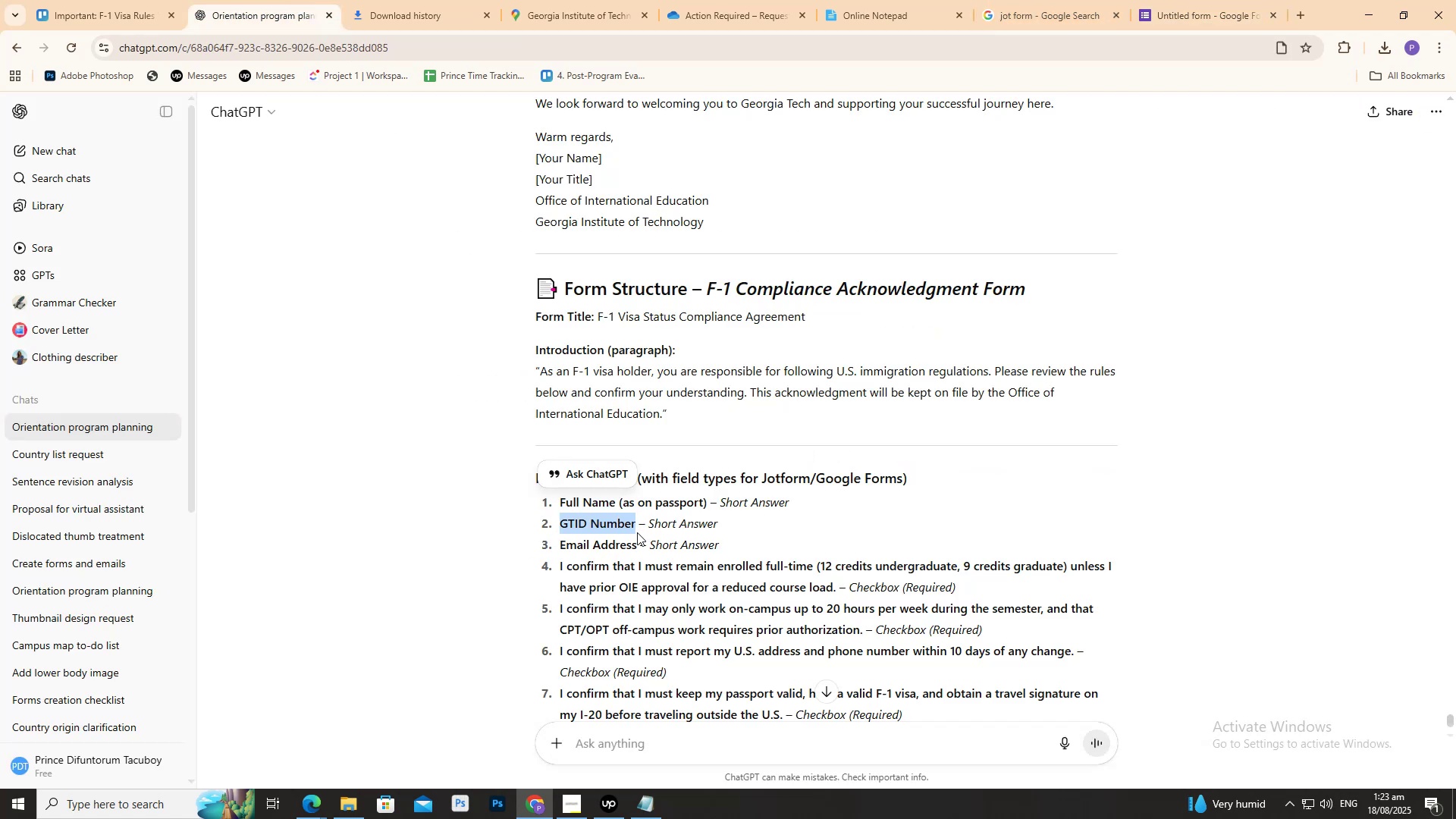 
key(Control+C)
 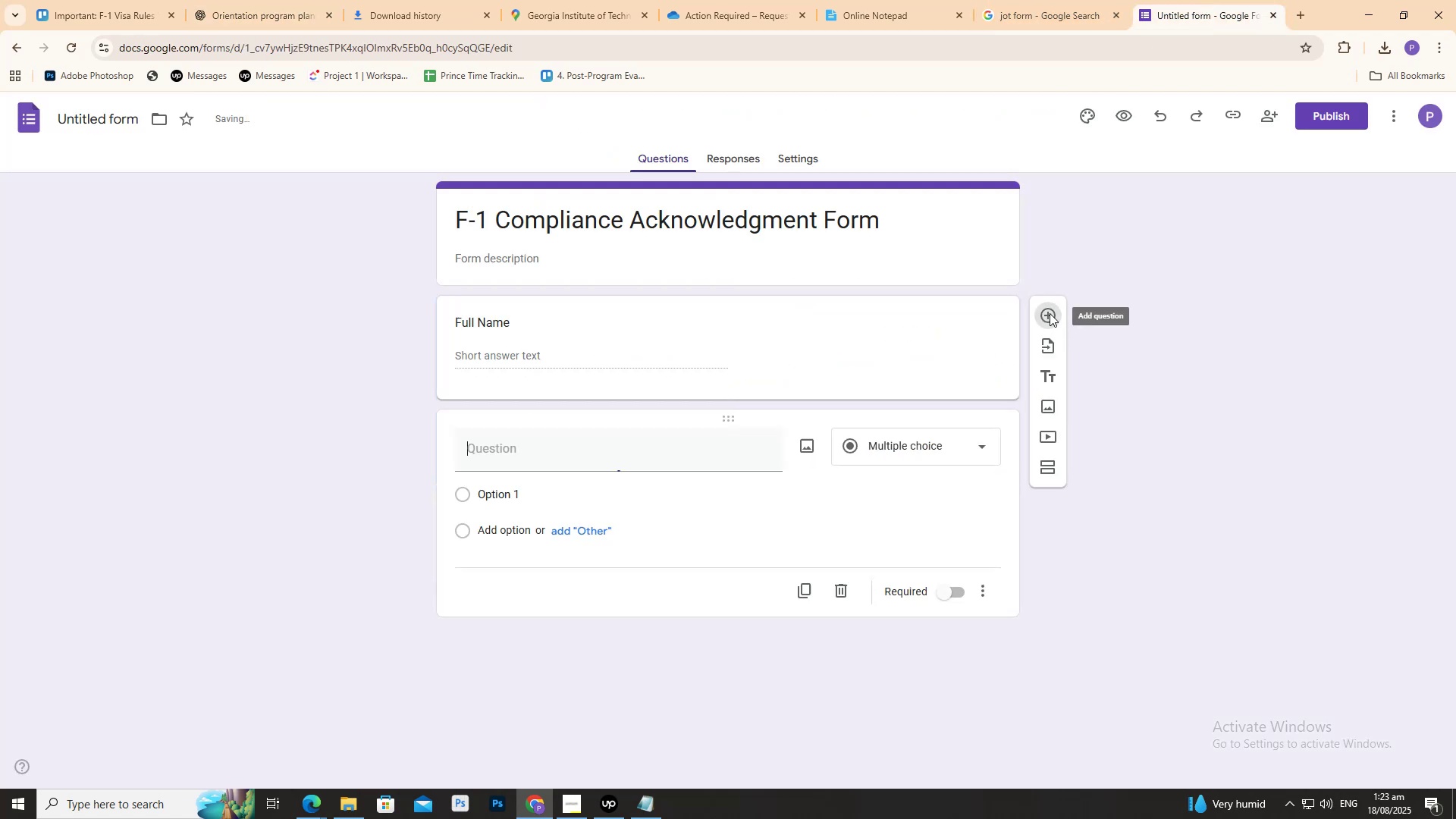 
key(Control+V)
 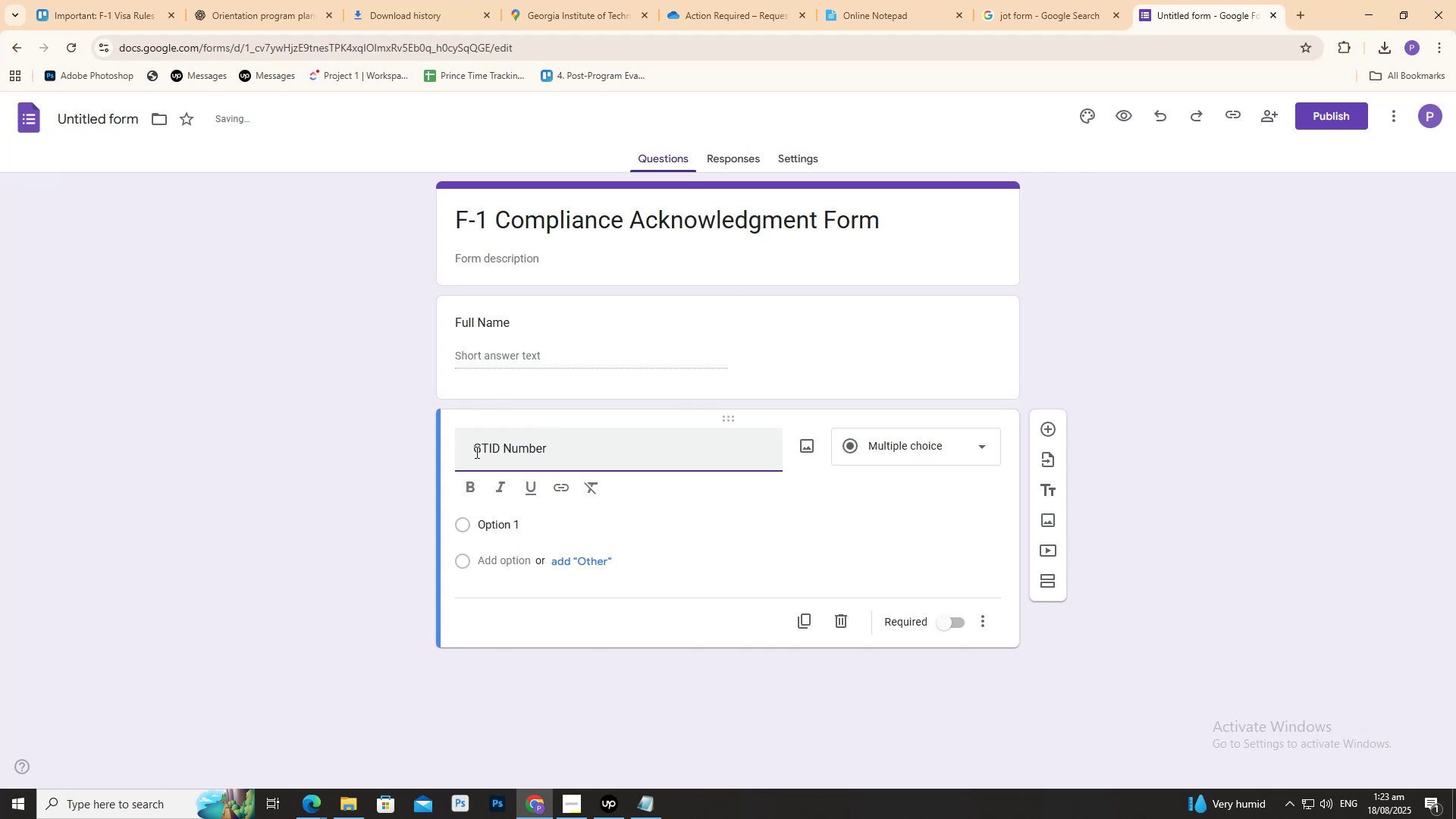 
left_click_drag(start_coordinate=[475, 453], to_coordinate=[366, 449])
 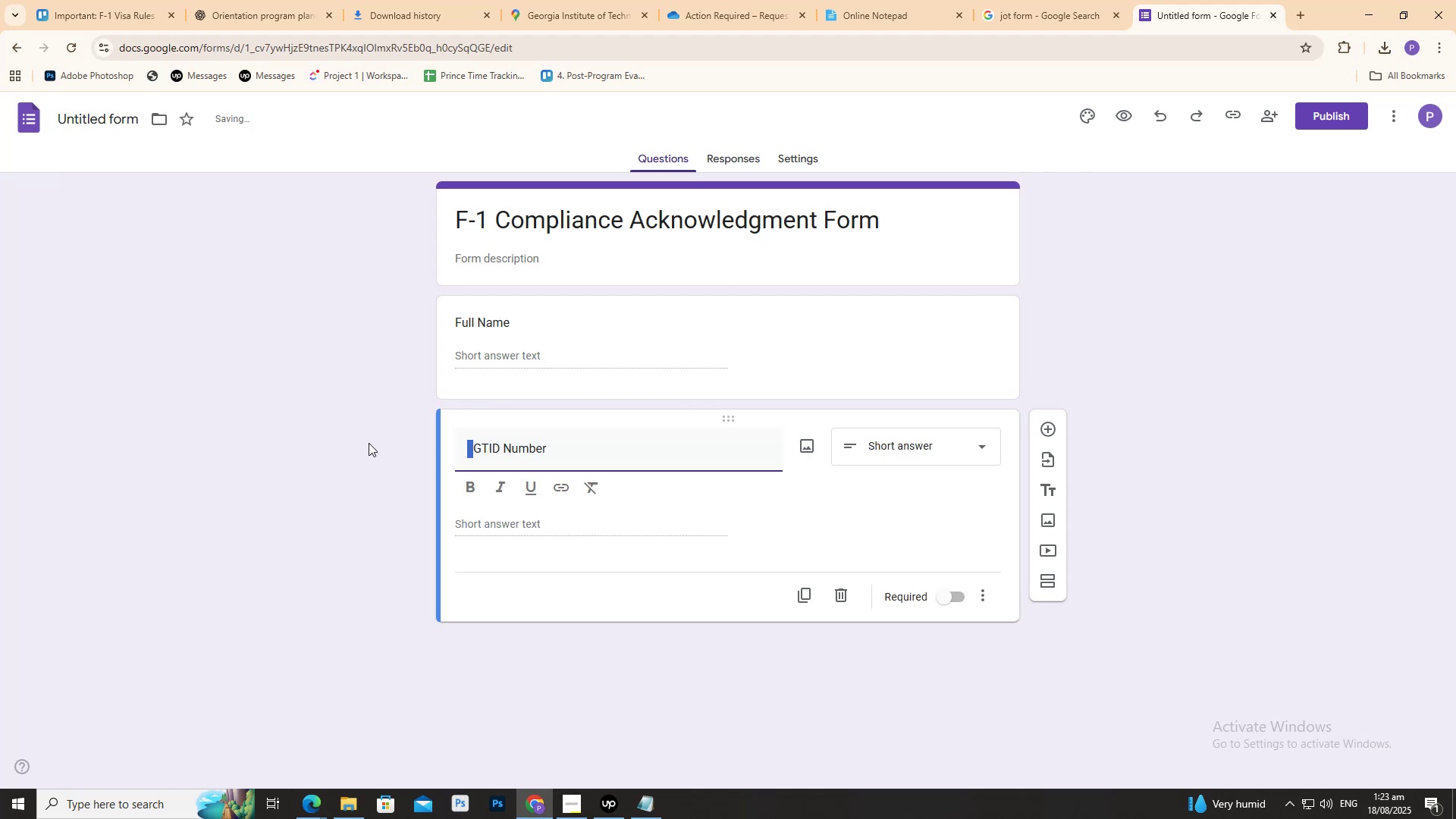 
key(Backspace)
 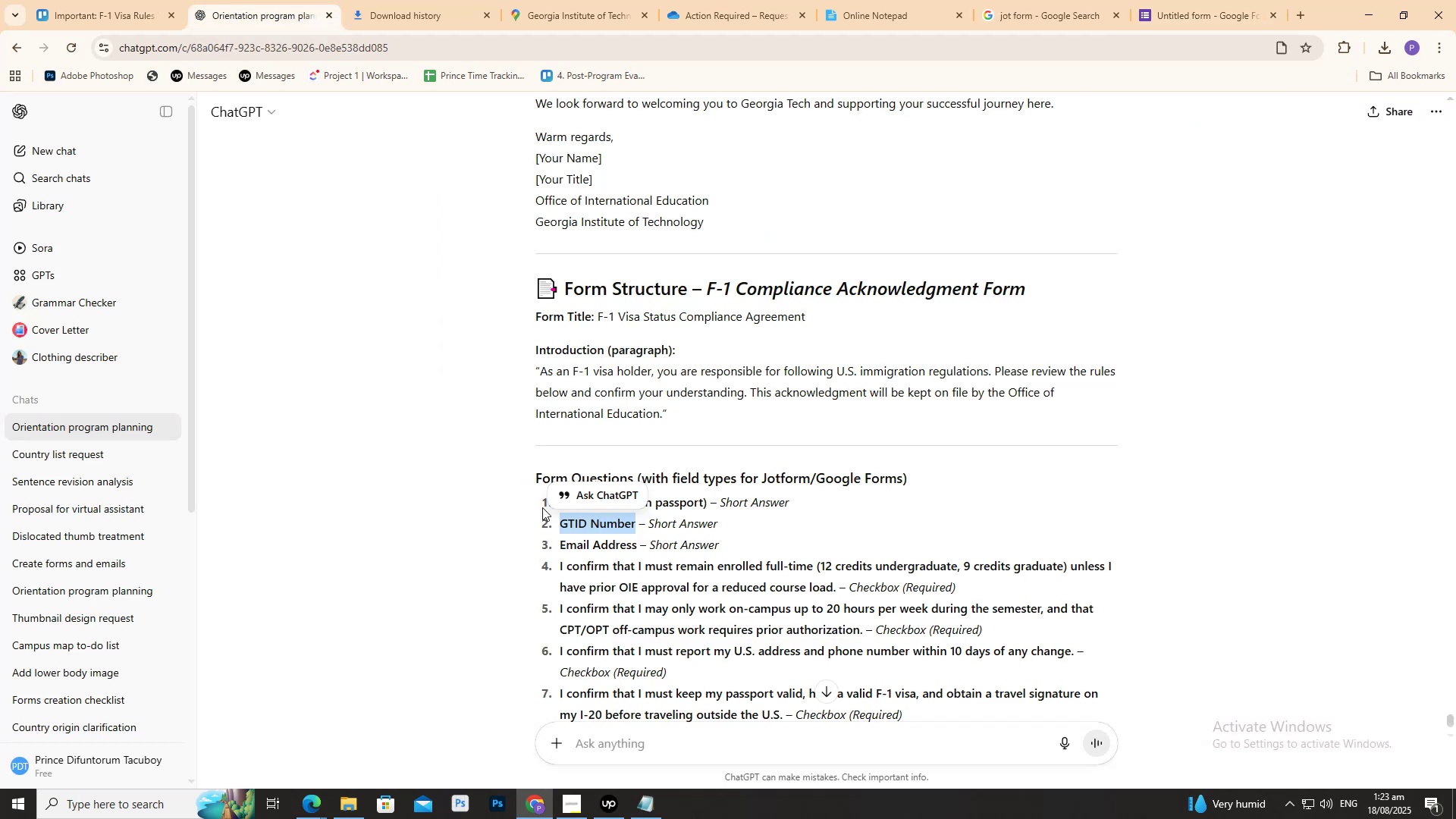 
left_click_drag(start_coordinate=[556, 540], to_coordinate=[636, 547])
 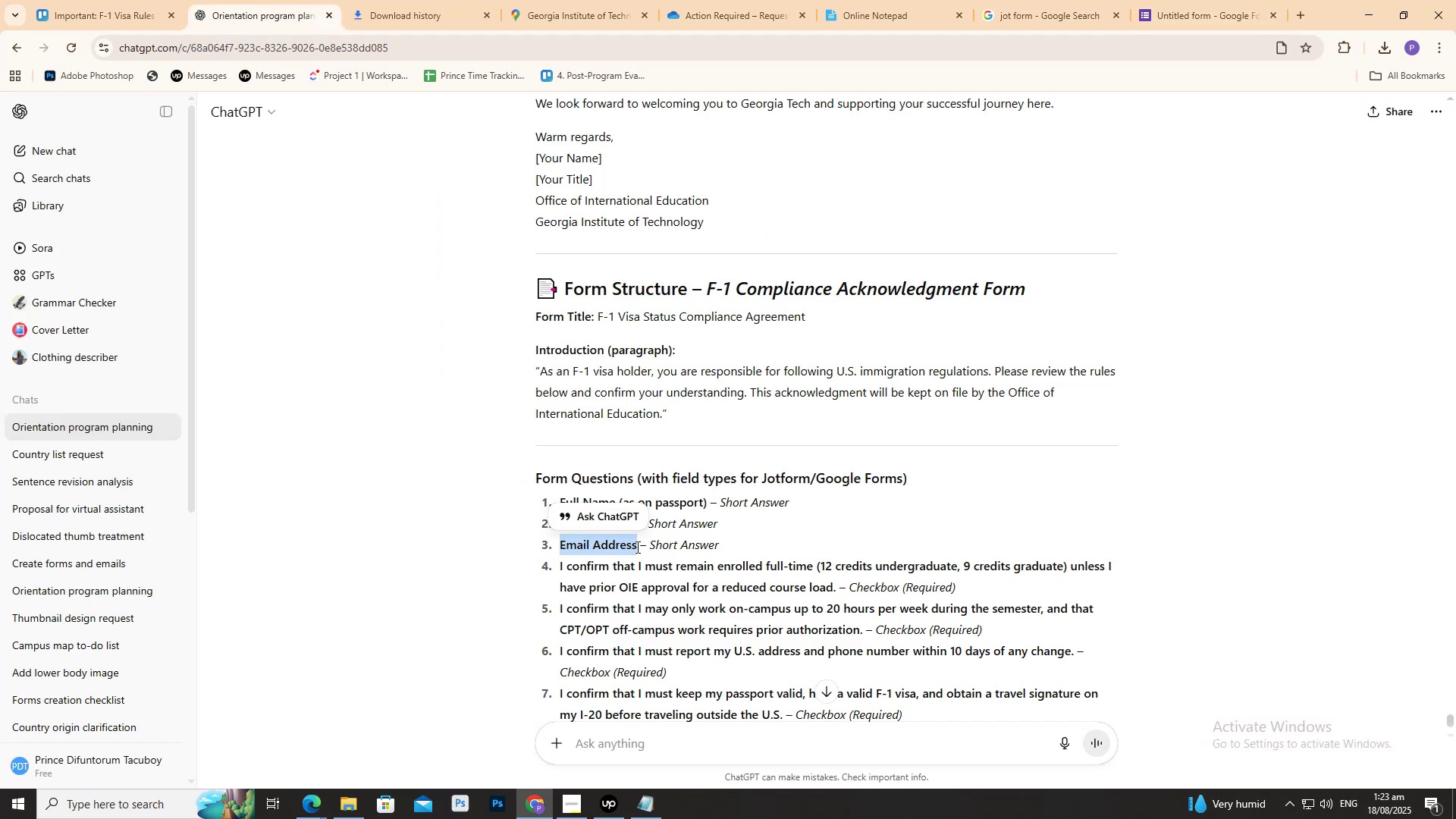 
key(Control+C)
 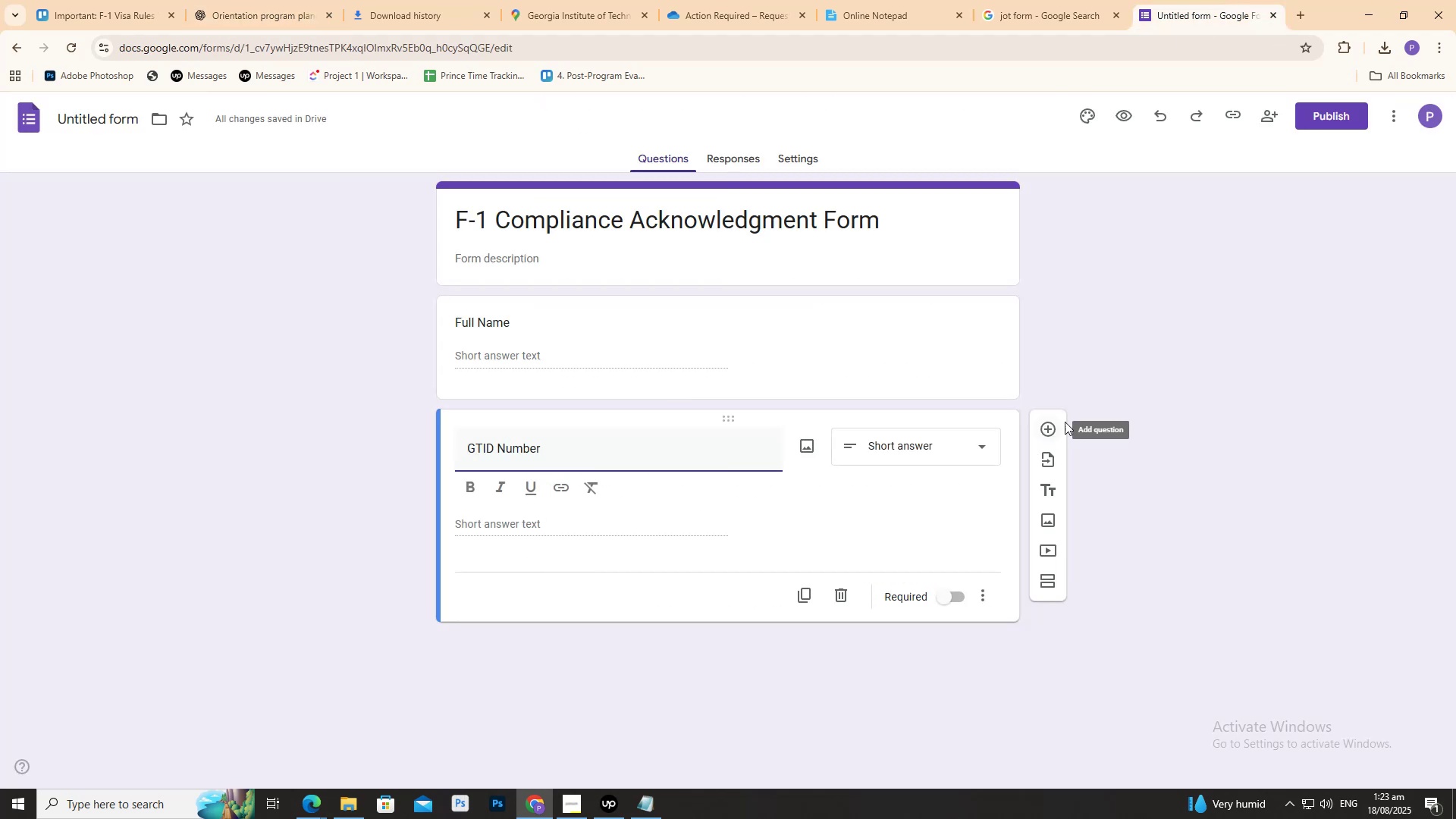 
left_click([1058, 425])
 